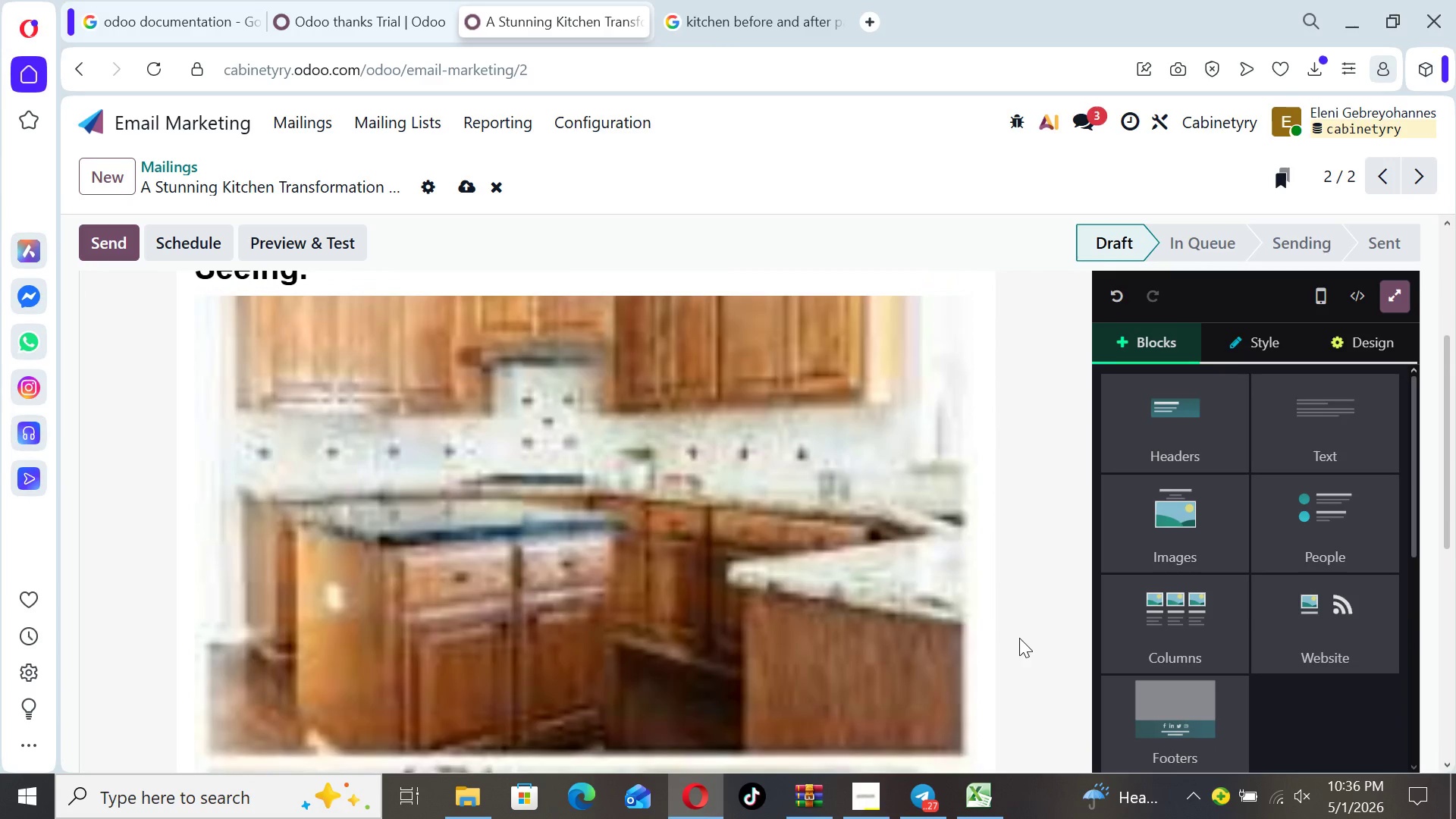 
key(ArrowUp)
 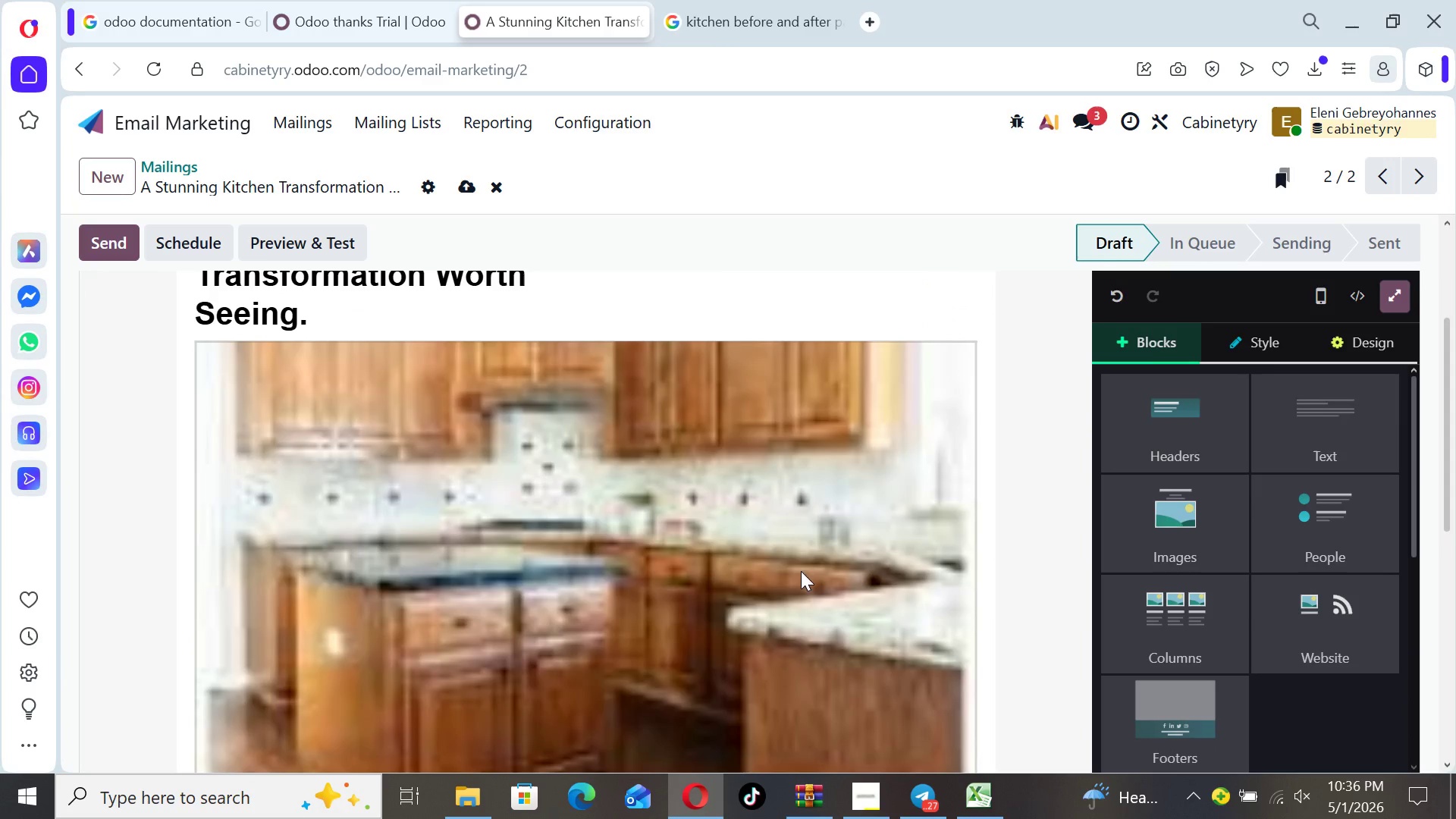 
left_click([783, 554])
 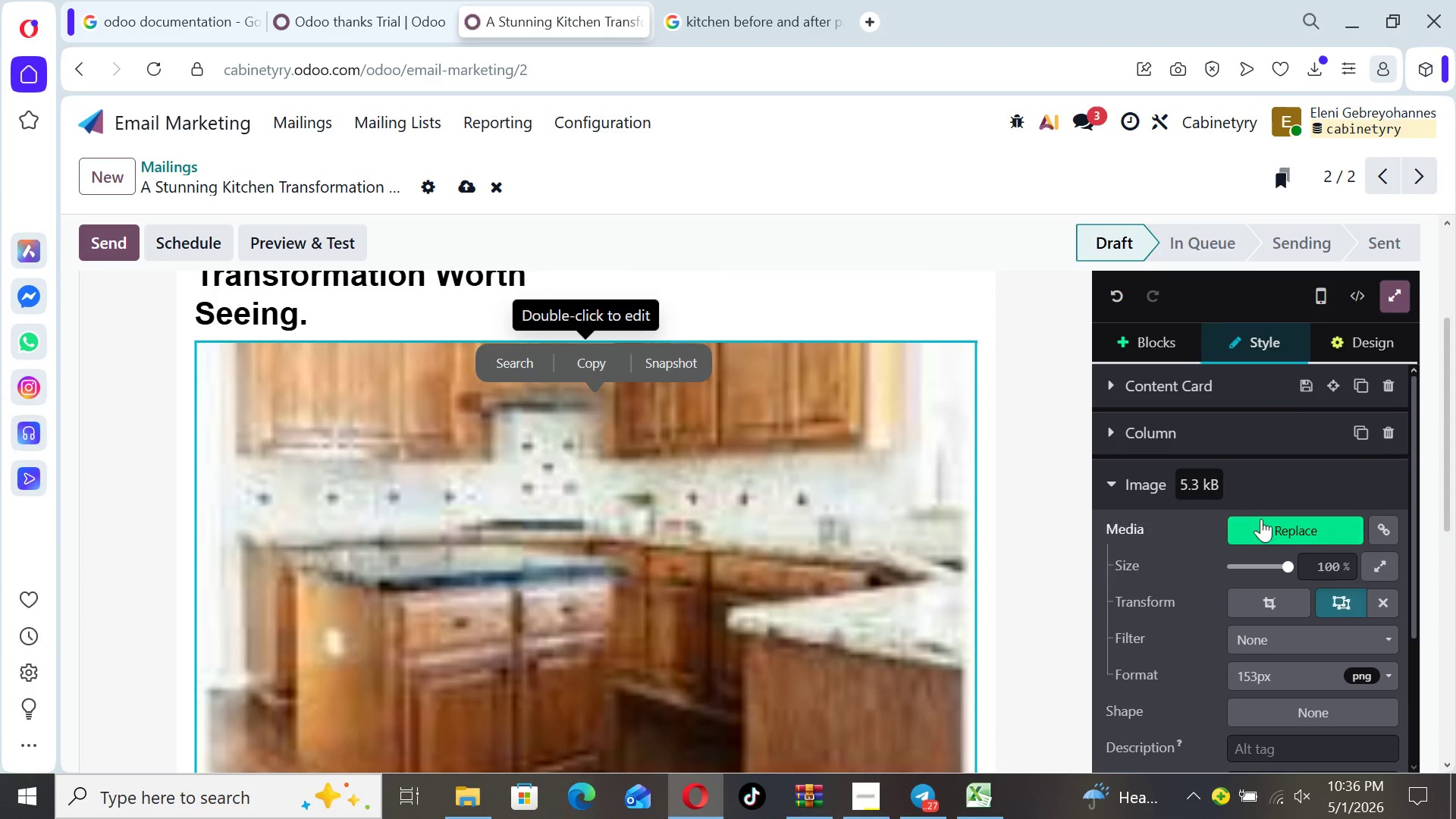 
left_click([1262, 516])
 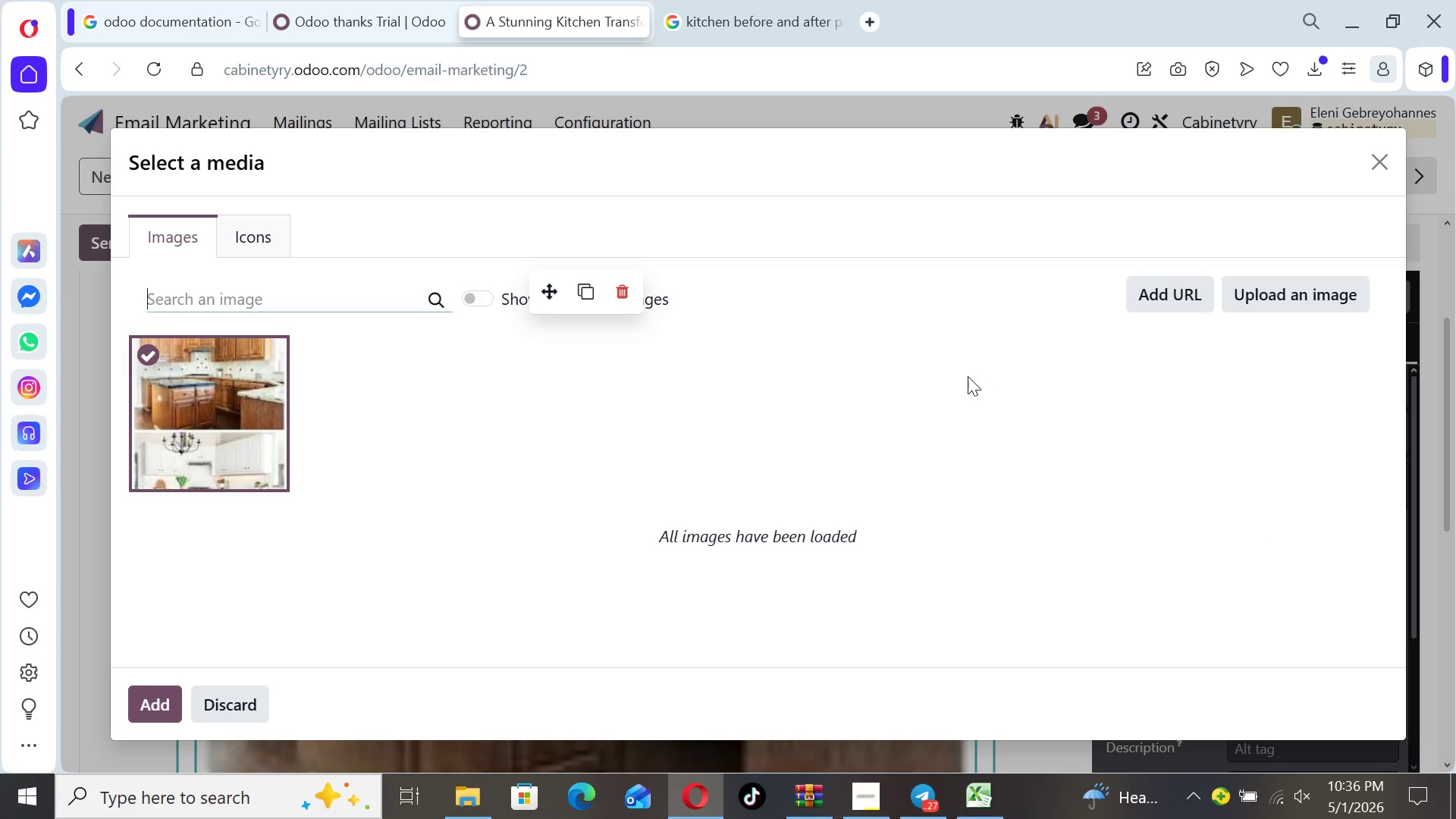 
wait(6.17)
 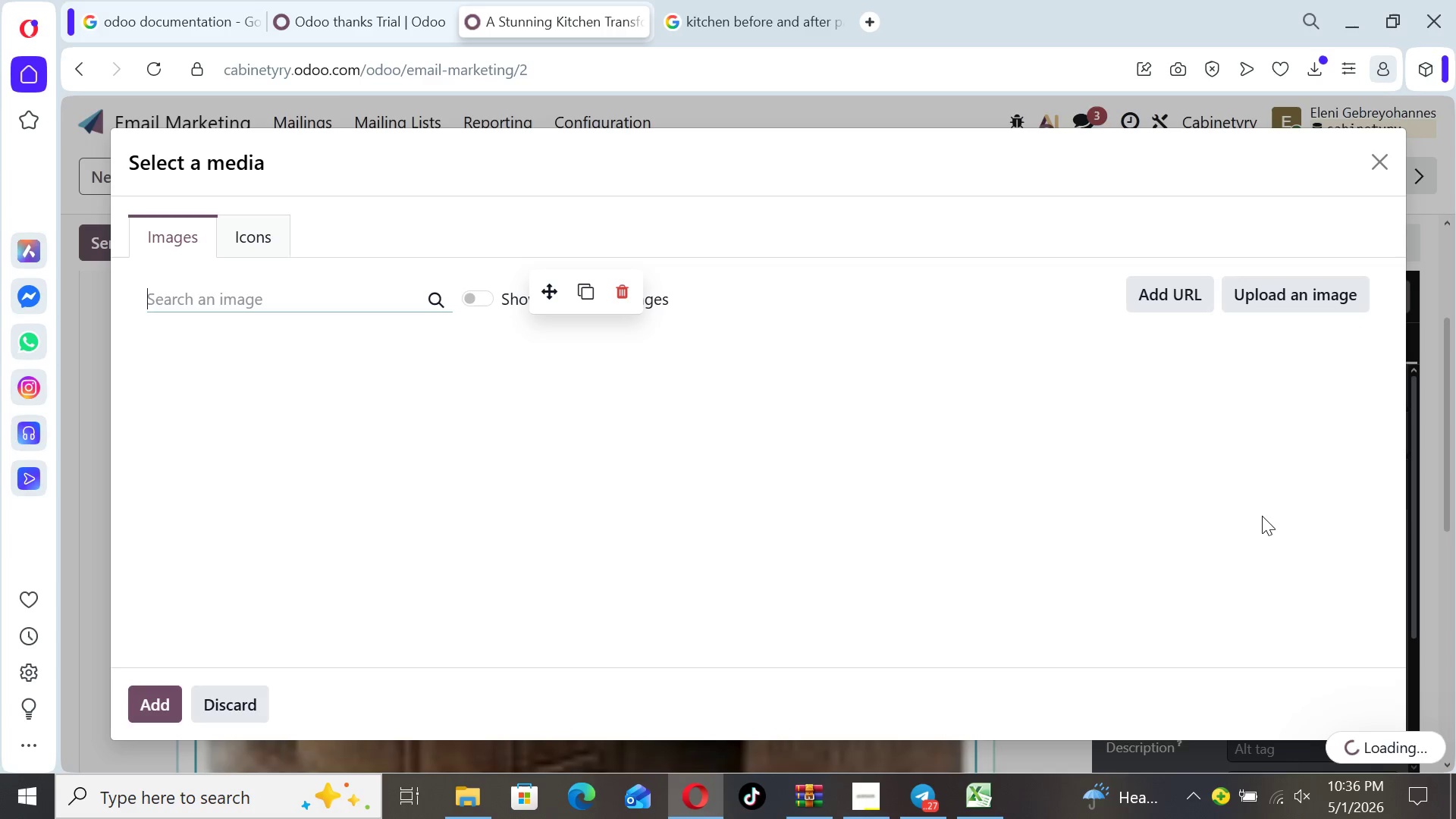 
type(cabinet make over)
 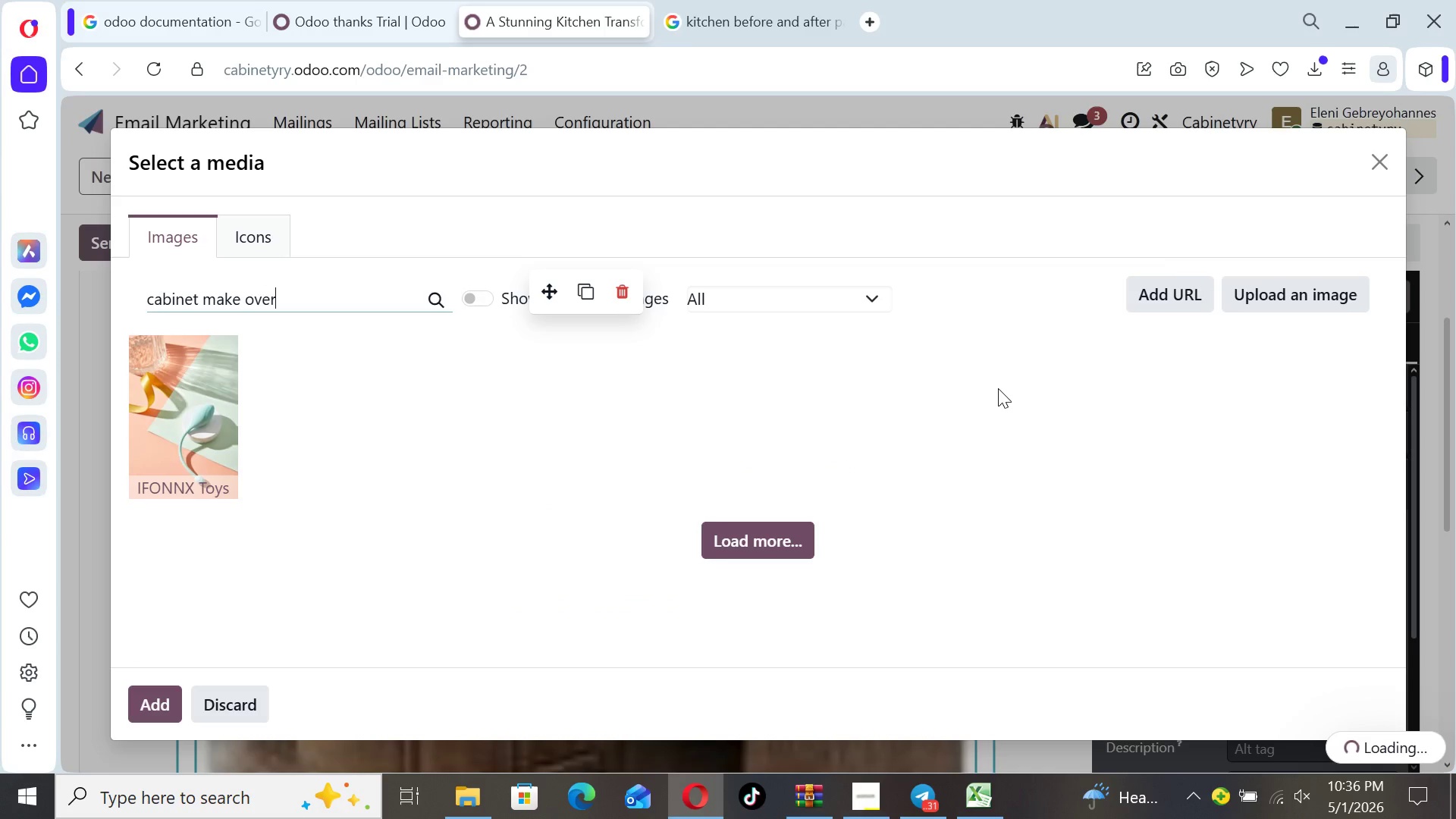 
wait(9.31)
 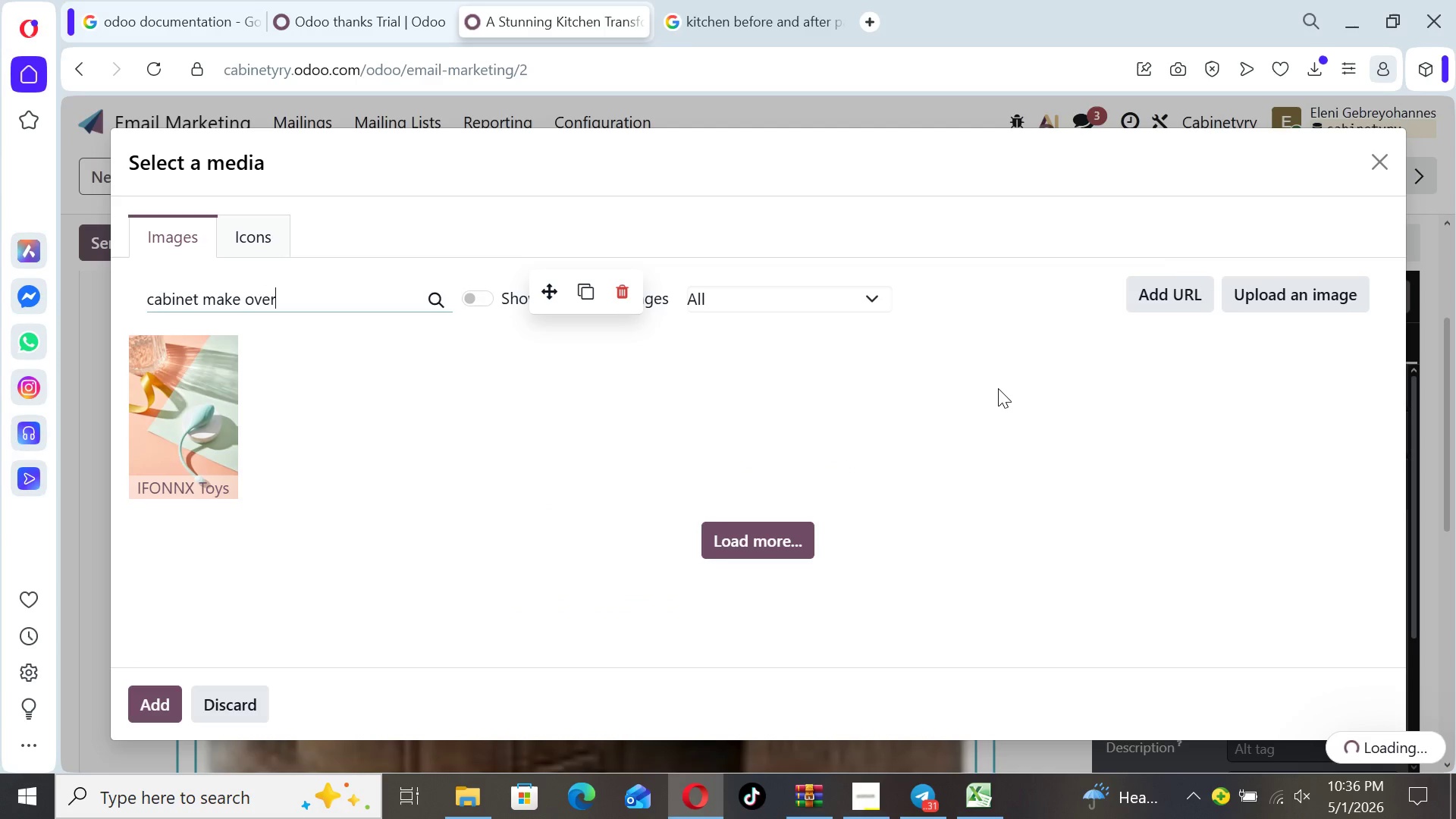 
type( before after)
 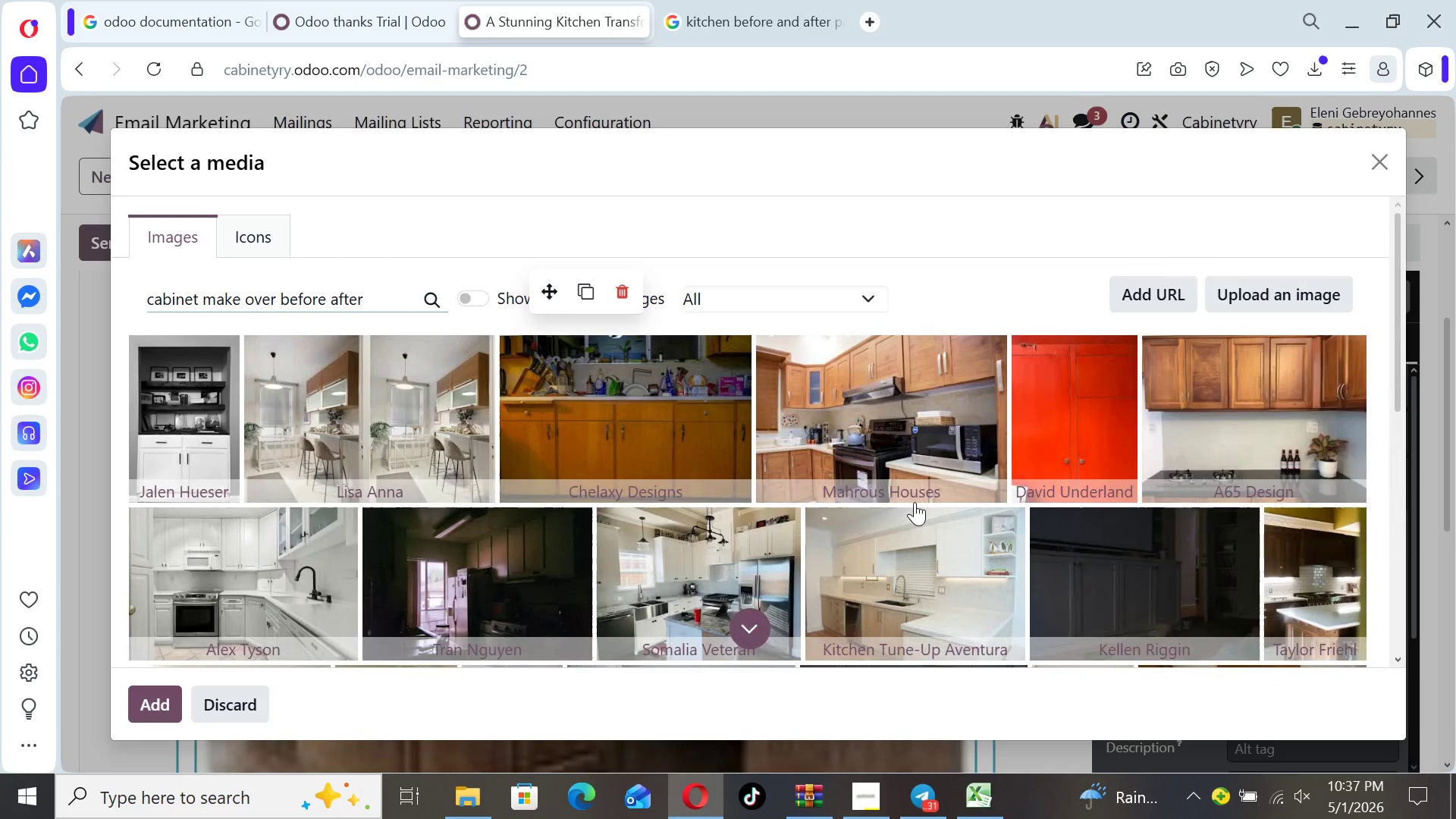 
wait(29.23)
 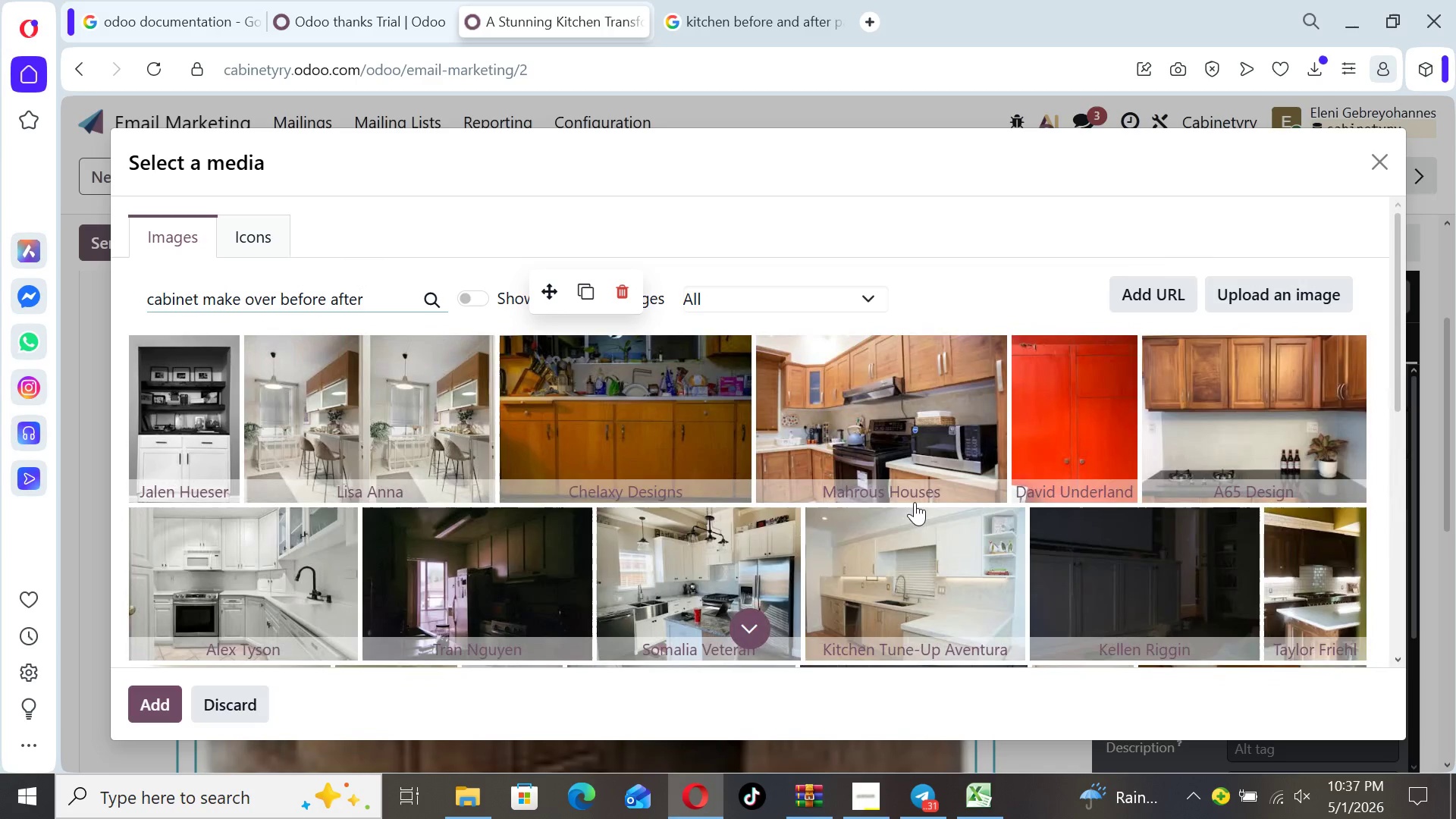 
left_click_drag(start_coordinate=[1401, 275], to_coordinate=[1392, 288])
 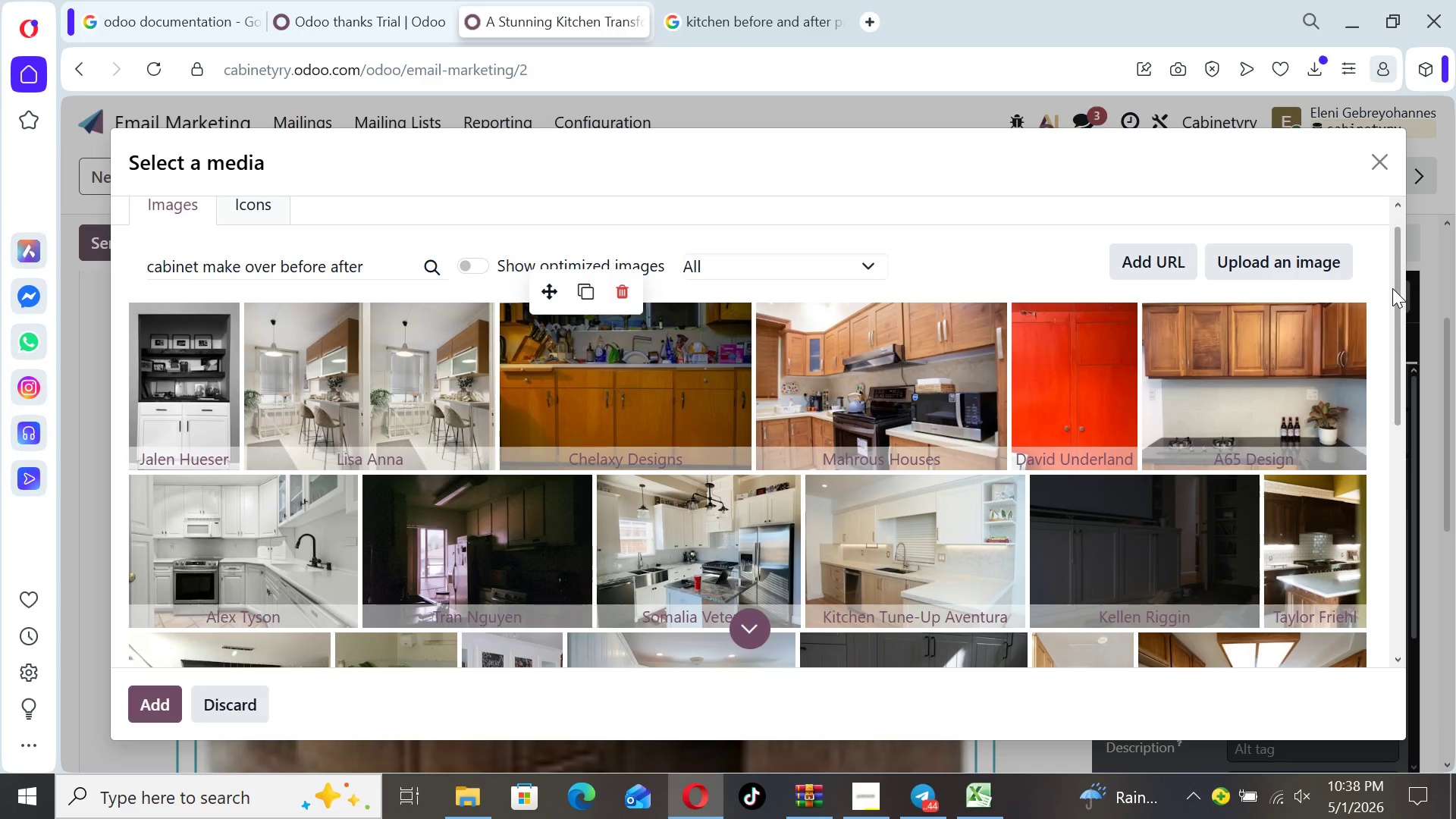 
wait(74.42)
 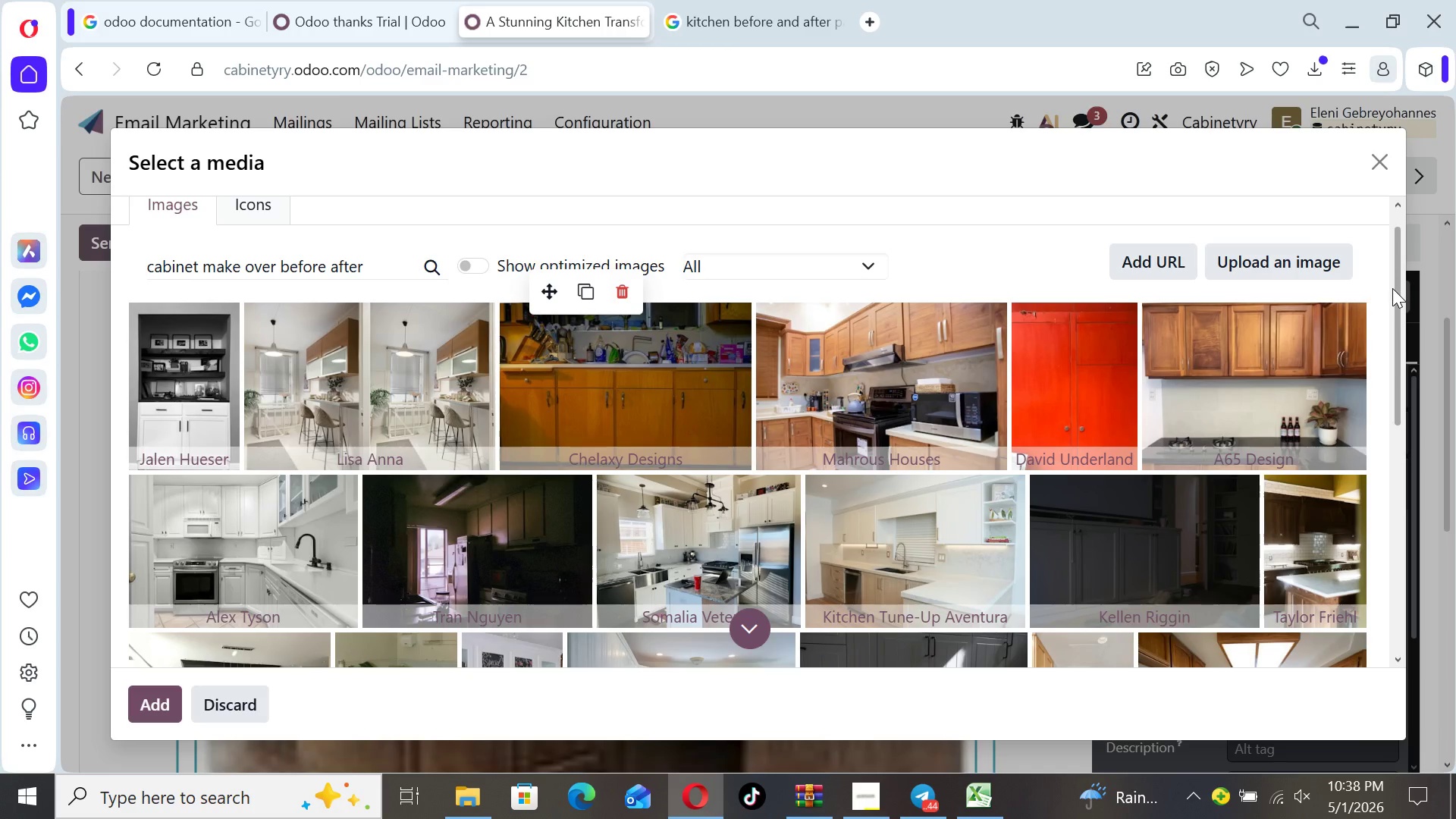 
left_click([1383, 165])
 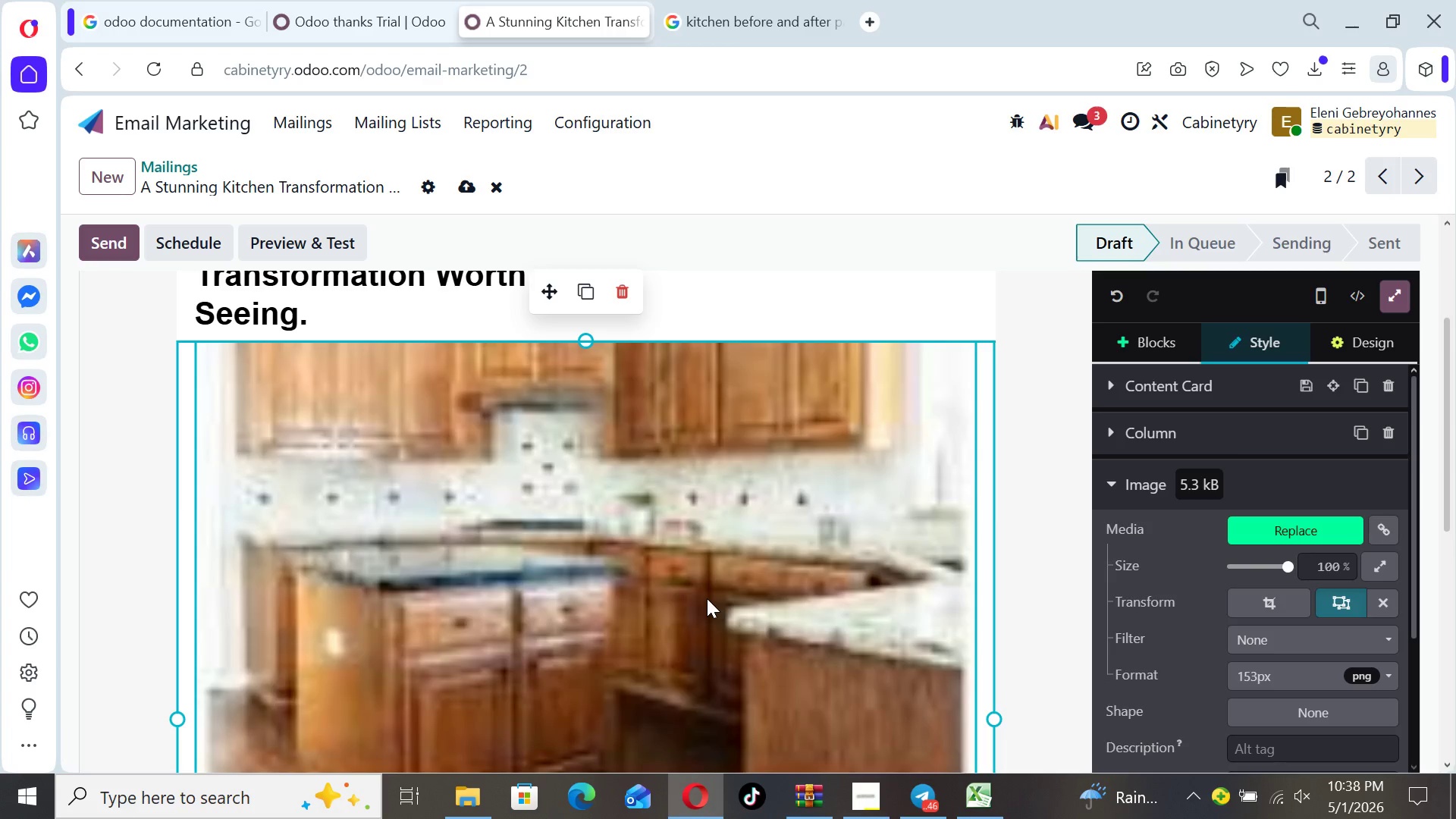 
left_click([704, 598])
 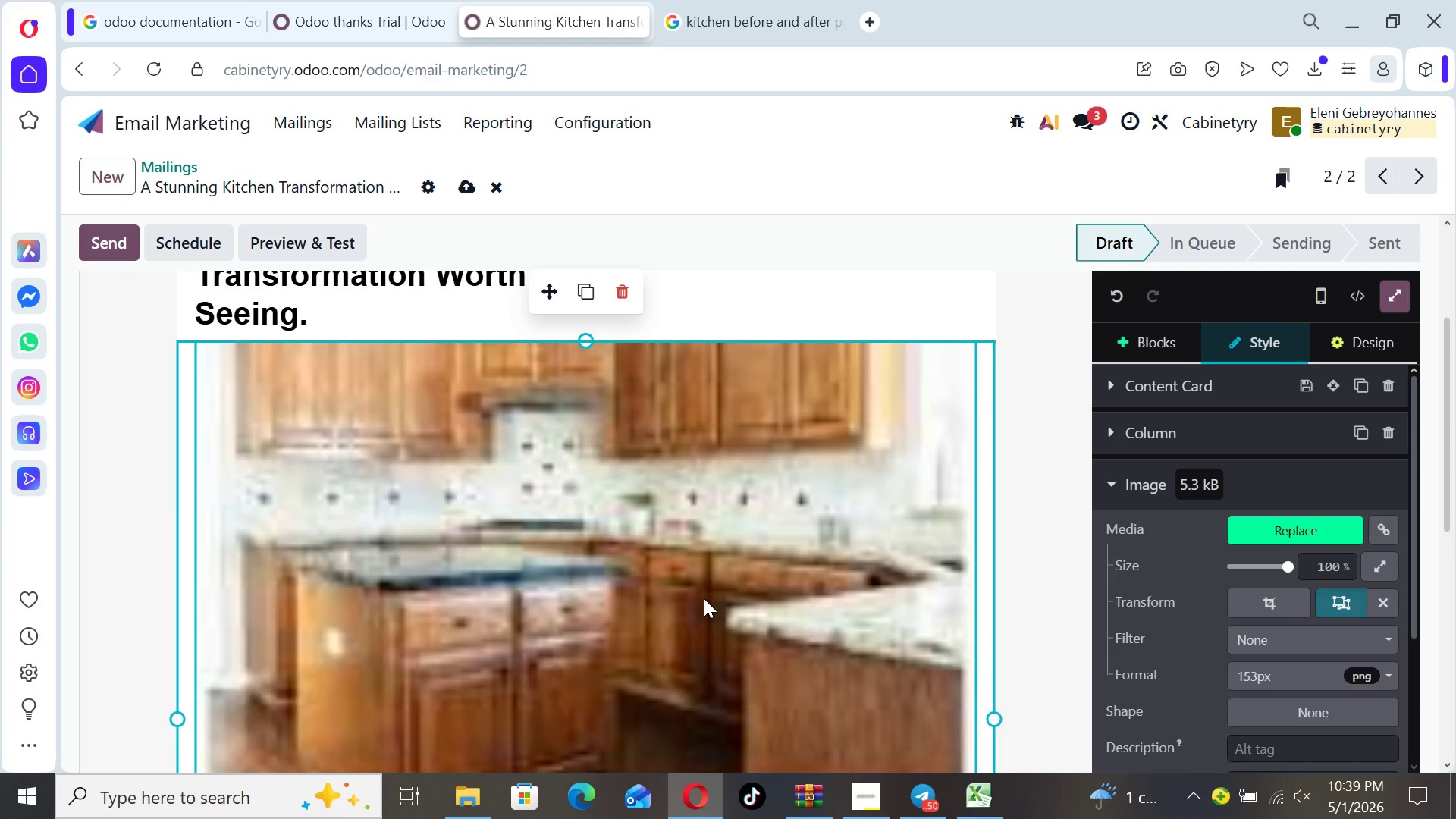 
wait(59.27)
 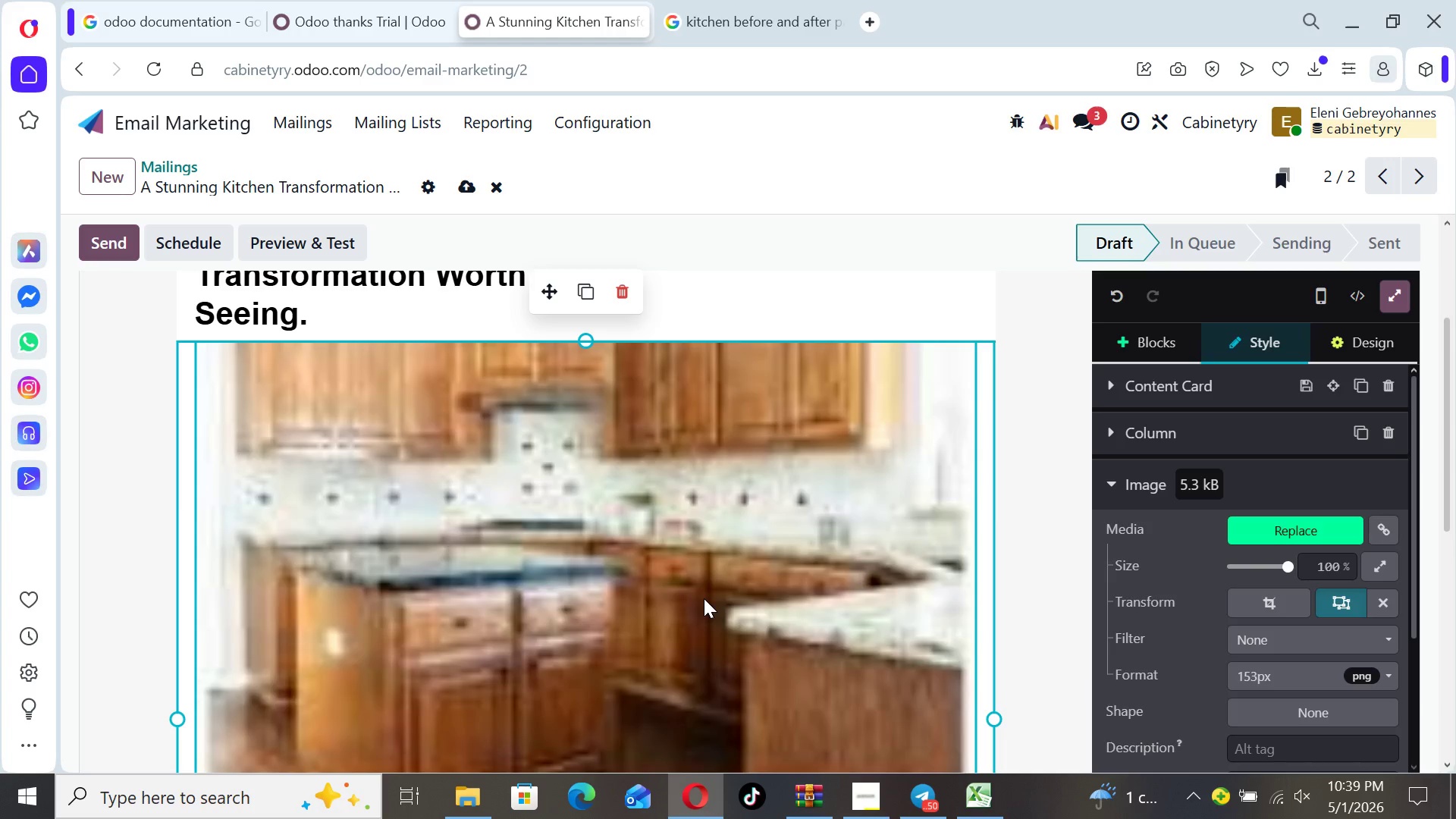 
left_click([921, 797])
 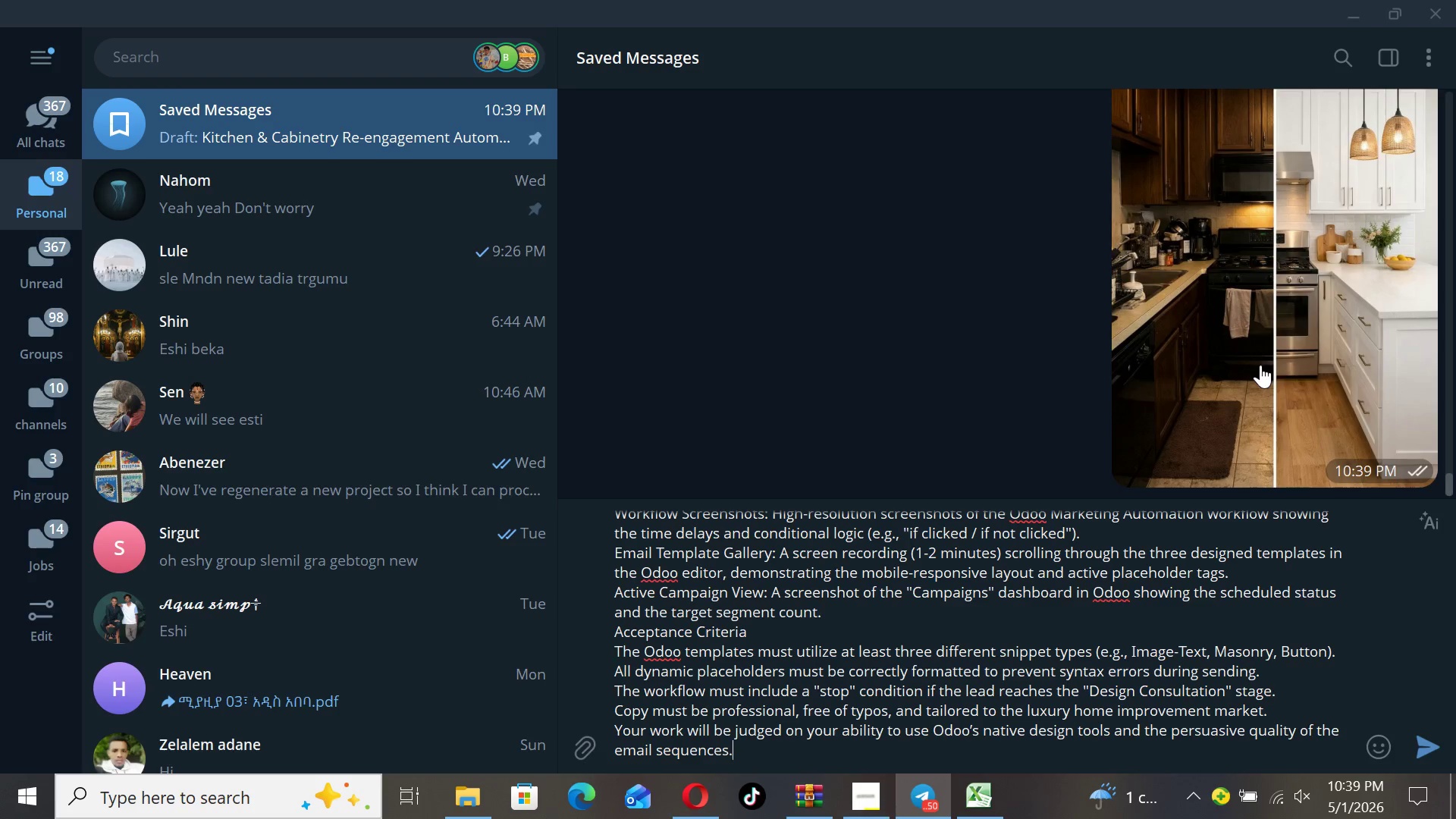 
right_click([1257, 362])
 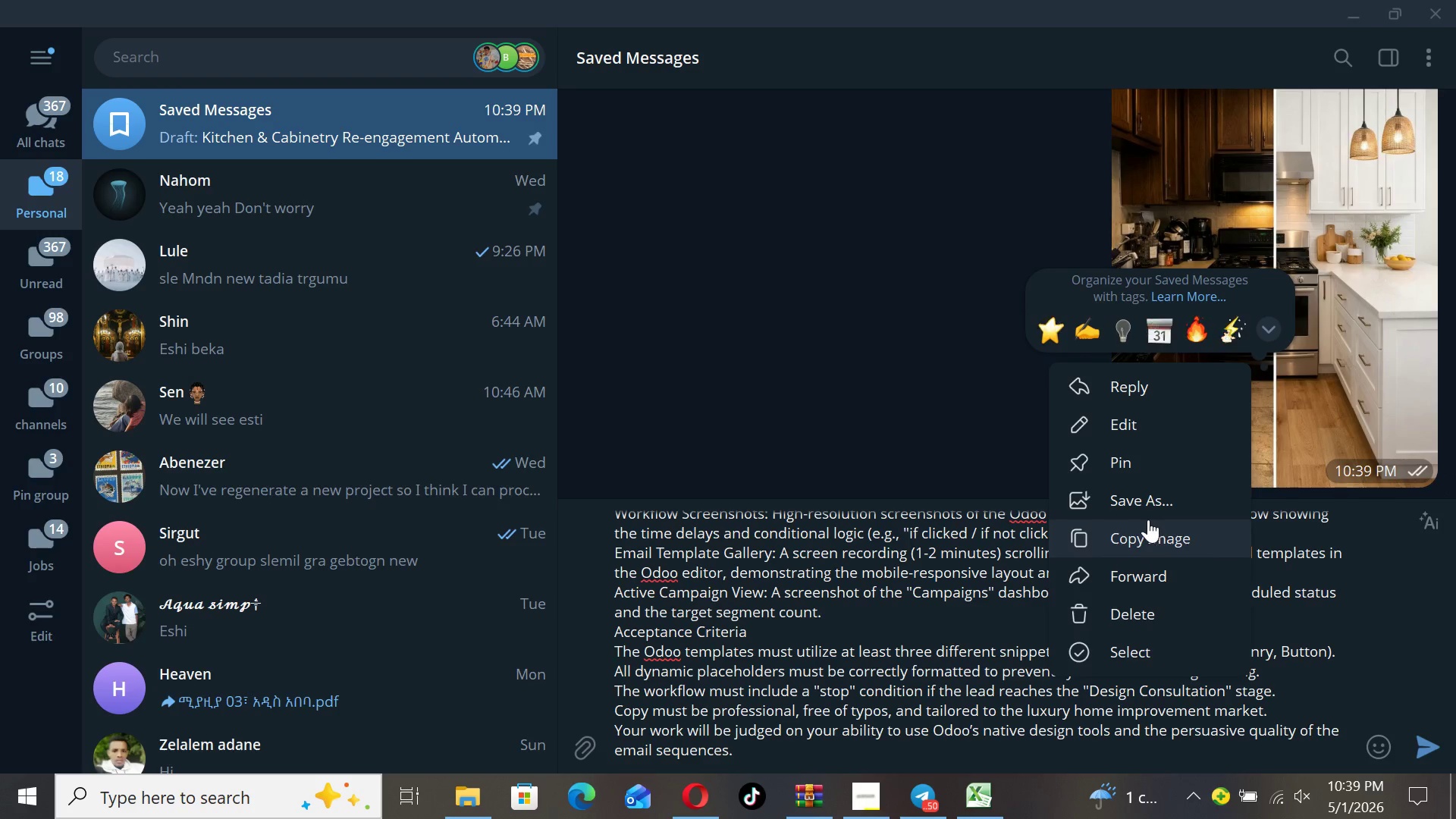 
left_click([1145, 494])
 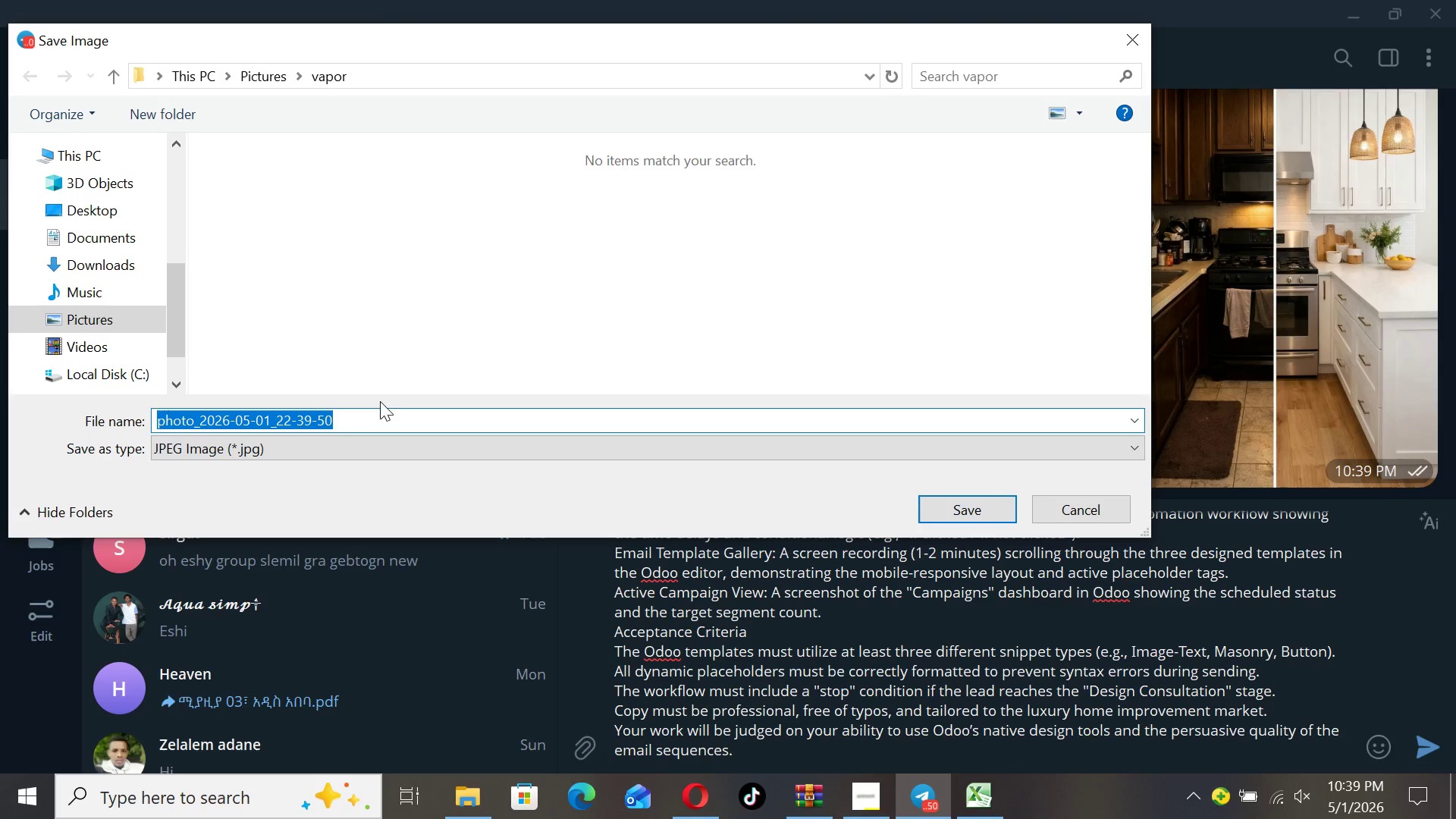 
double_click([117, 324])
 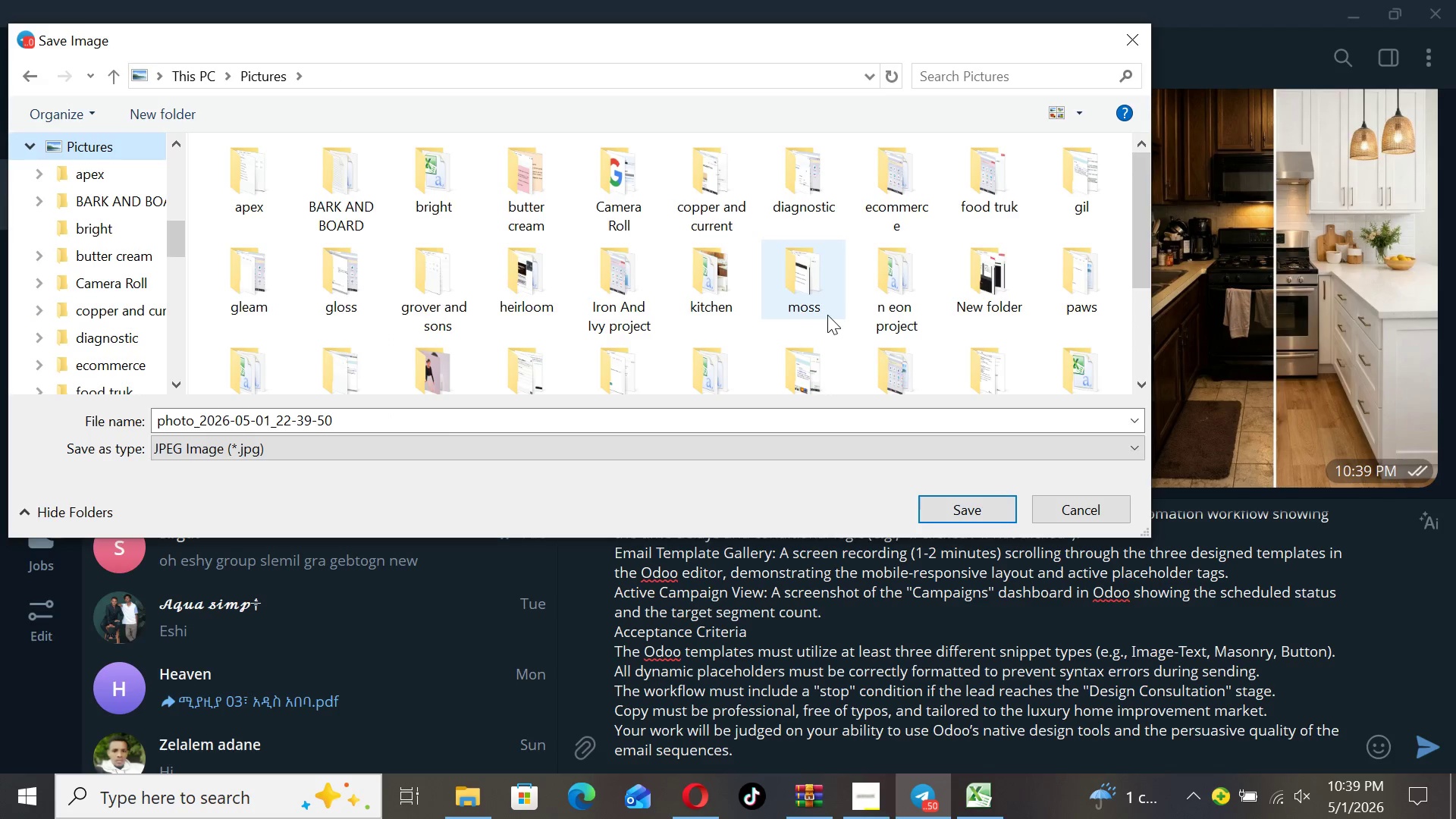 
left_click([720, 291])
 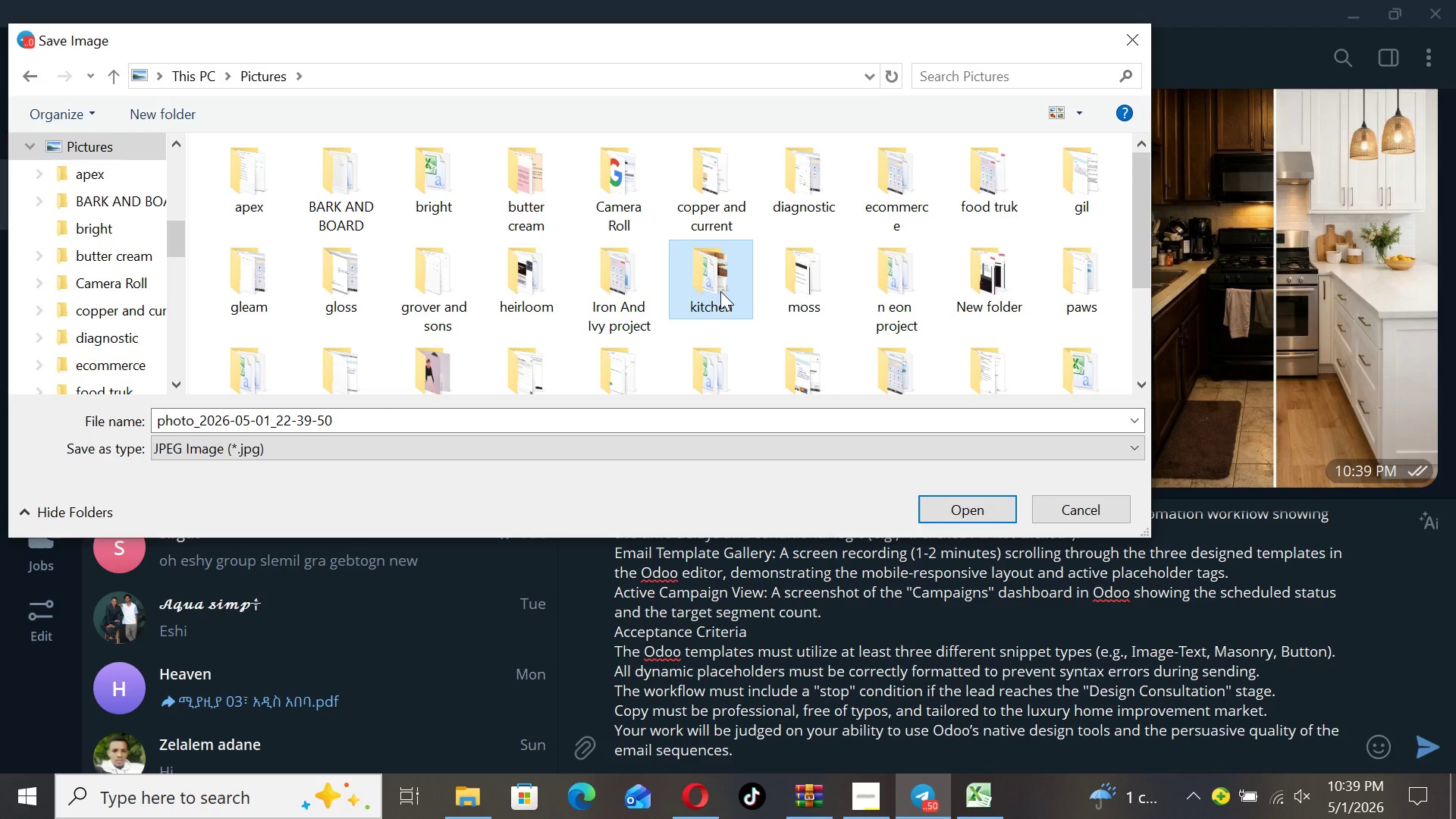 
double_click([720, 291])
 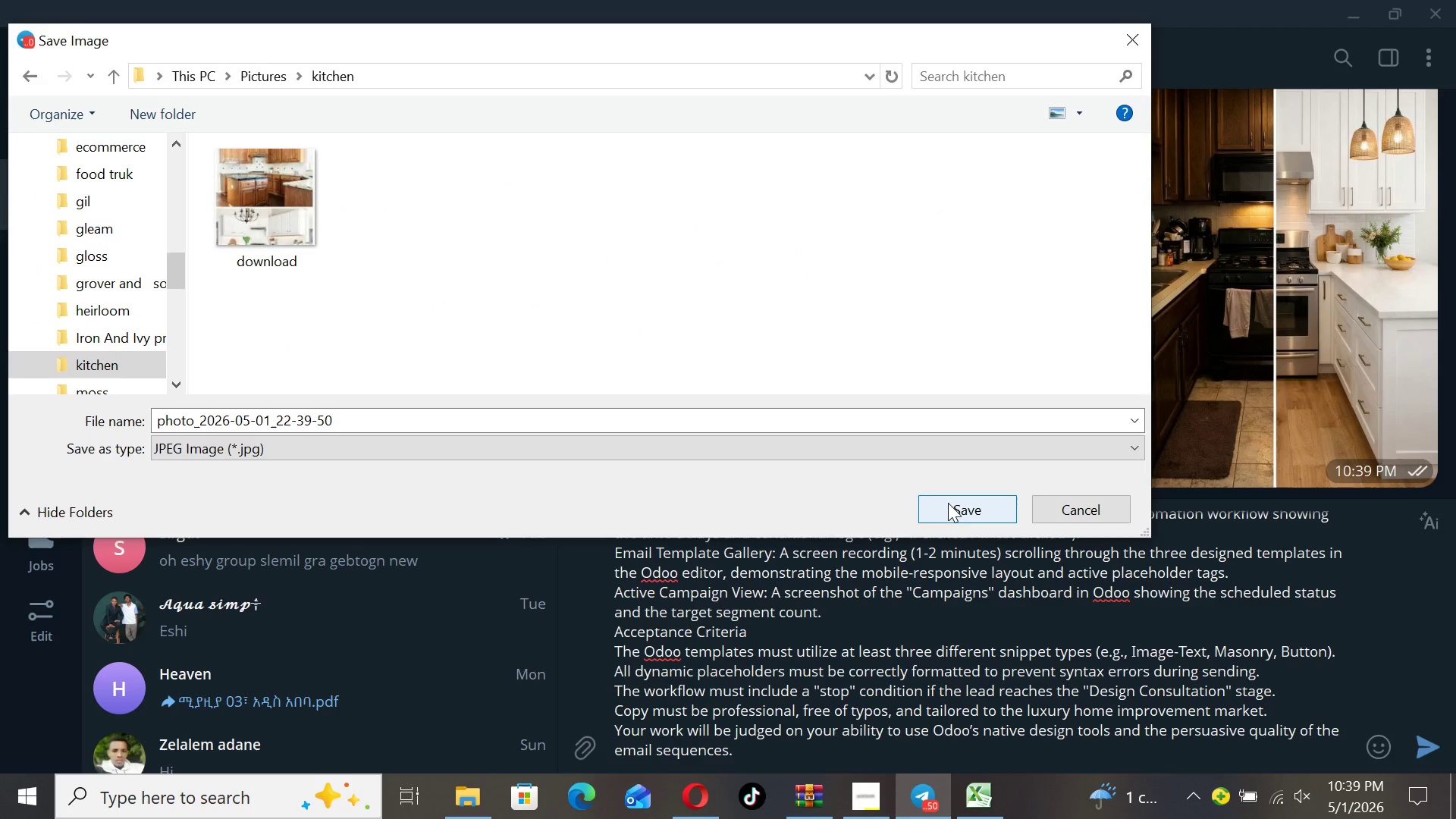 
left_click([948, 503])
 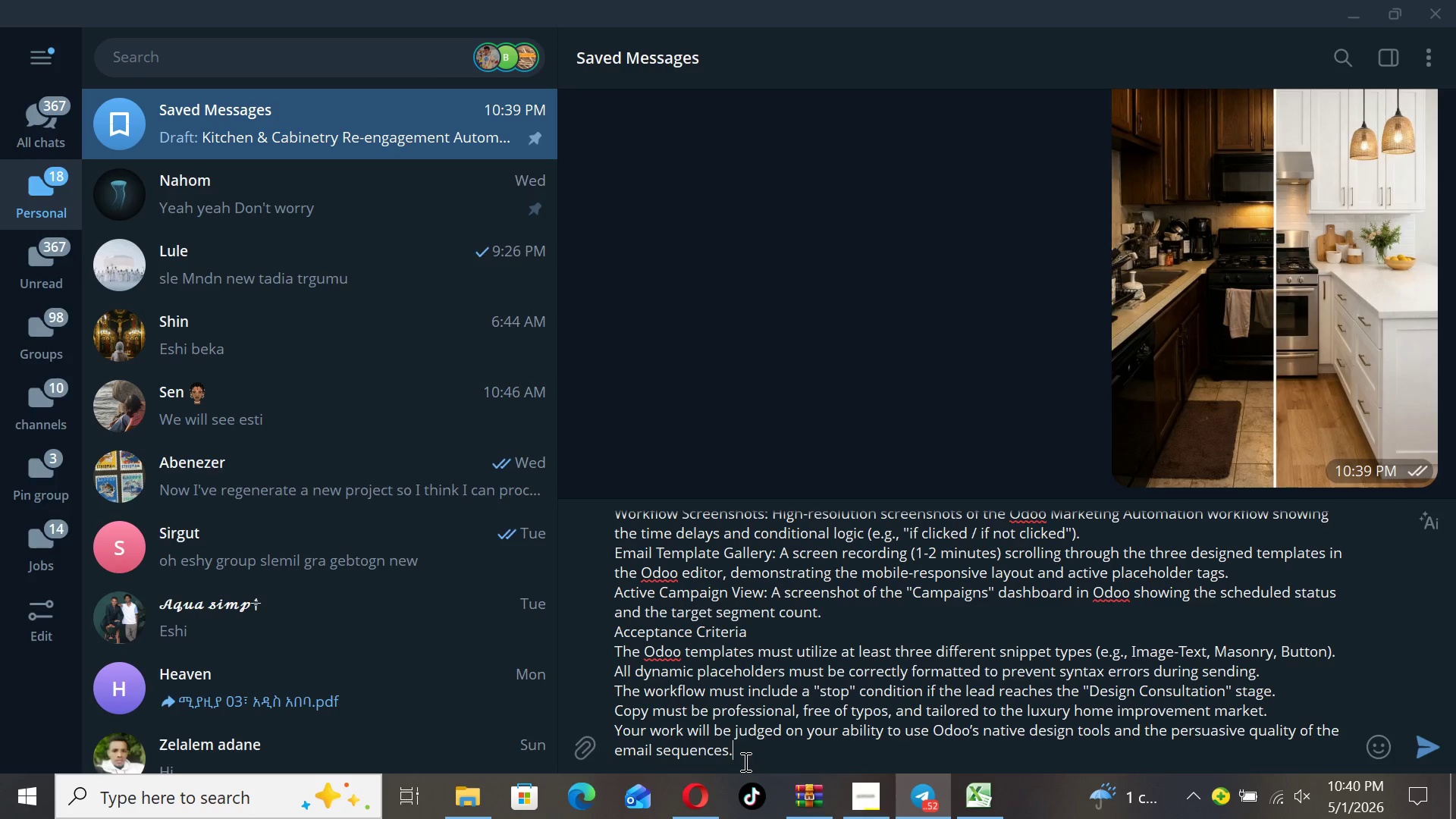 
left_click([695, 789])
 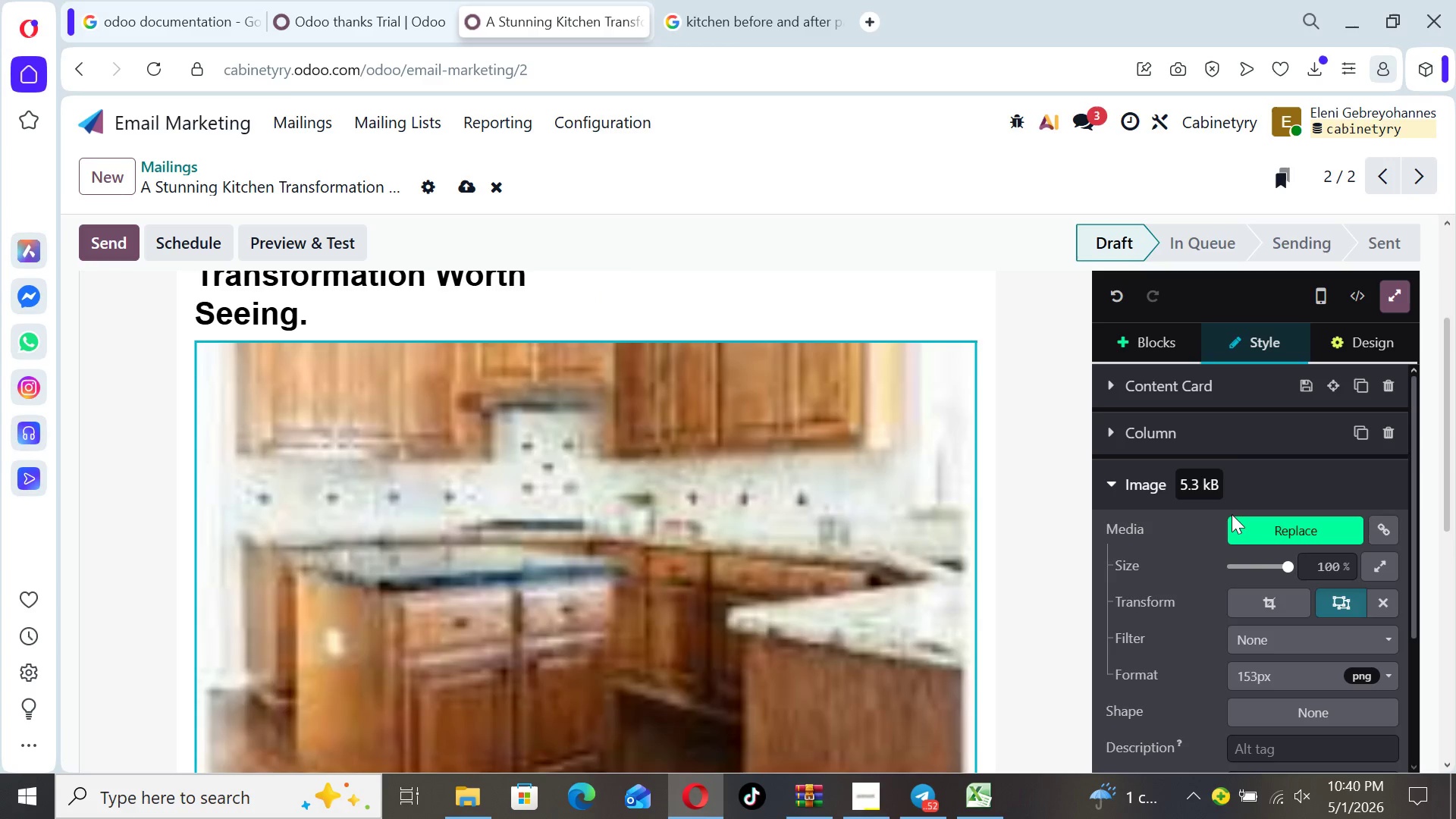 
left_click([1253, 535])
 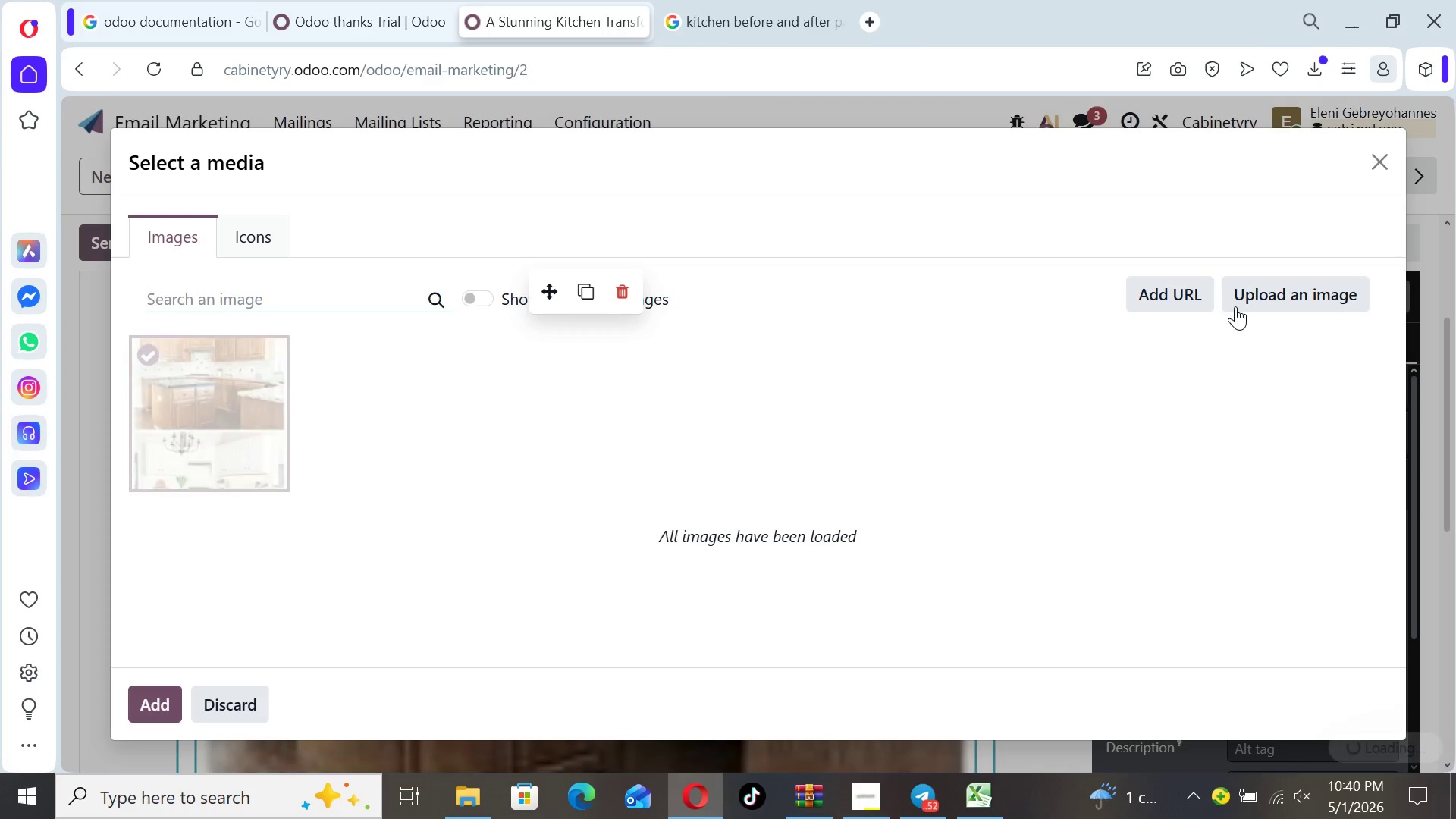 
left_click([1285, 294])
 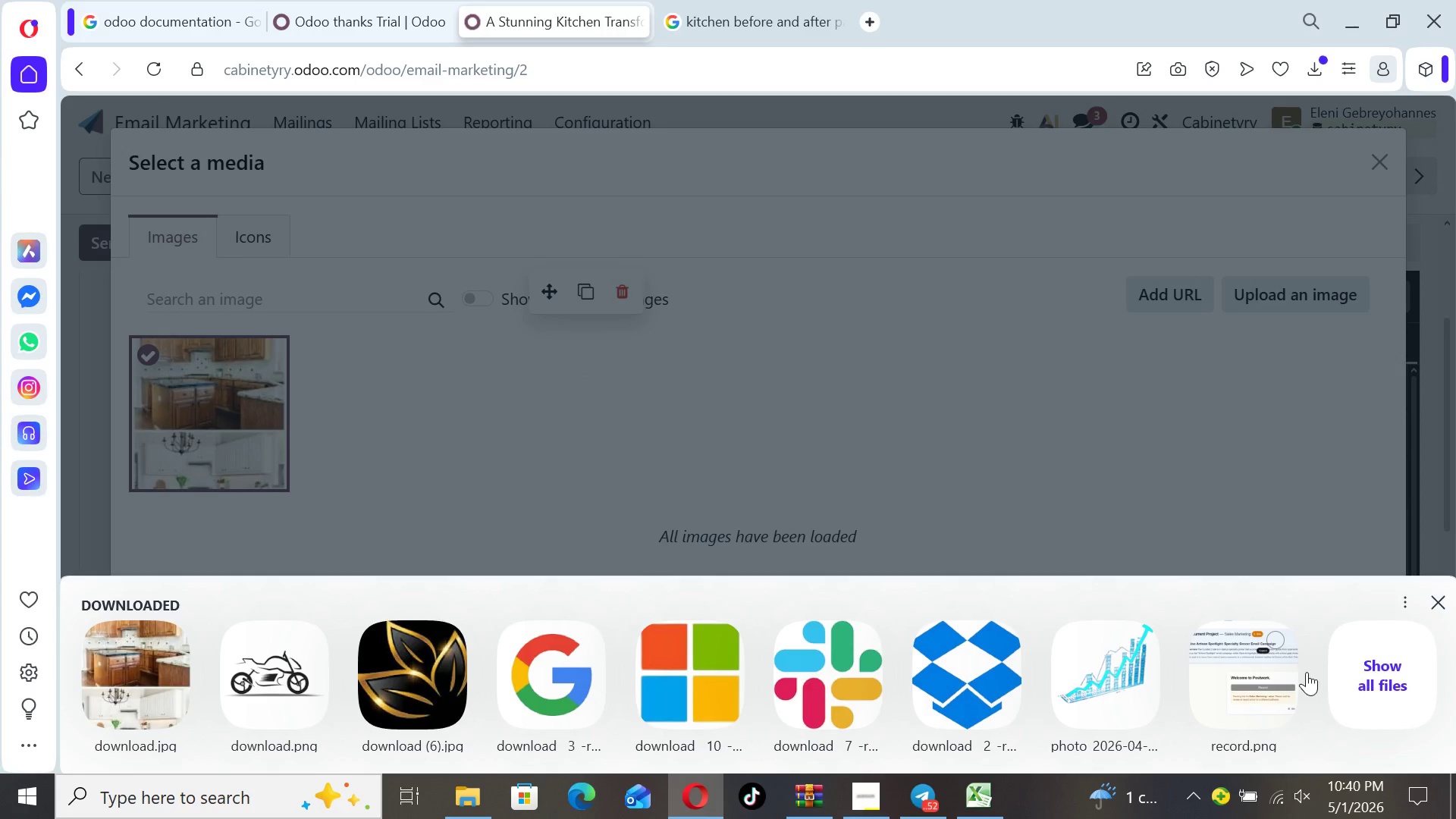 
left_click([1365, 670])
 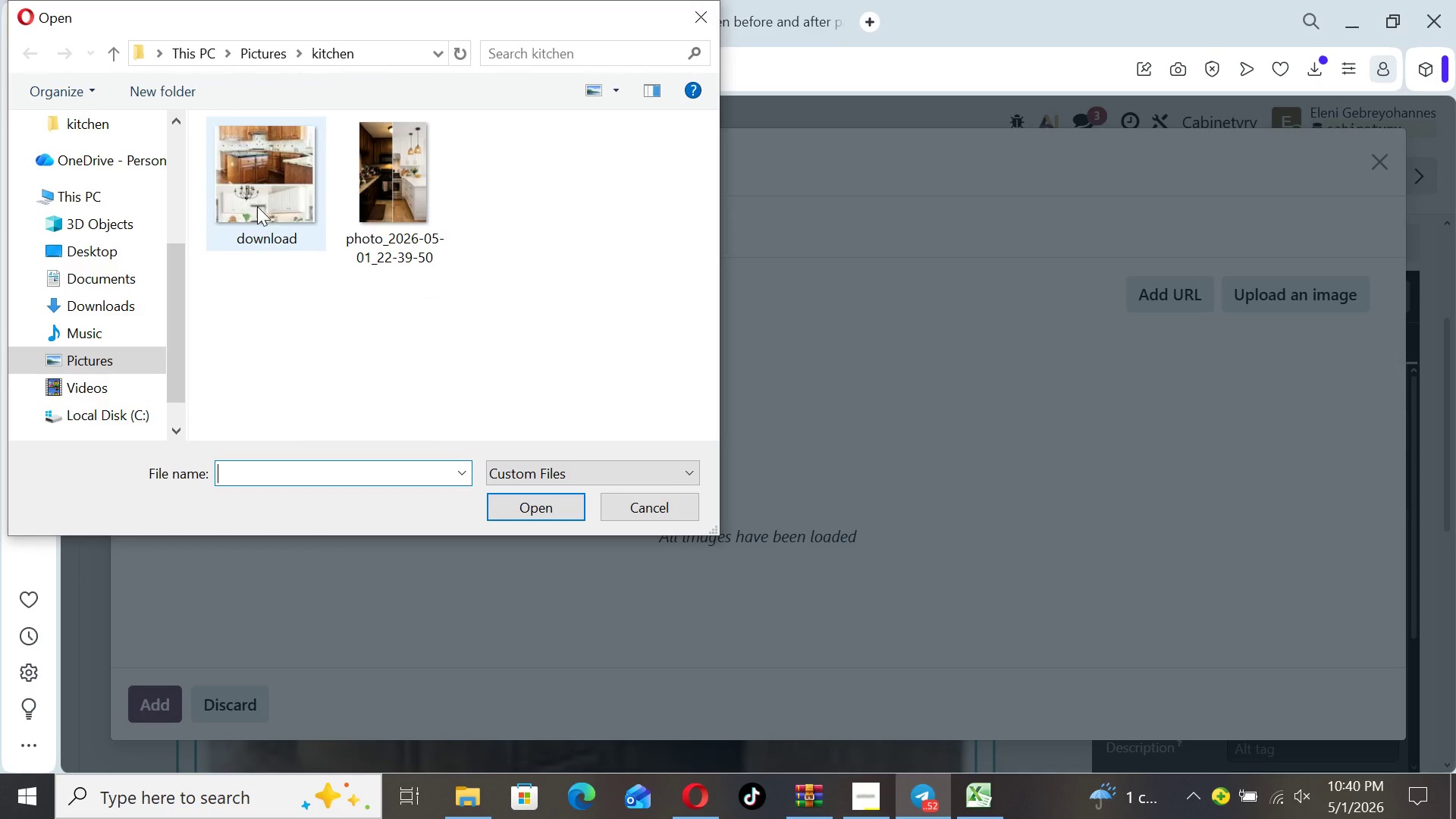 
left_click([379, 182])
 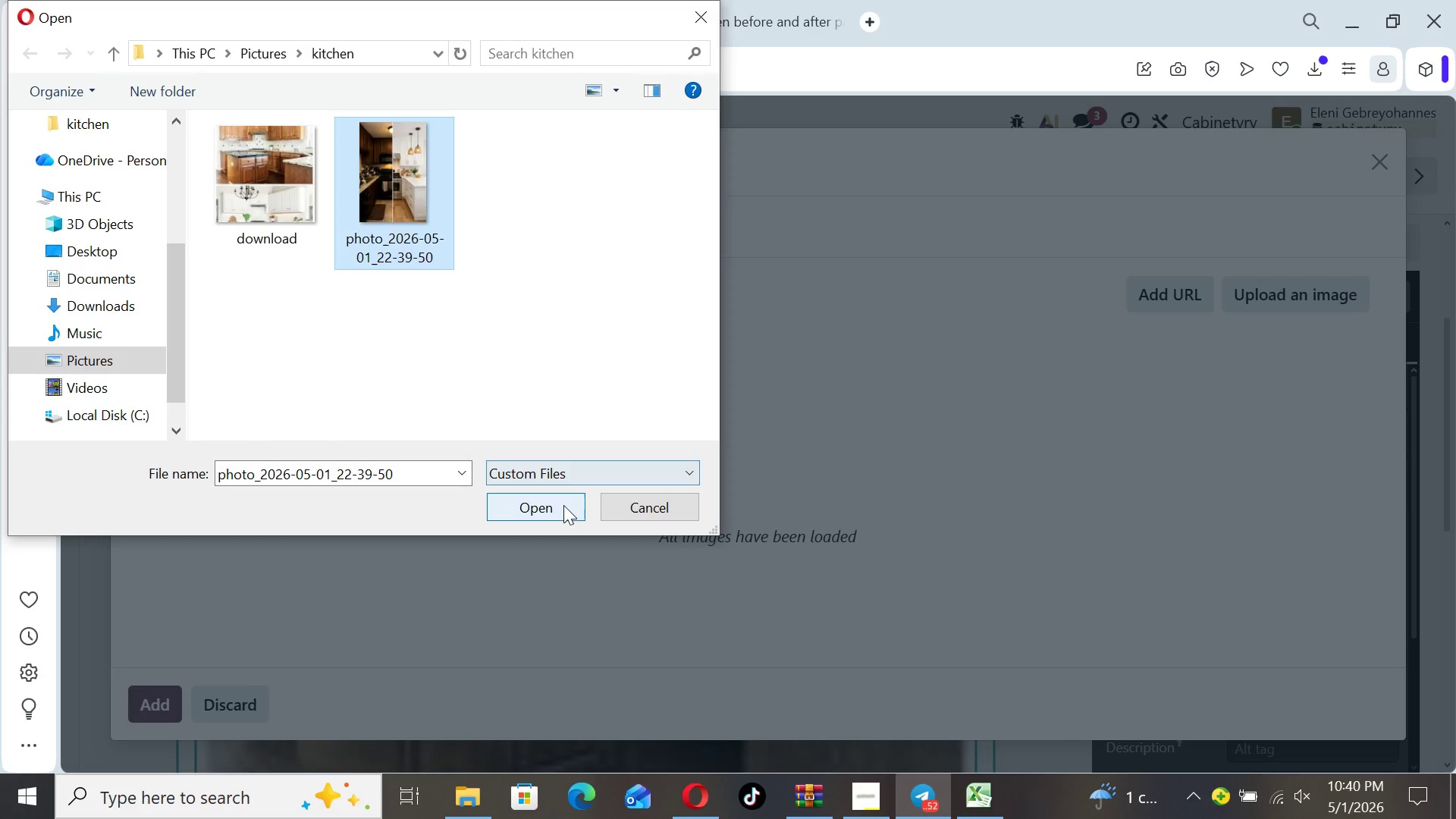 
left_click([558, 505])
 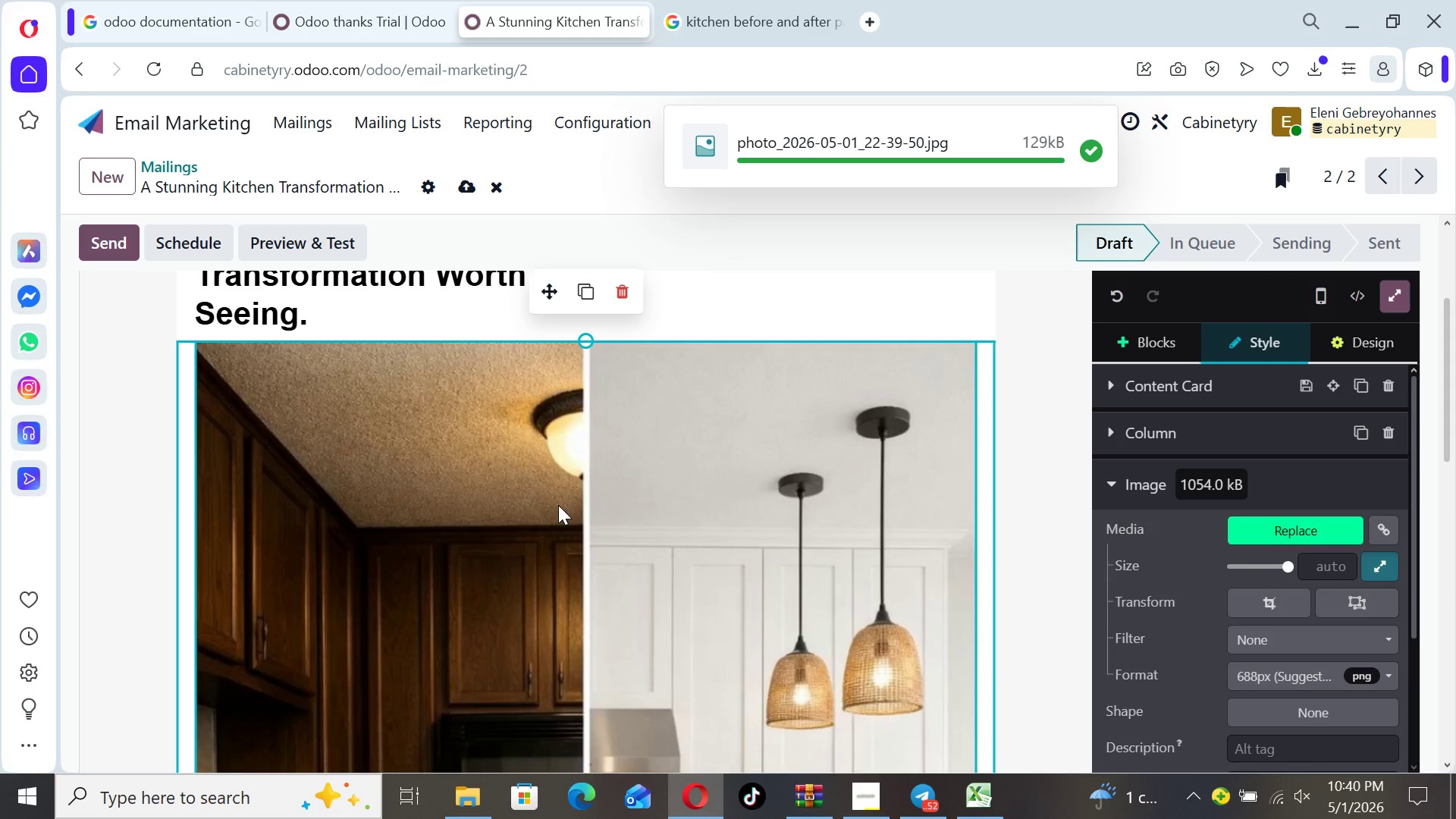 
left_click([1059, 494])
 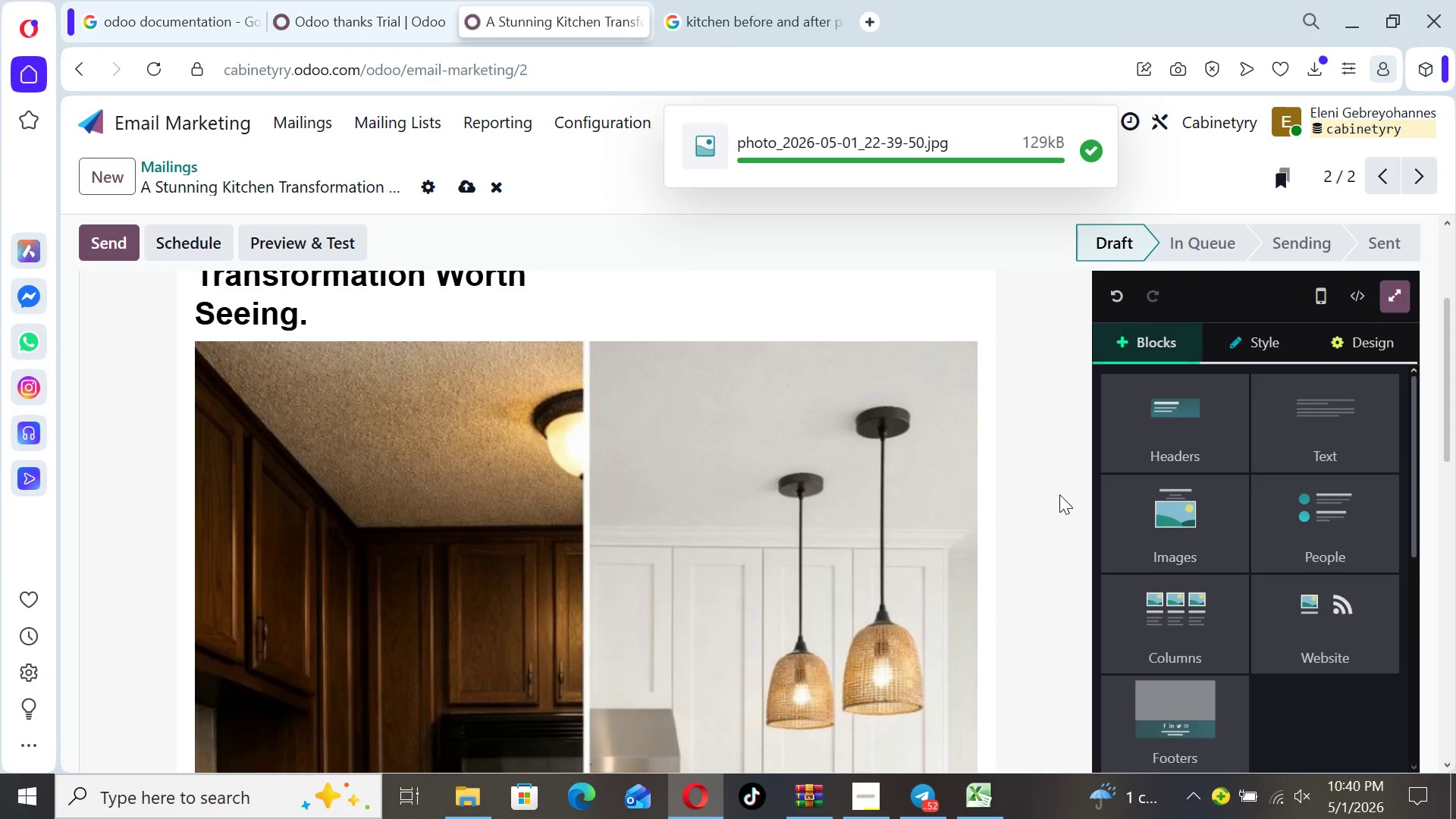 
key(ArrowDown)
 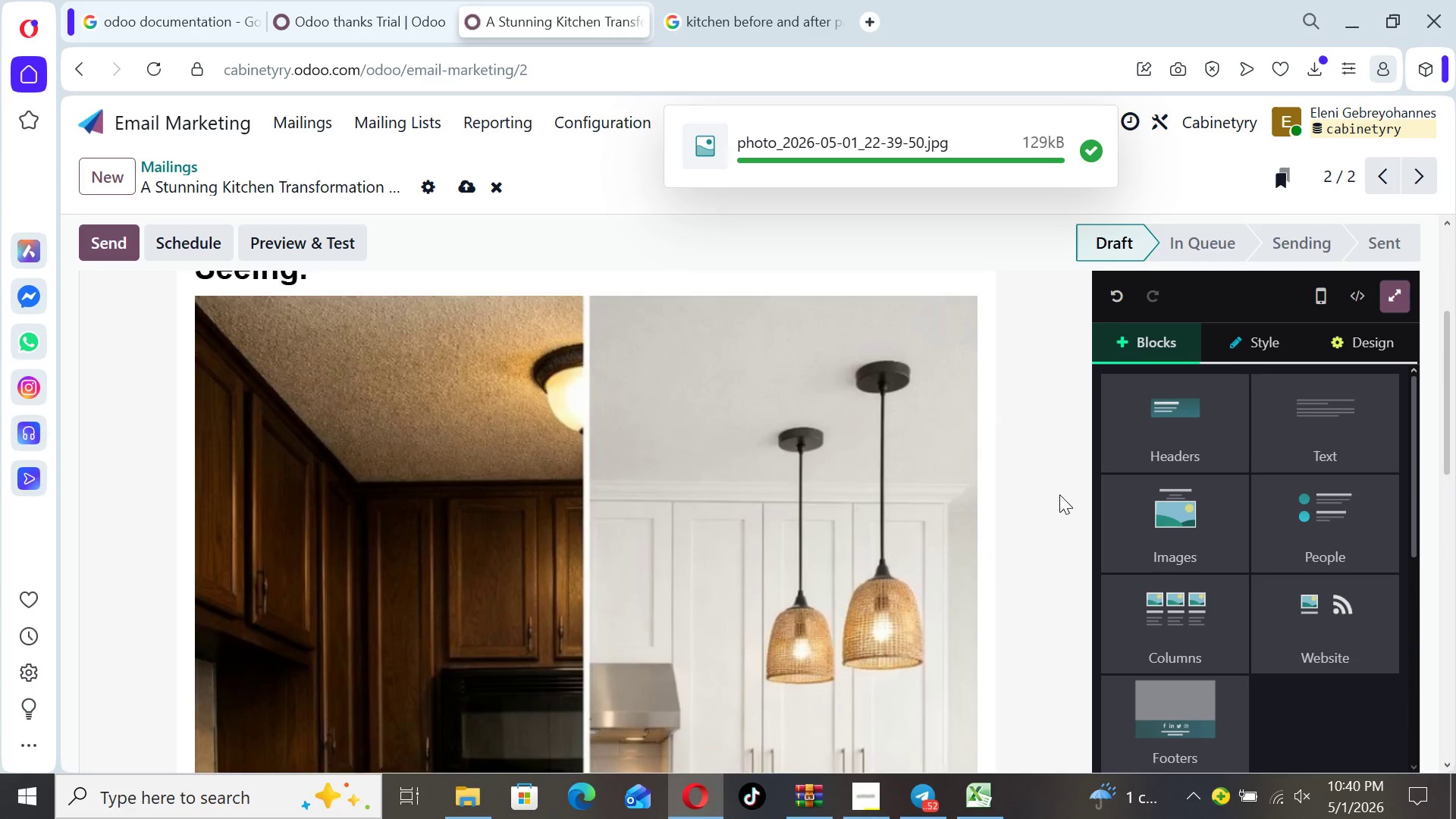 
key(ArrowDown)
 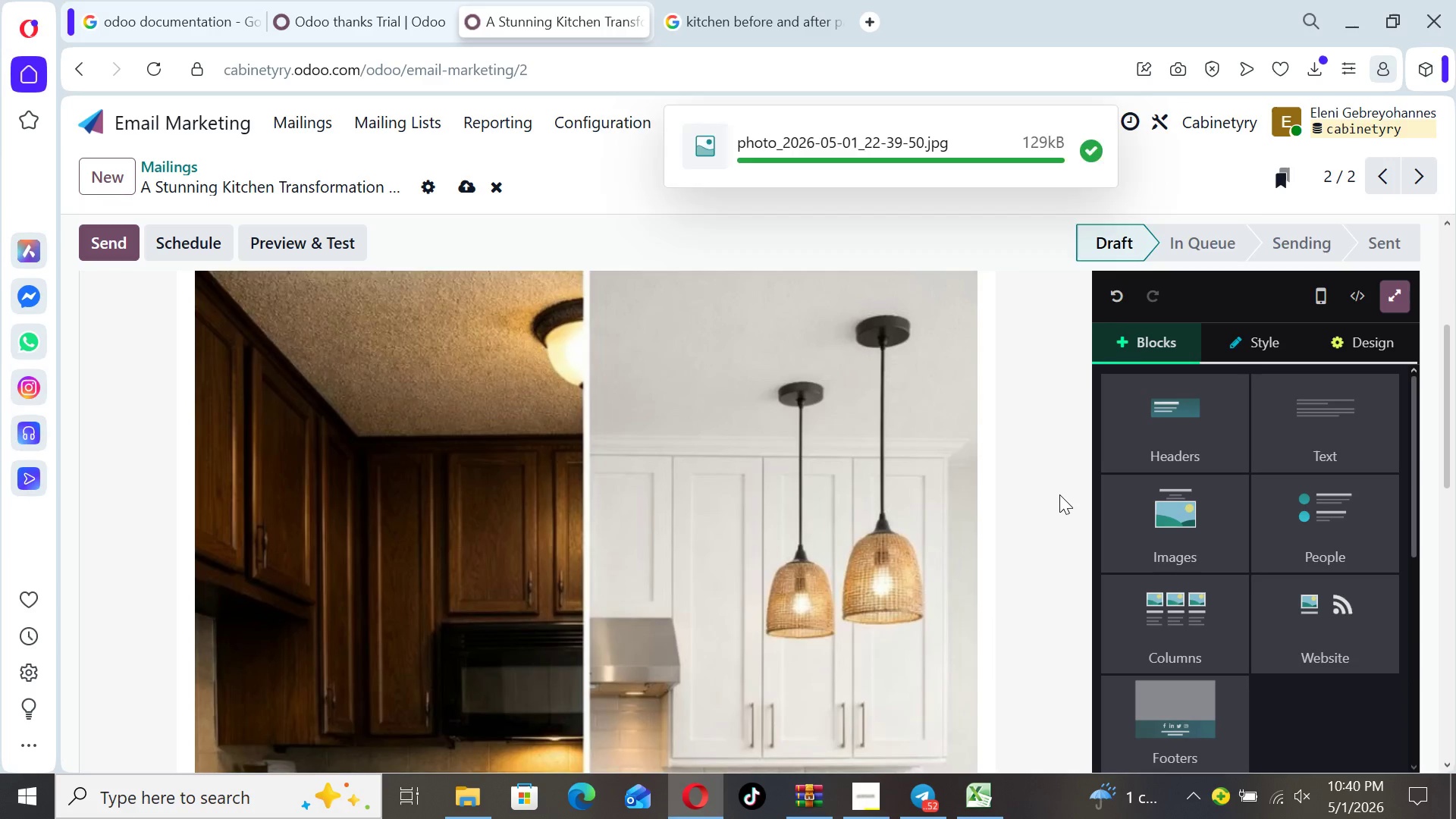 
key(ArrowDown)
 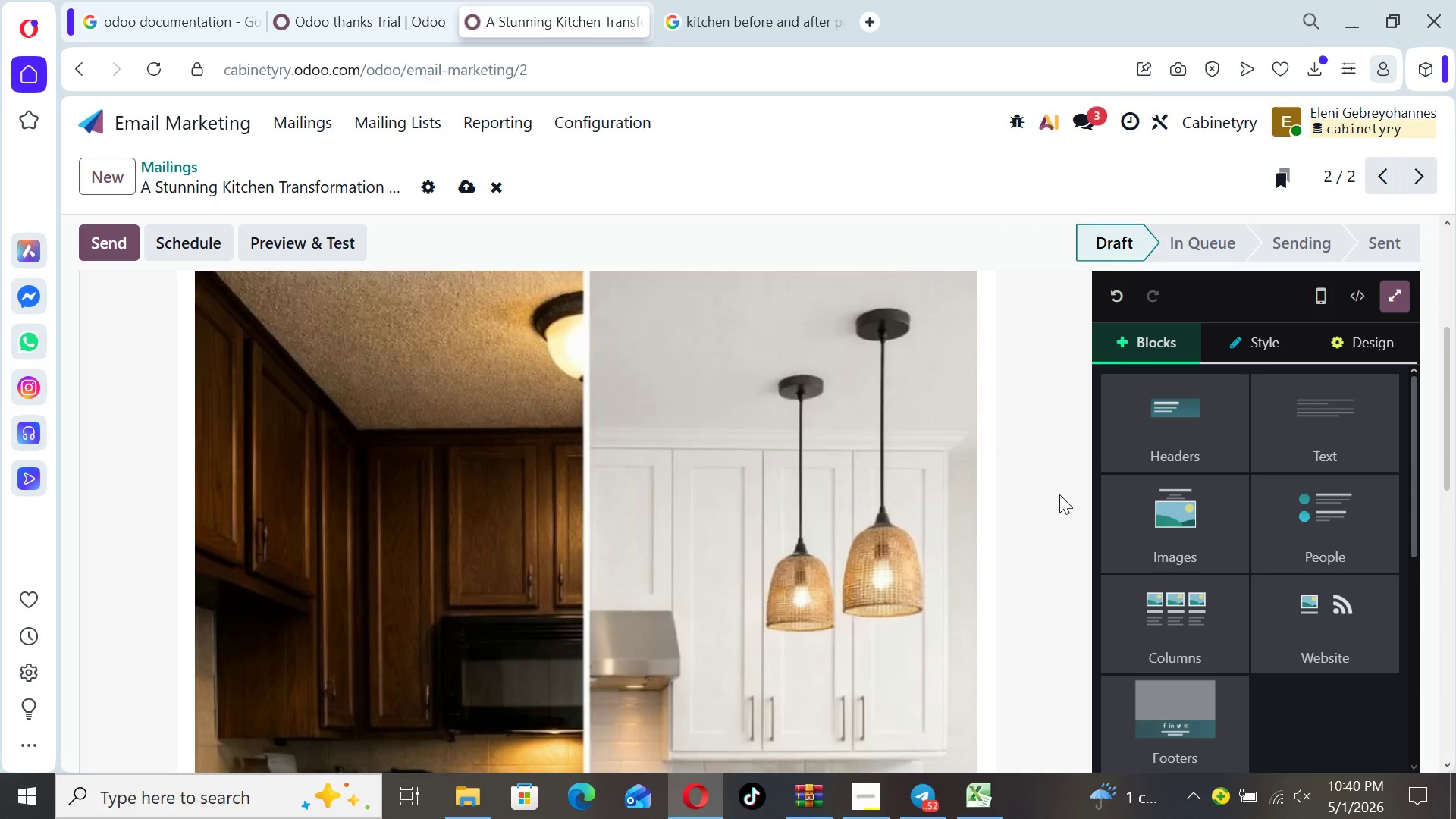 
key(ArrowDown)
 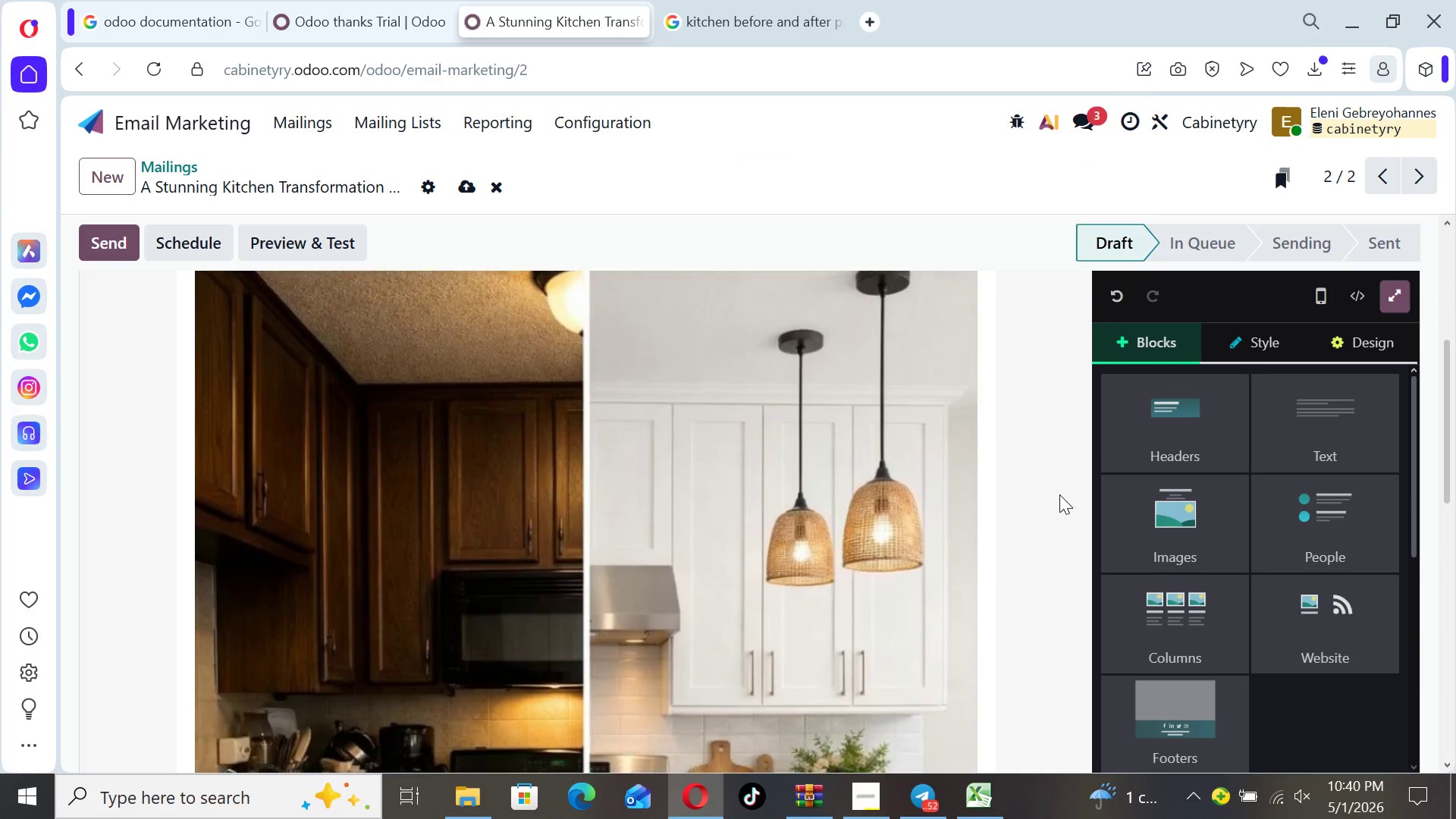 
key(ArrowDown)
 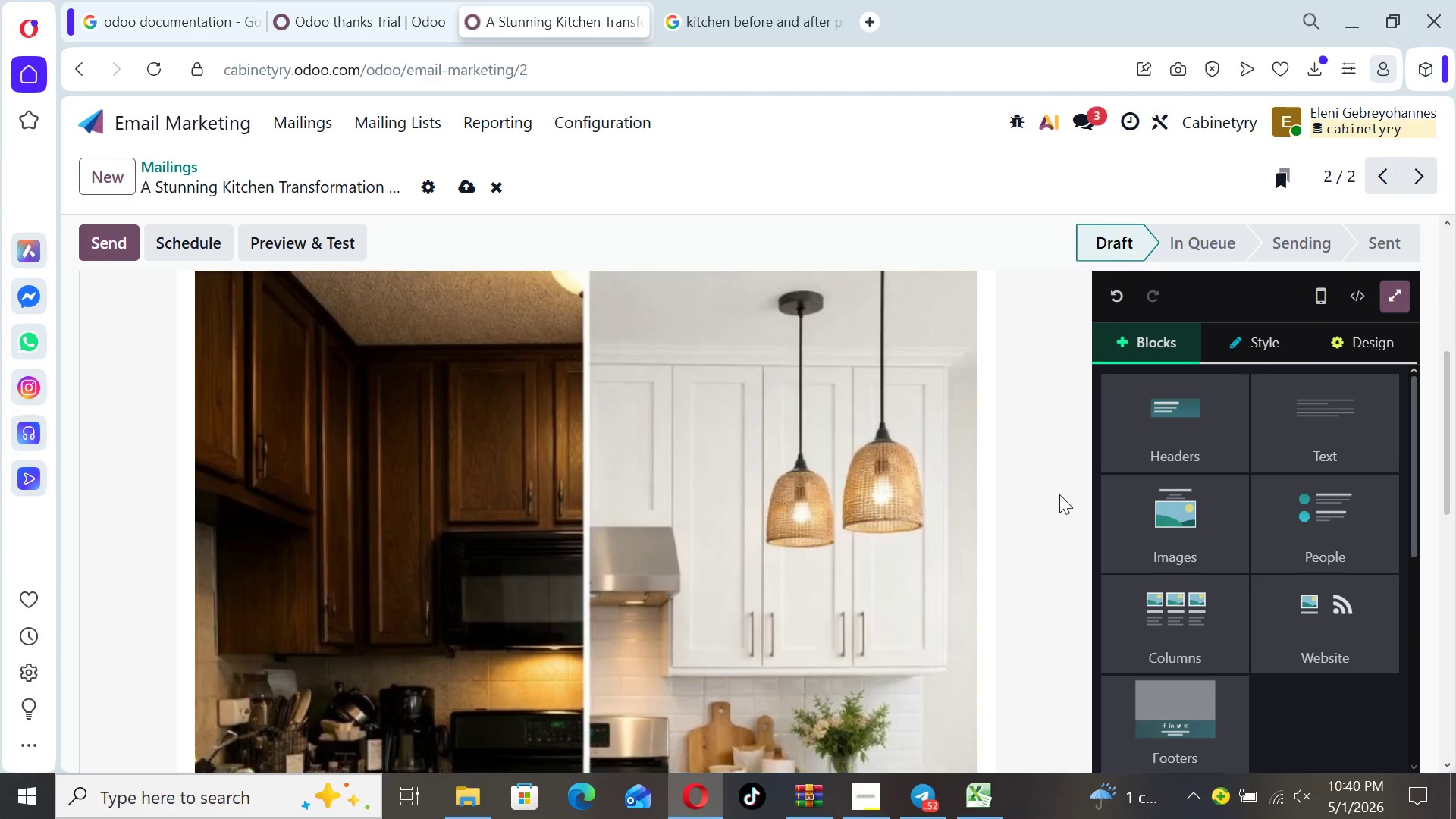 
key(ArrowDown)
 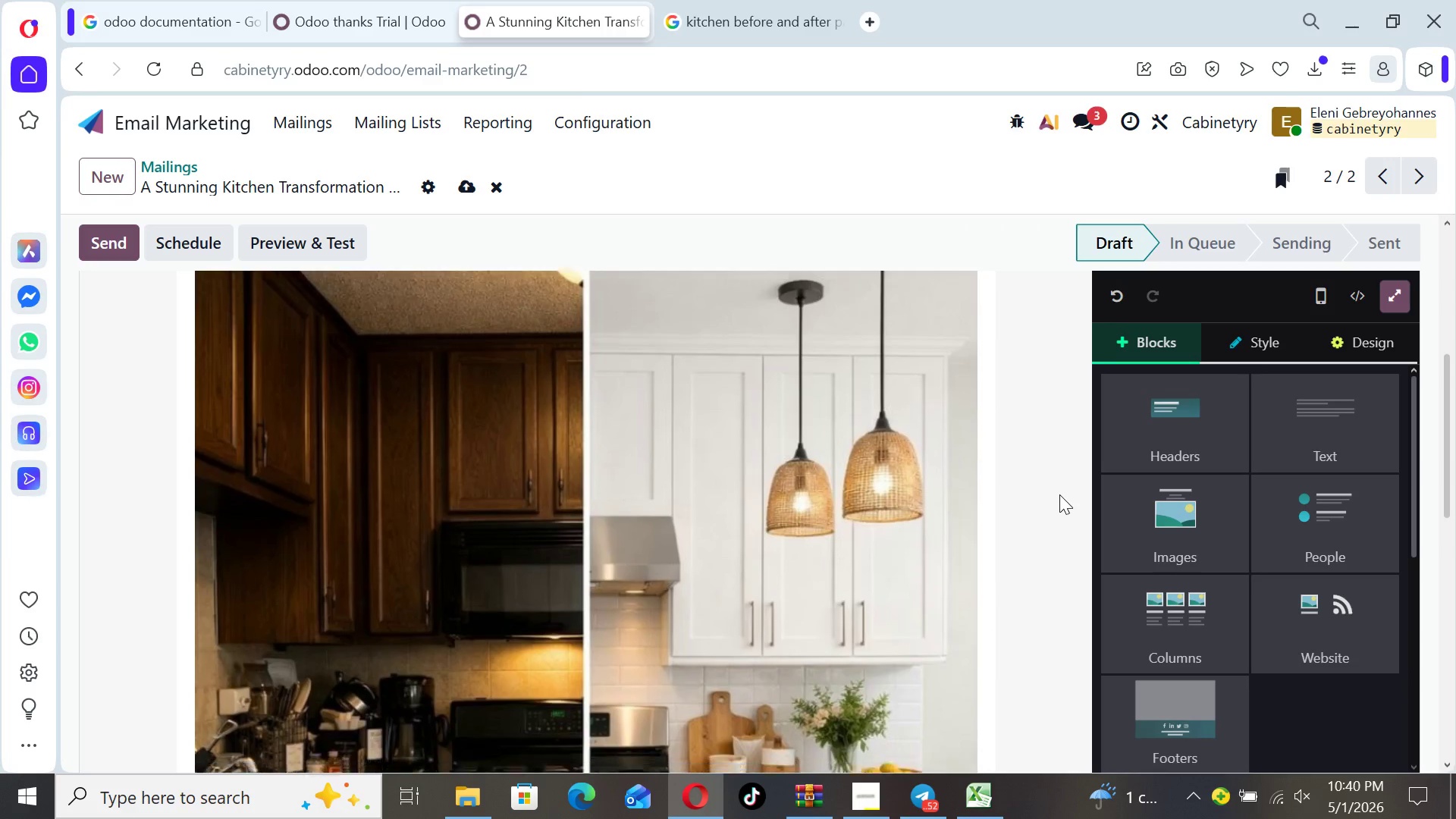 
key(ArrowDown)
 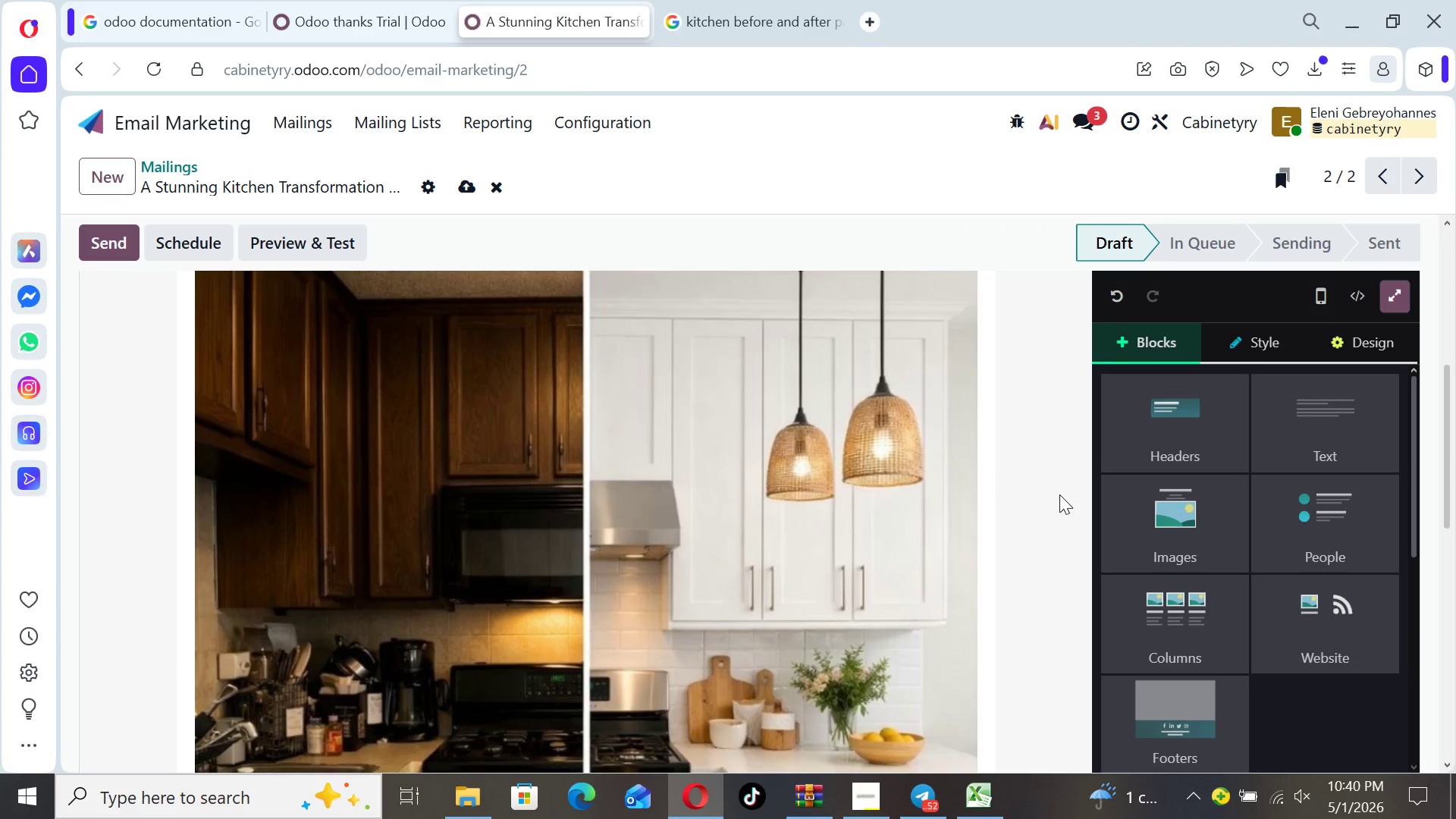 
key(ArrowDown)
 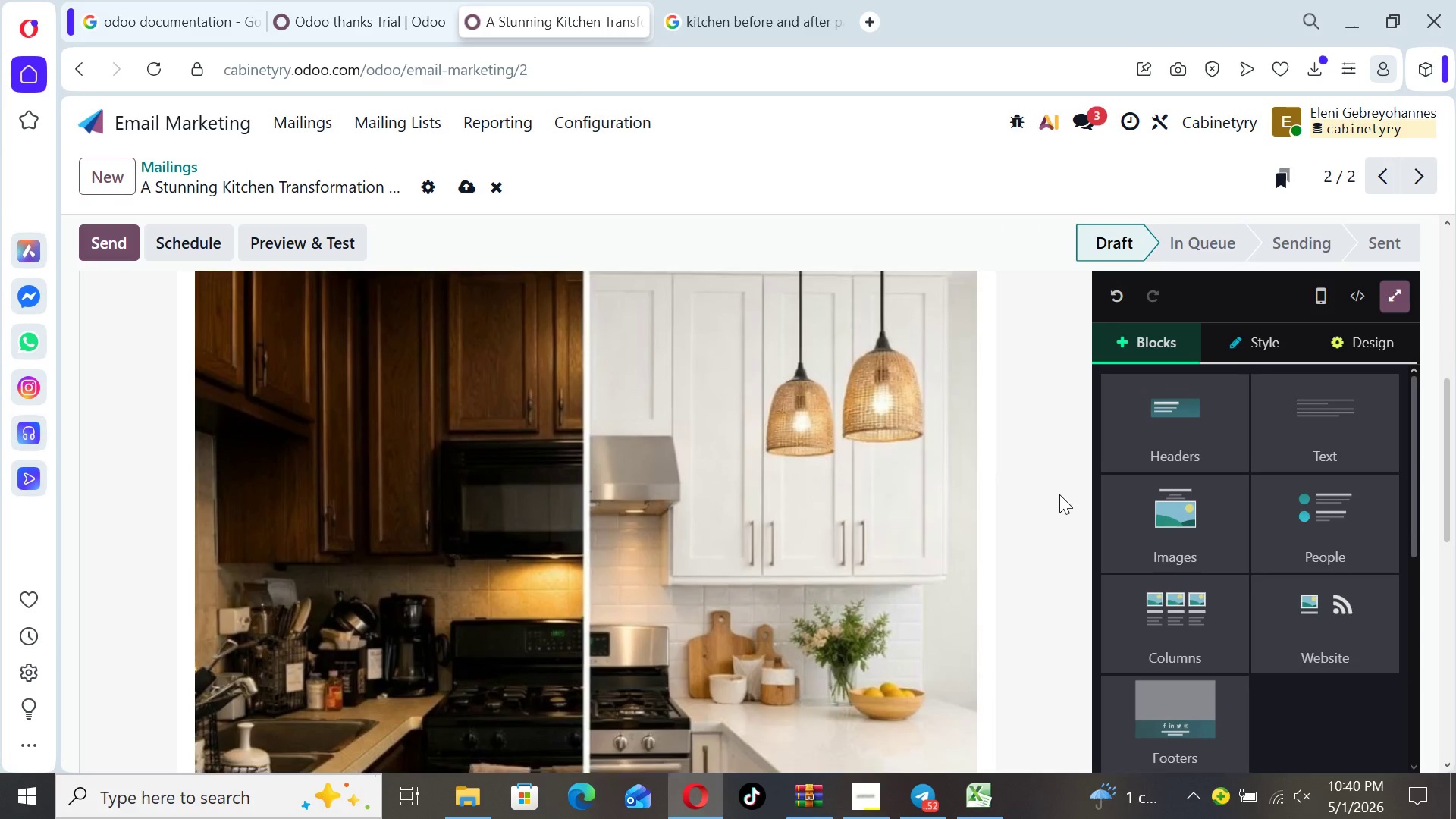 
key(ArrowDown)
 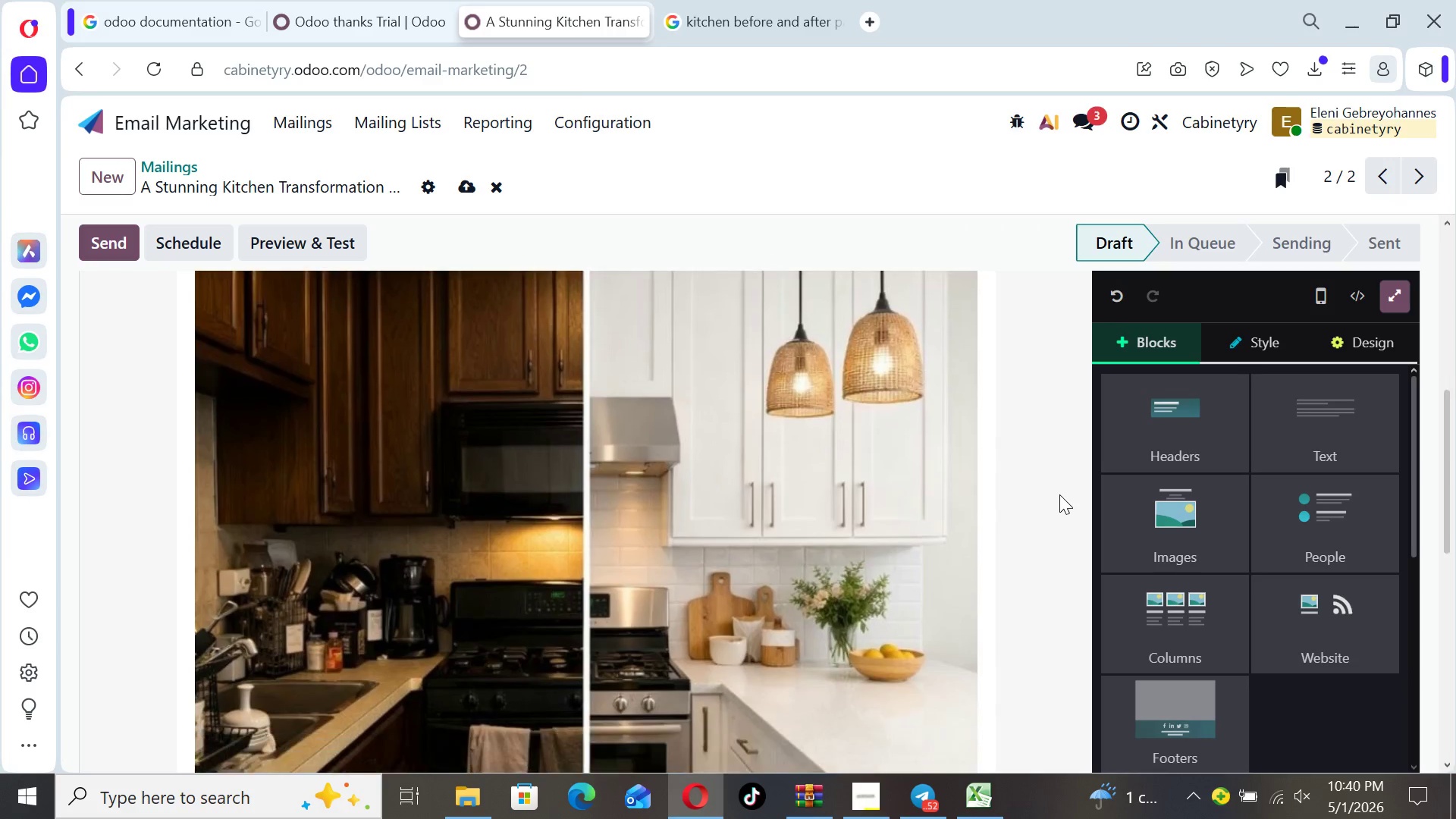 
key(ArrowDown)
 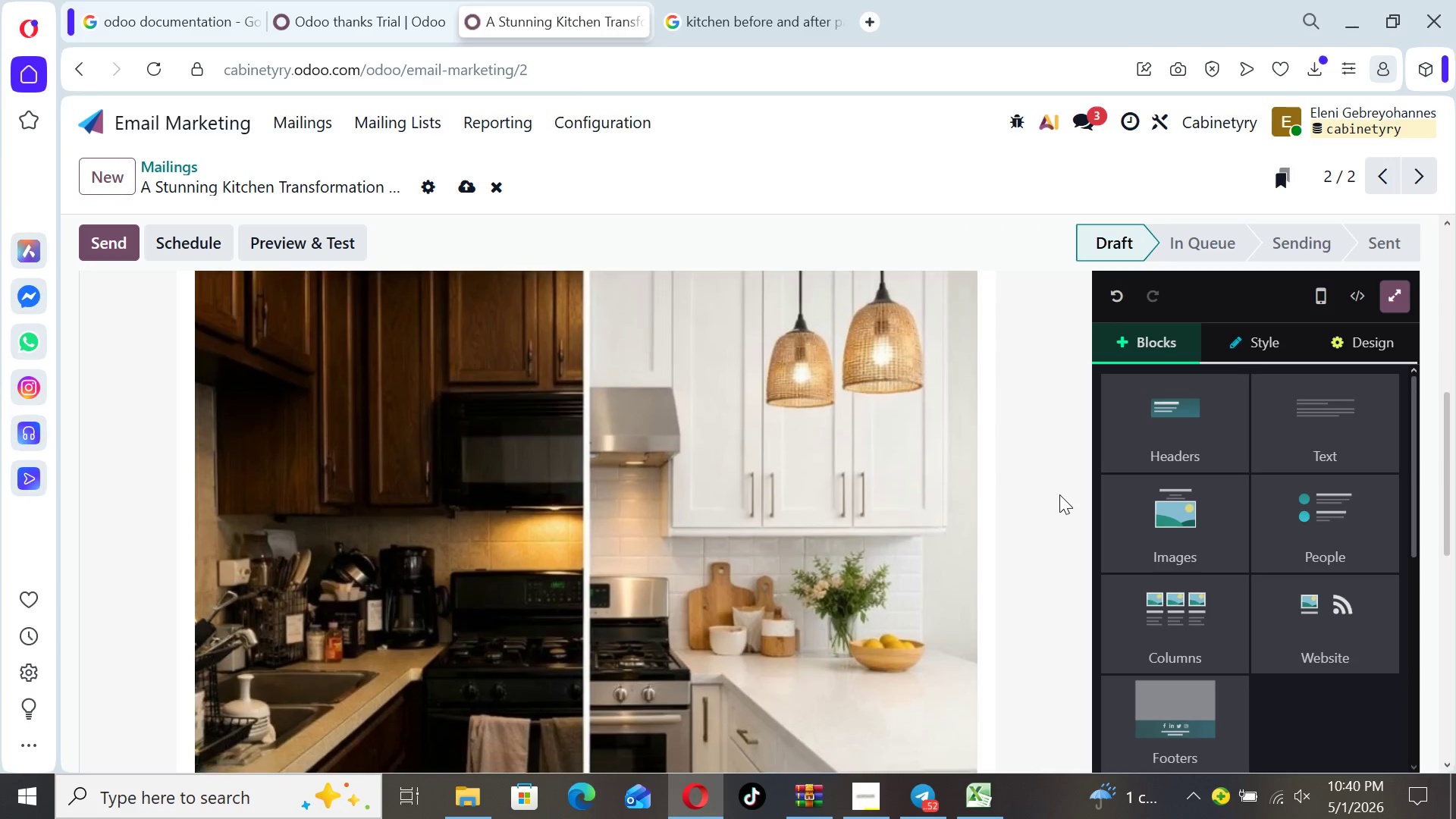 
key(ArrowDown)
 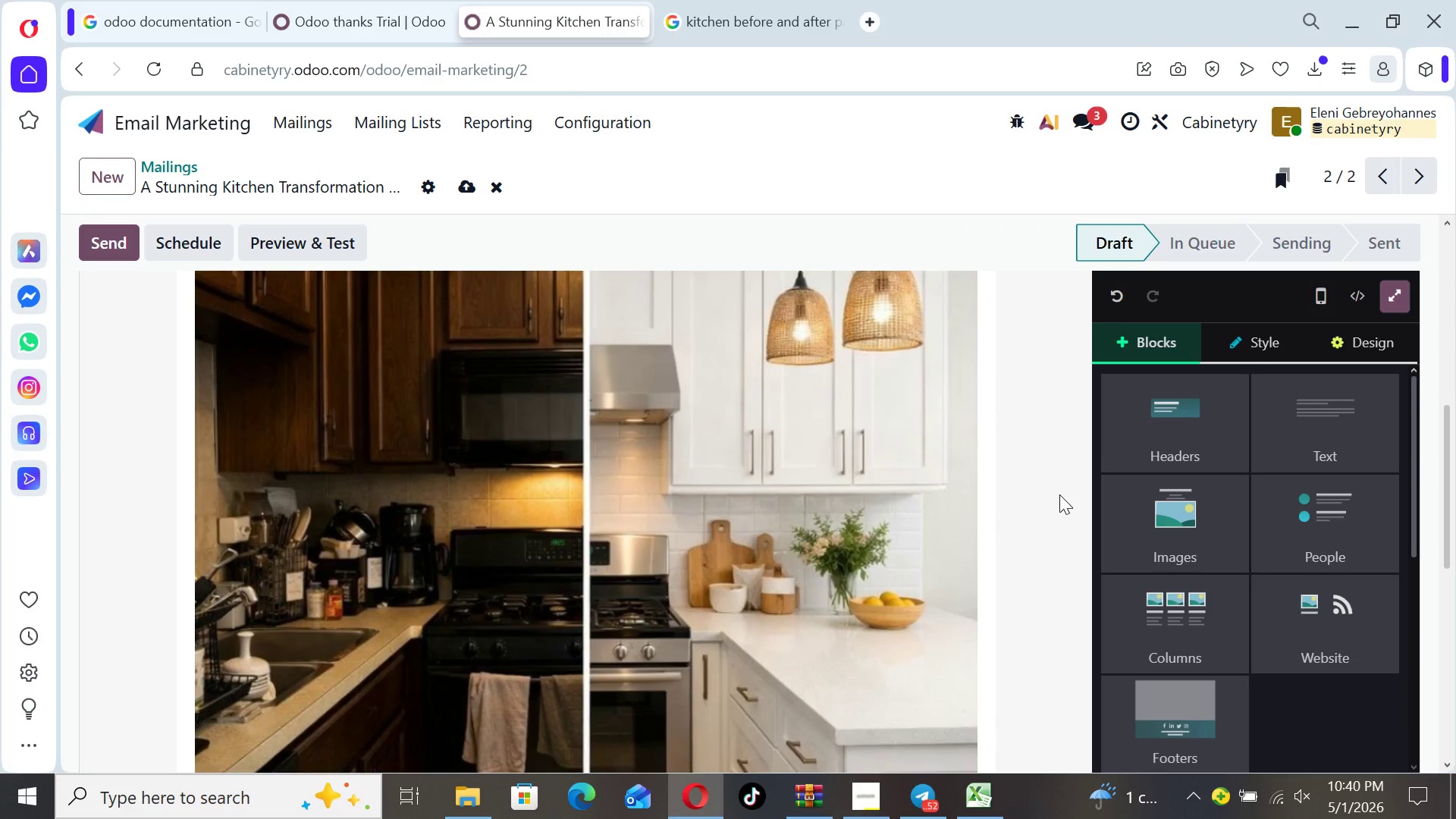 
key(ArrowDown)
 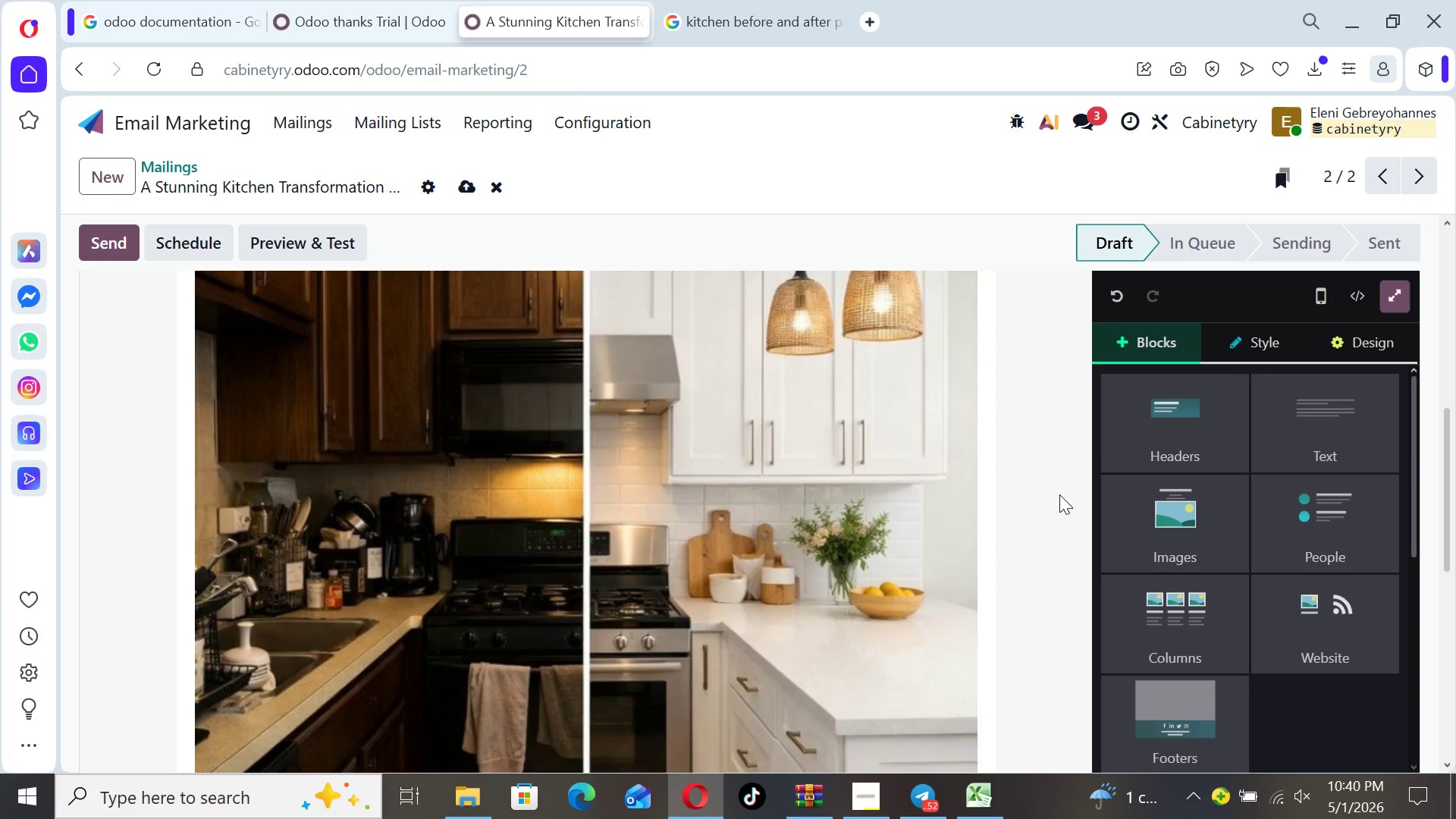 
key(ArrowDown)
 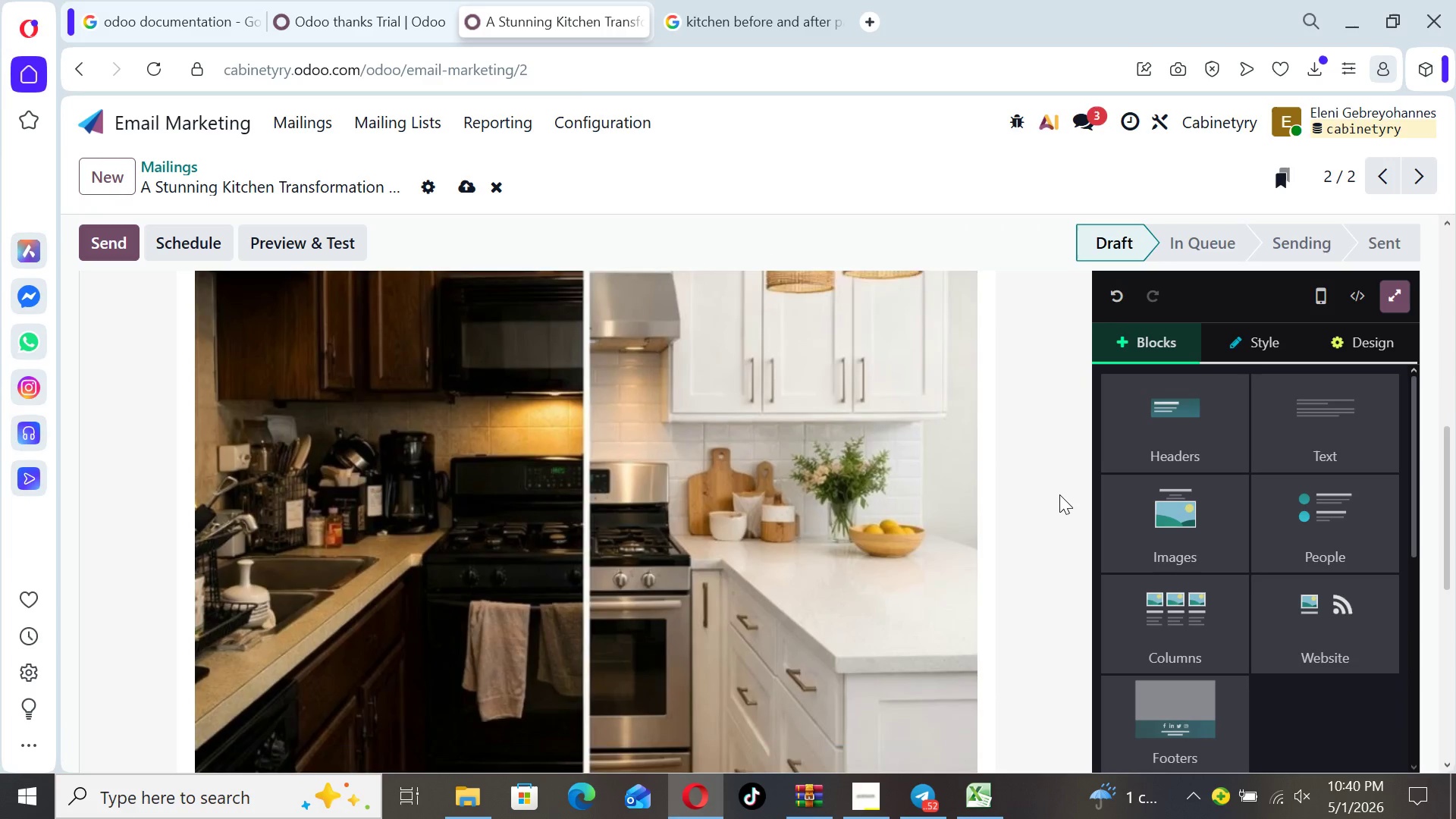 
key(ArrowDown)
 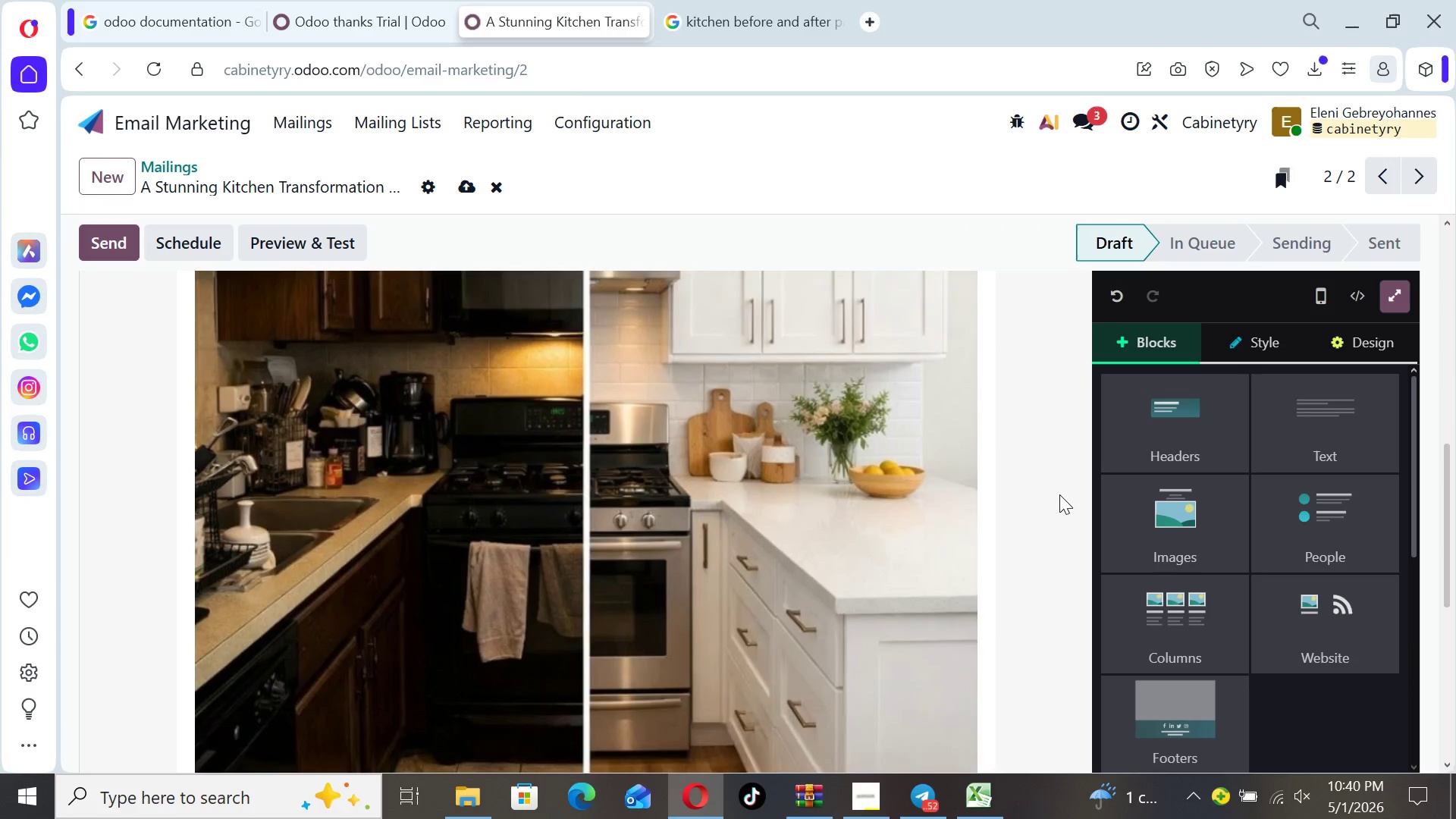 
key(ArrowDown)
 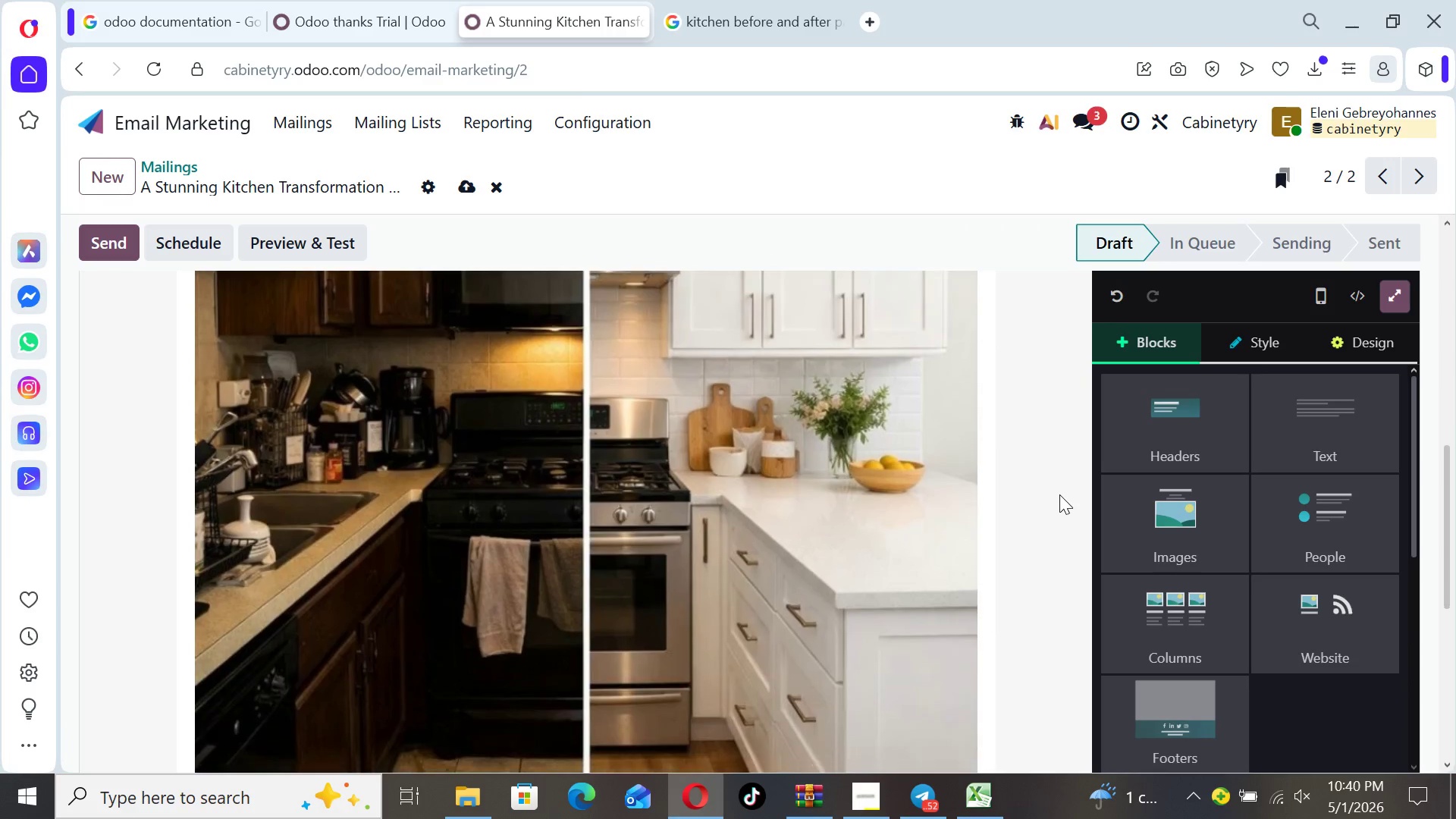 
key(ArrowDown)
 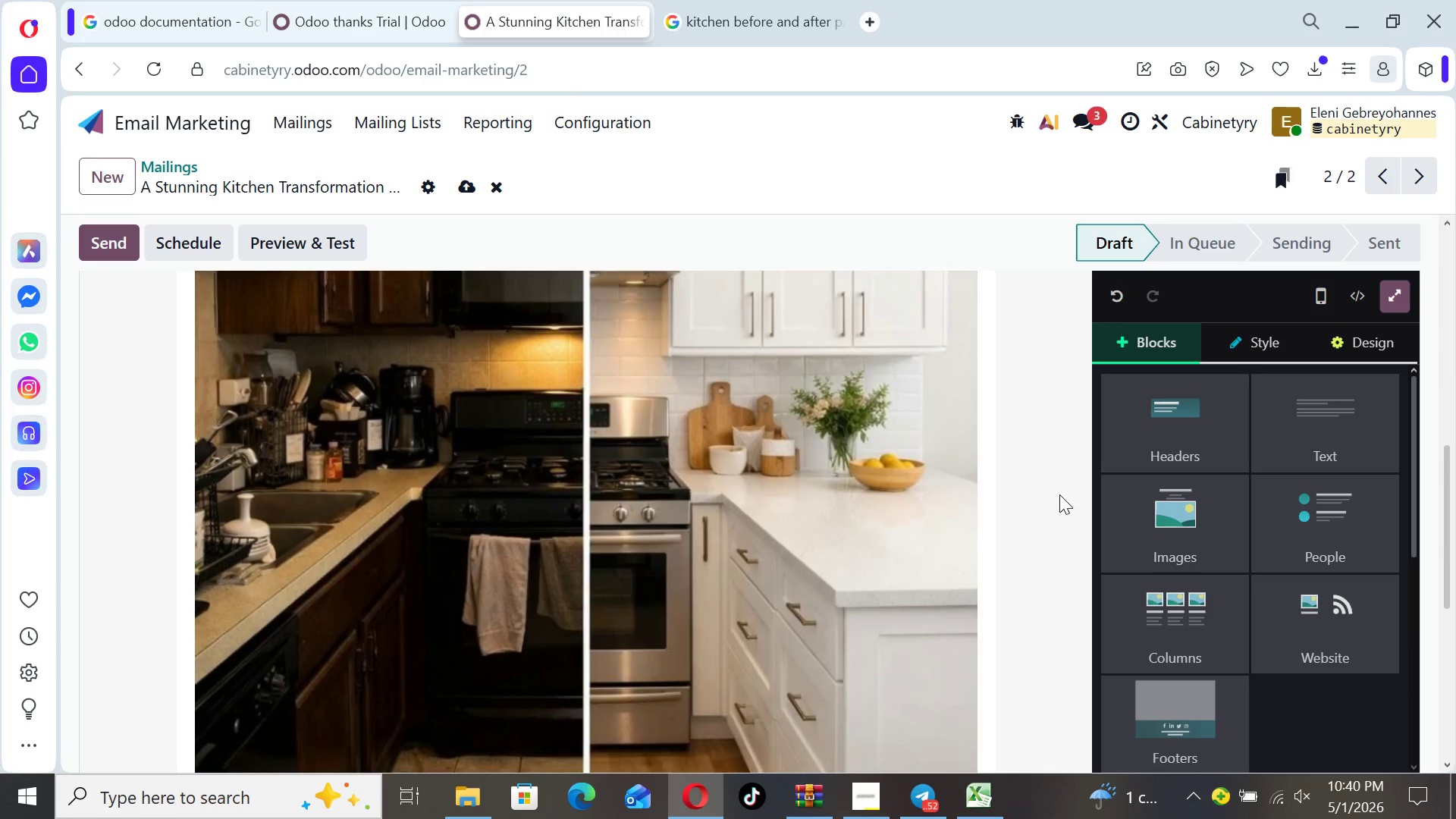 
key(ArrowDown)
 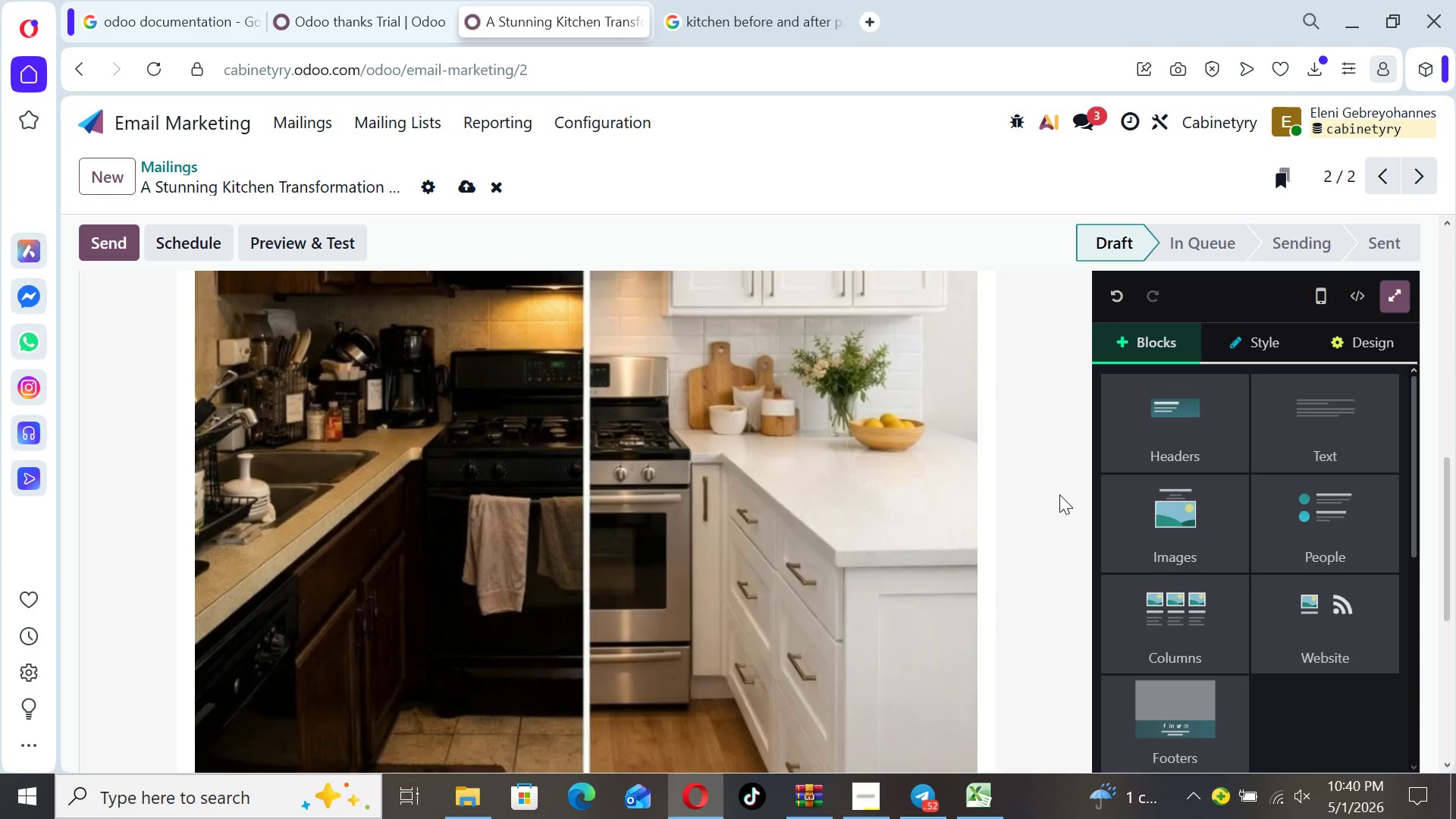 
key(ArrowDown)
 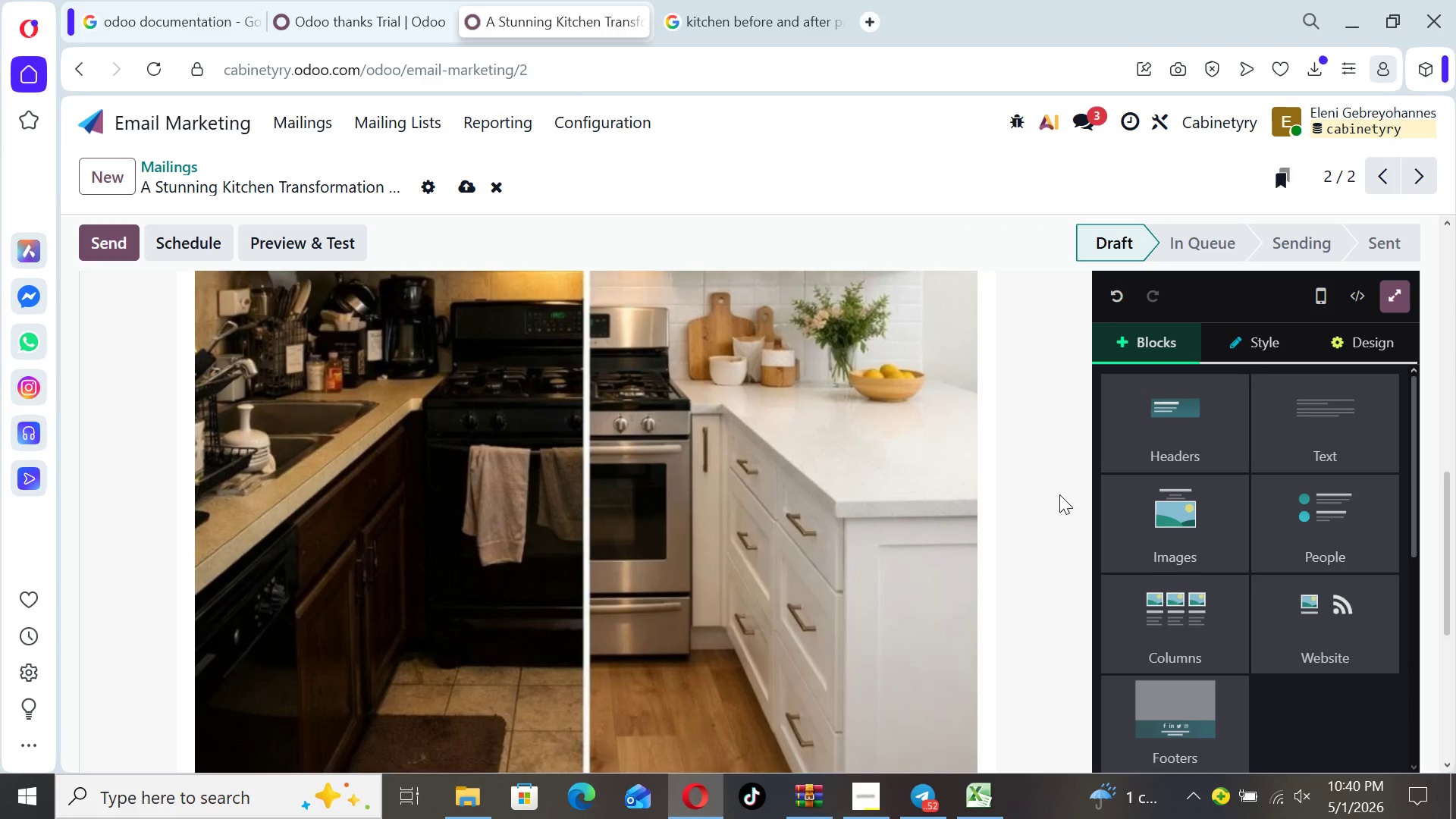 
key(ArrowDown)
 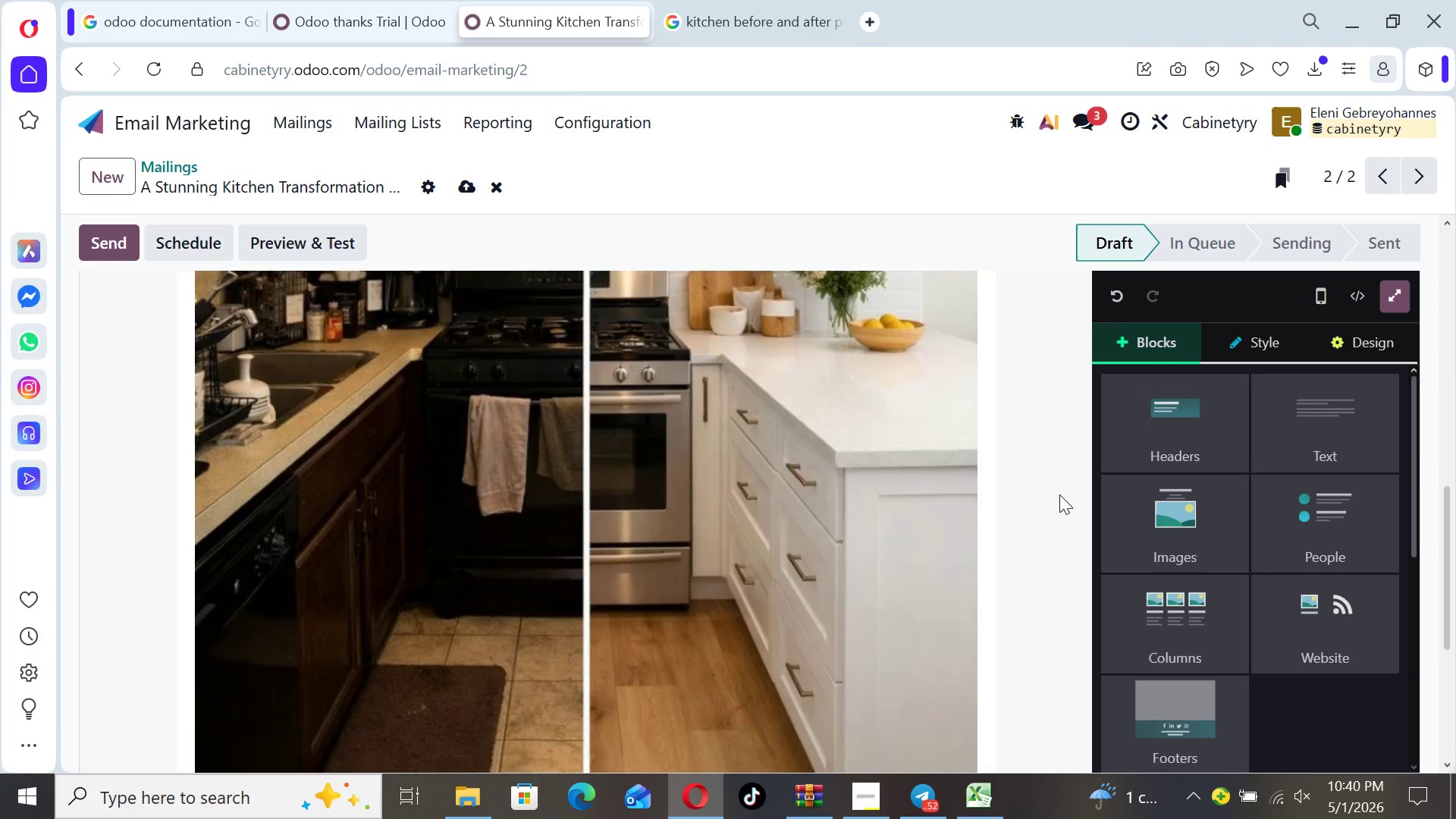 
key(ArrowDown)
 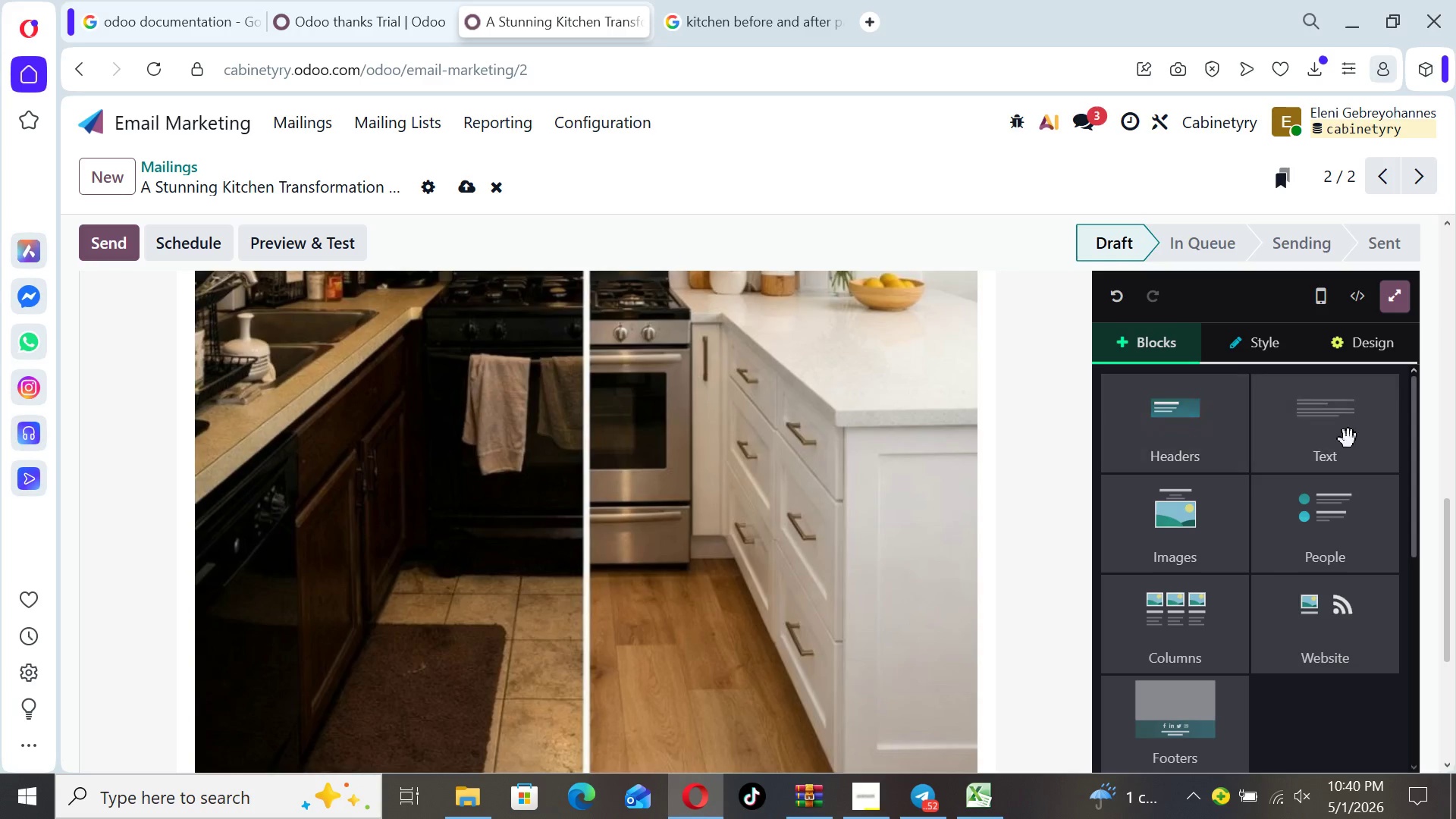 
left_click([1348, 438])
 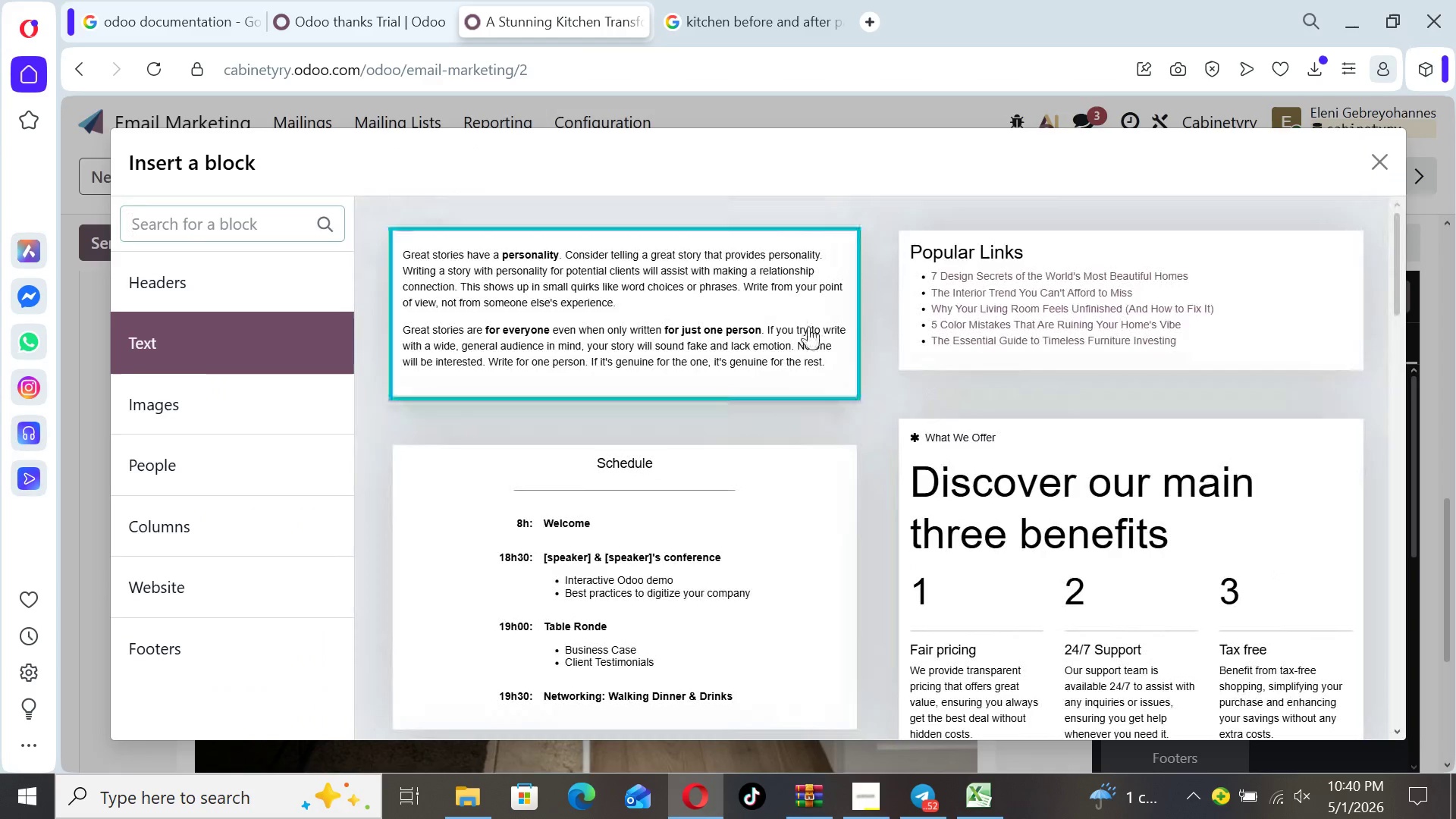 
left_click([785, 306])
 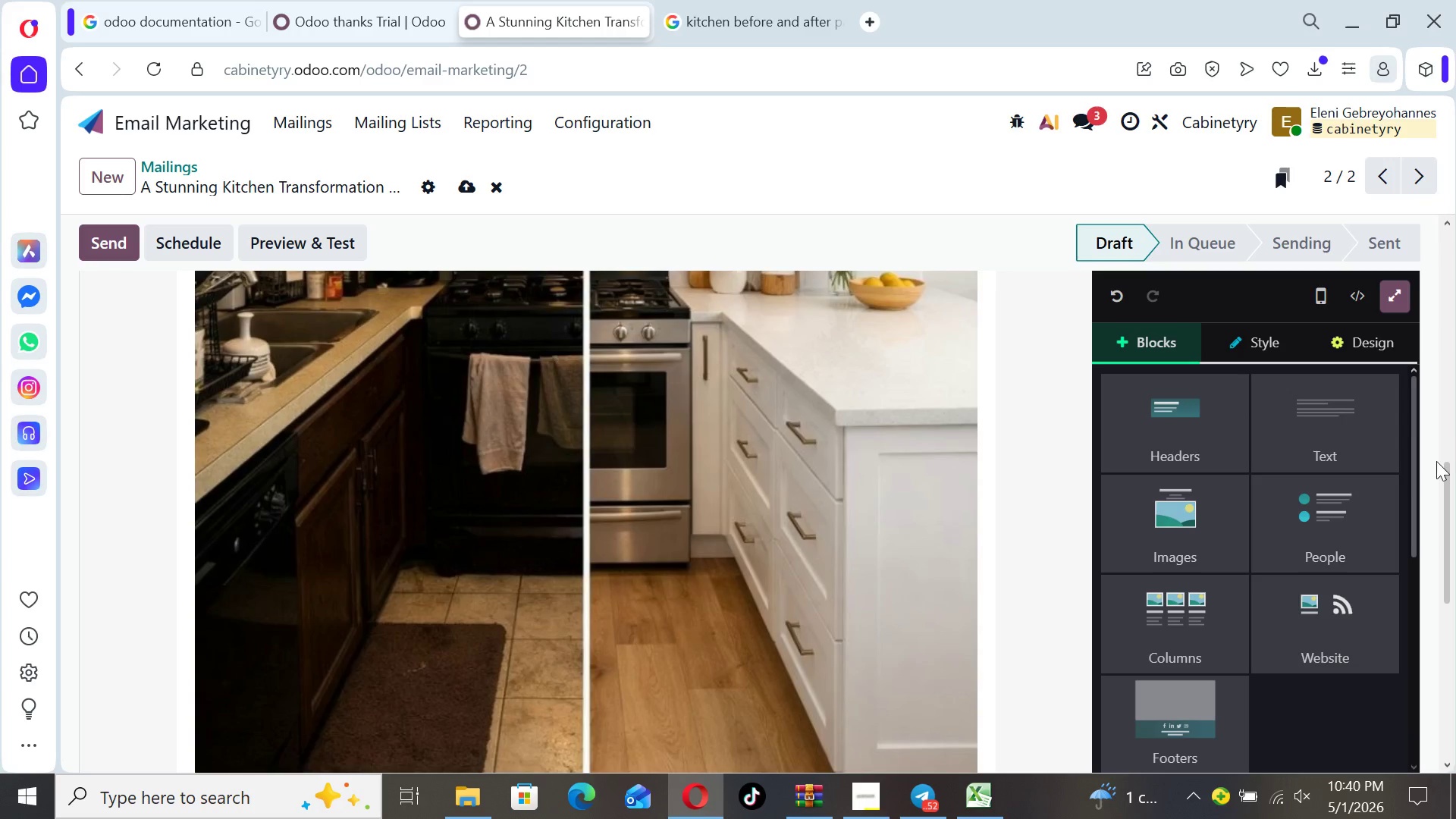 
left_click_drag(start_coordinate=[1446, 467], to_coordinate=[1455, 586])
 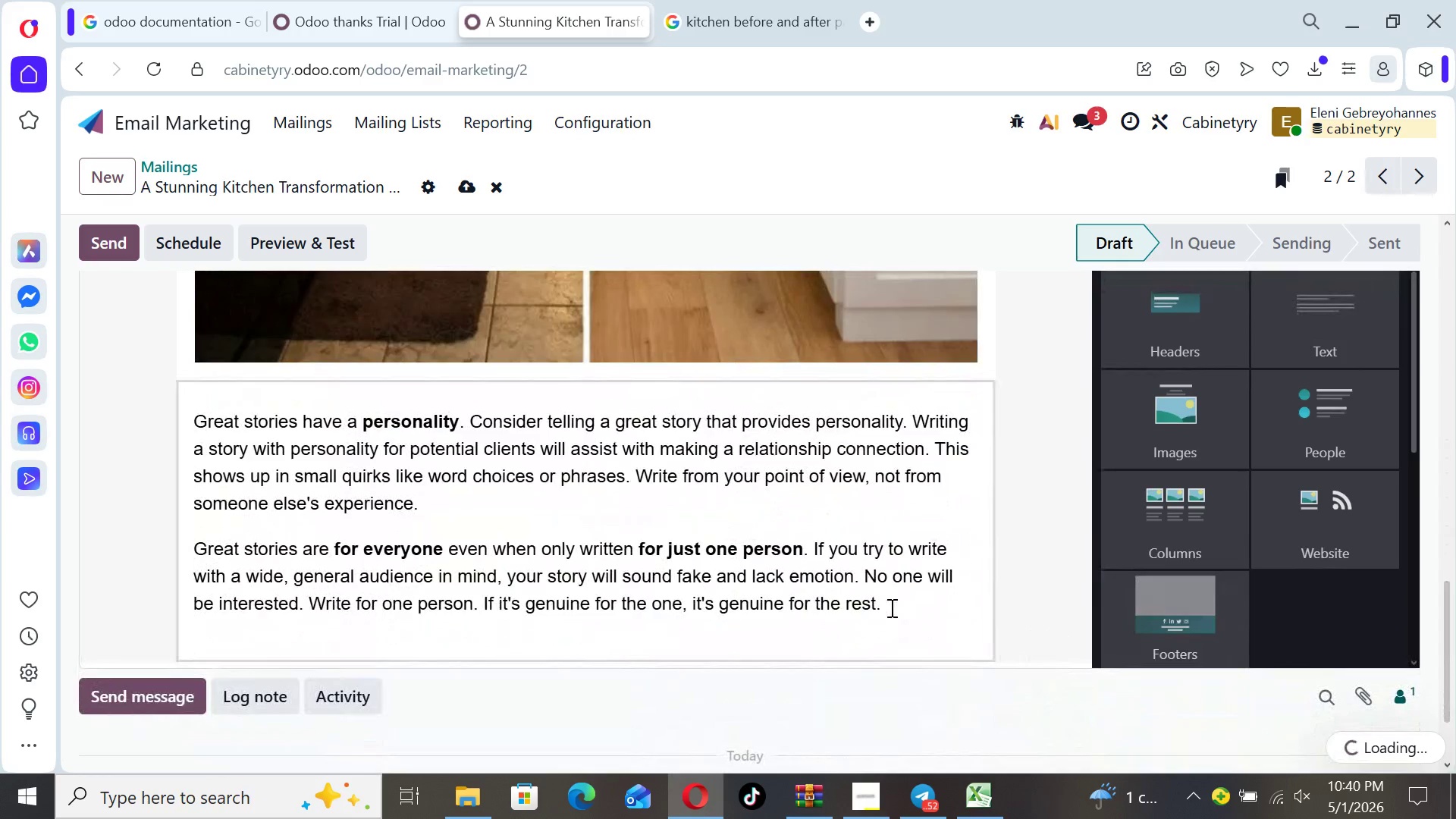 
left_click_drag(start_coordinate=[890, 607], to_coordinate=[183, 414])
 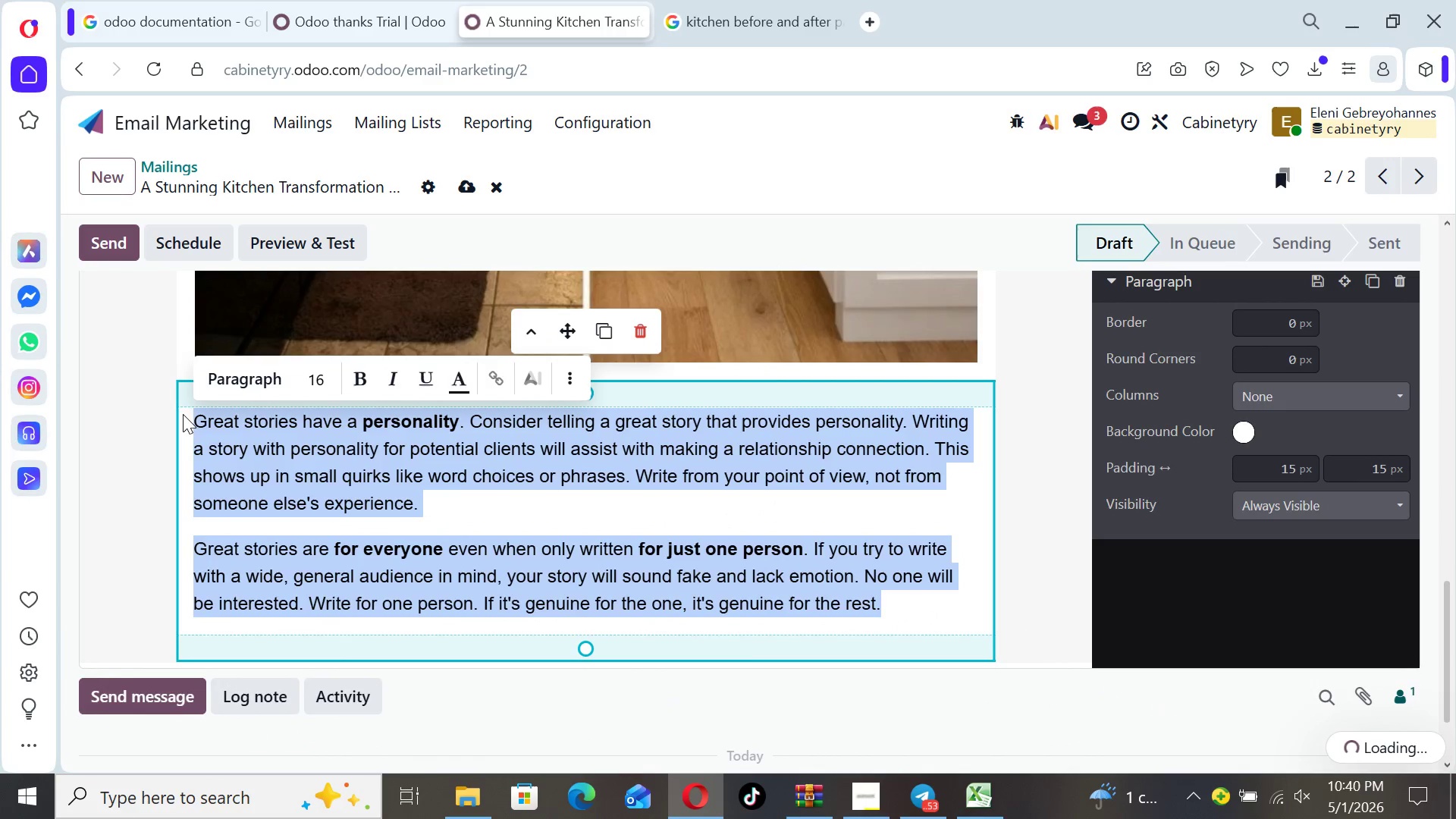 
wait(8.67)
 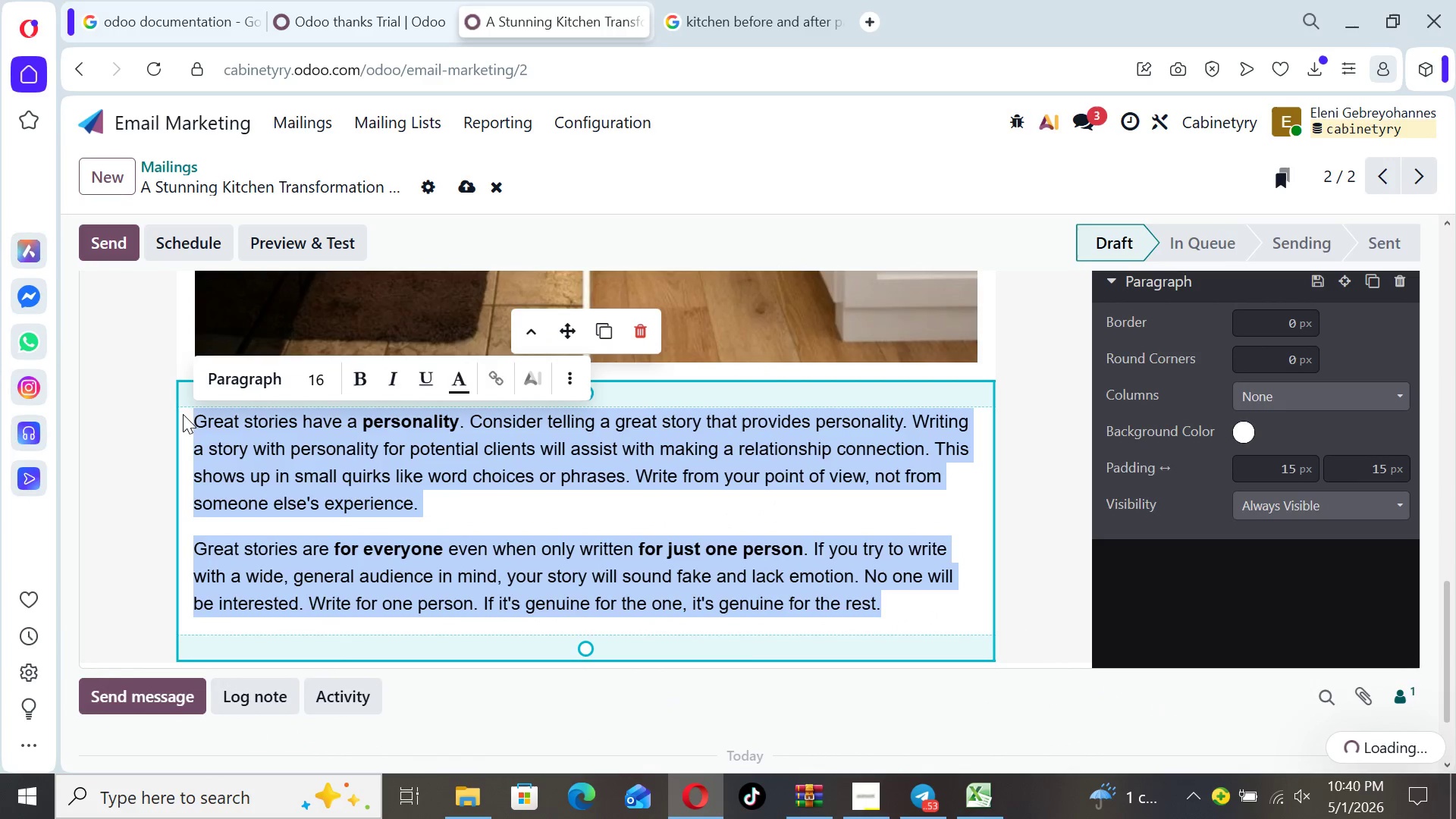 
key(CapsLock)
 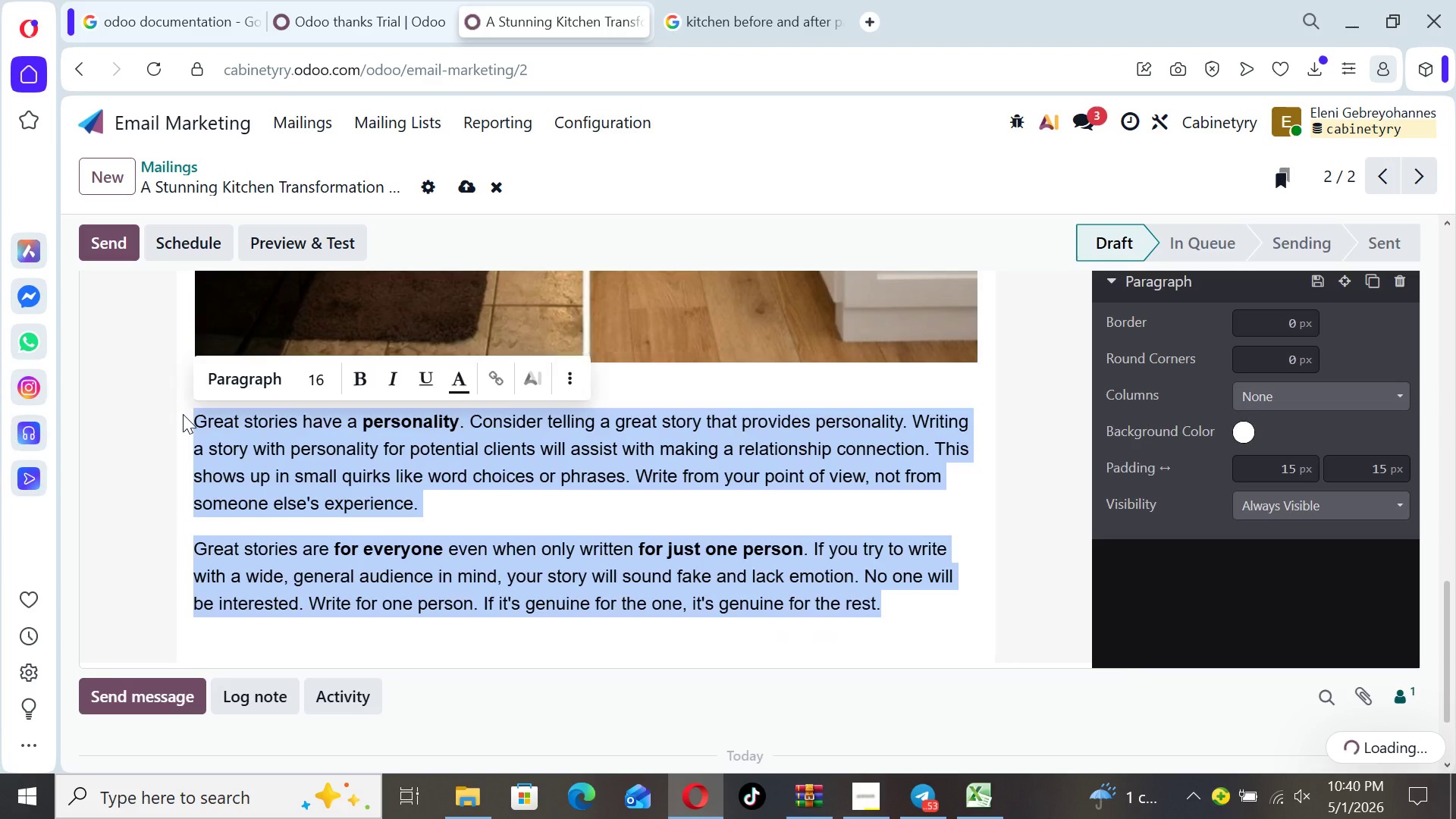 
key(H)
 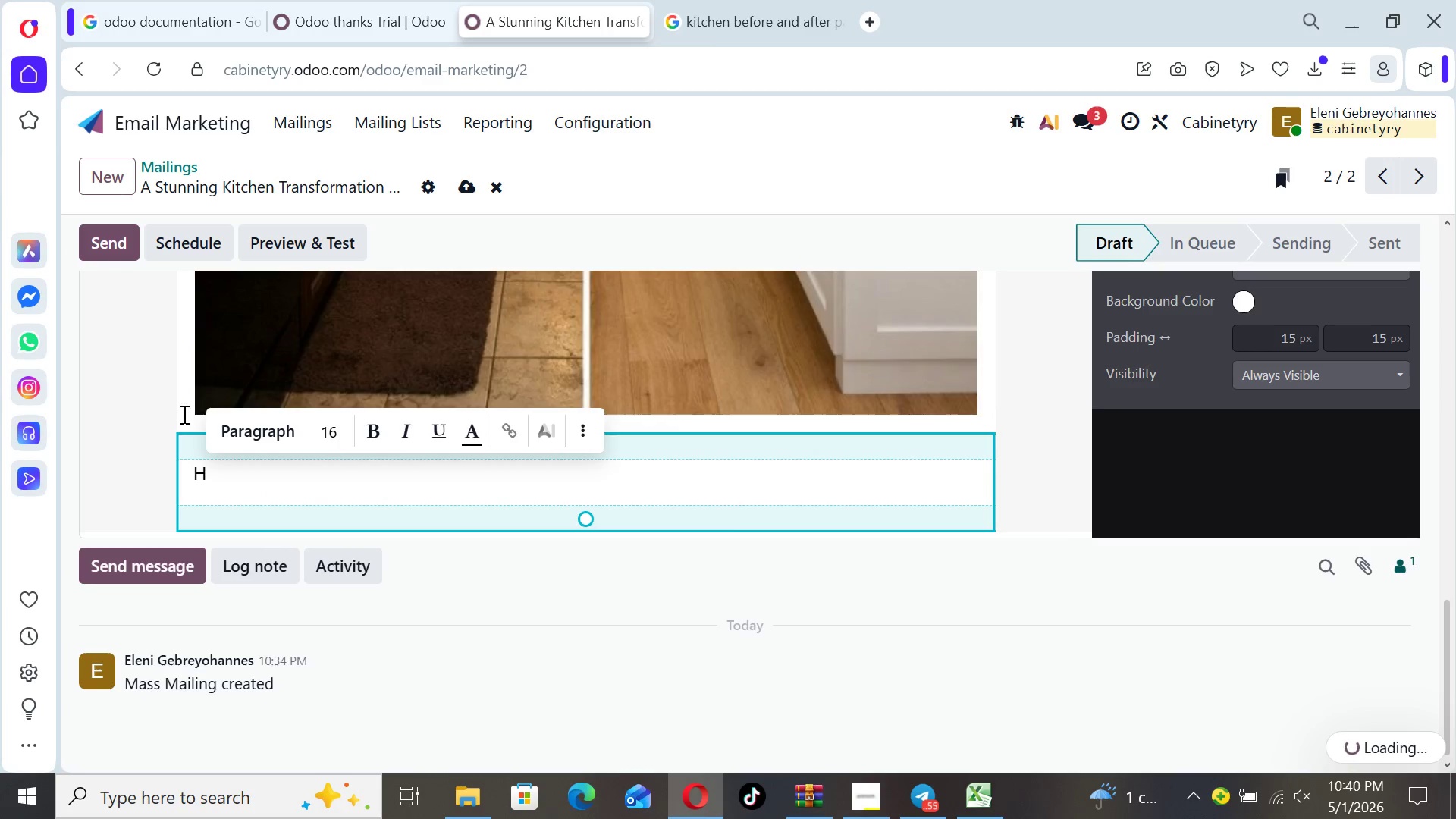 
type(i {{ object.name }},)
 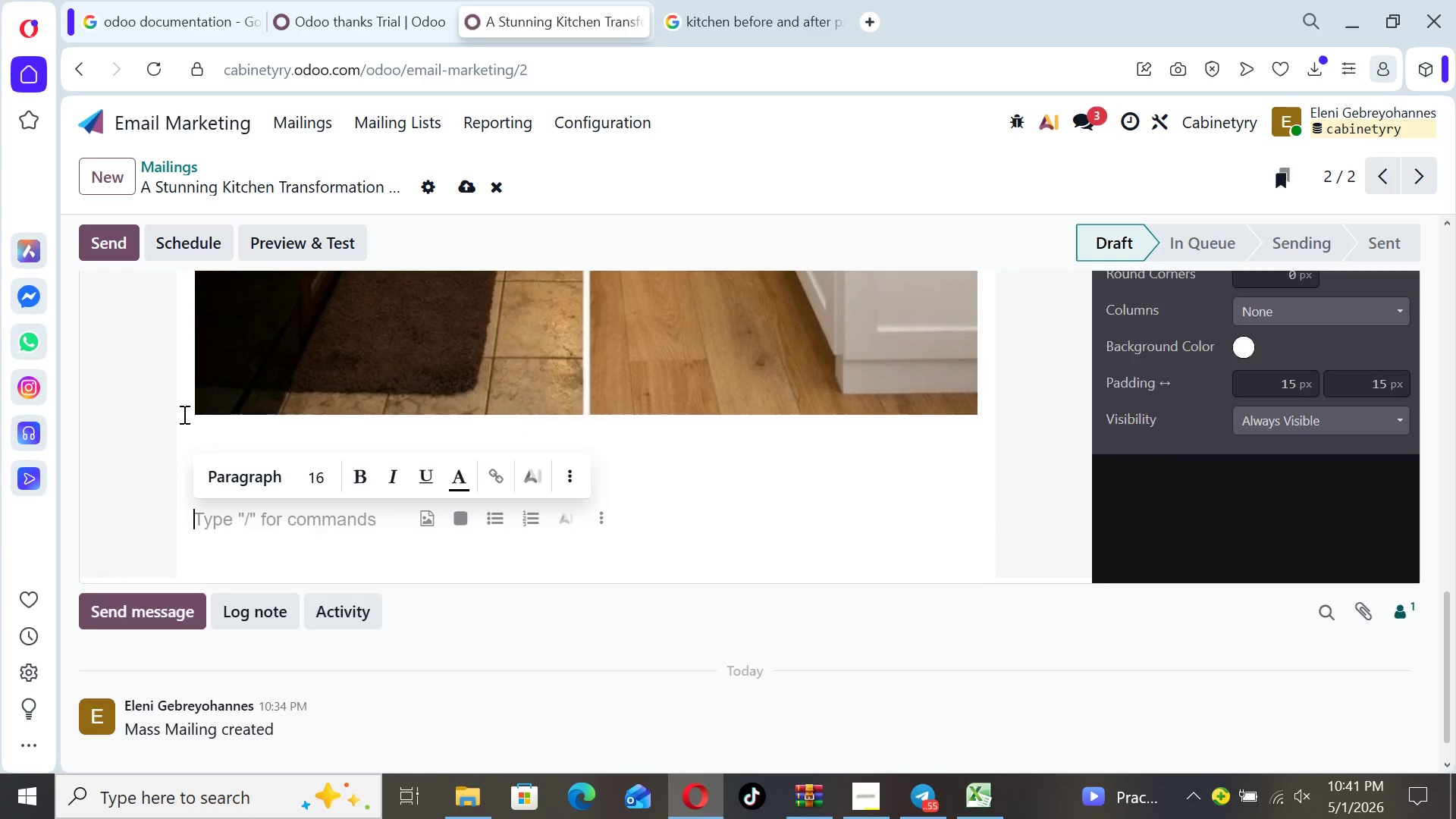 
 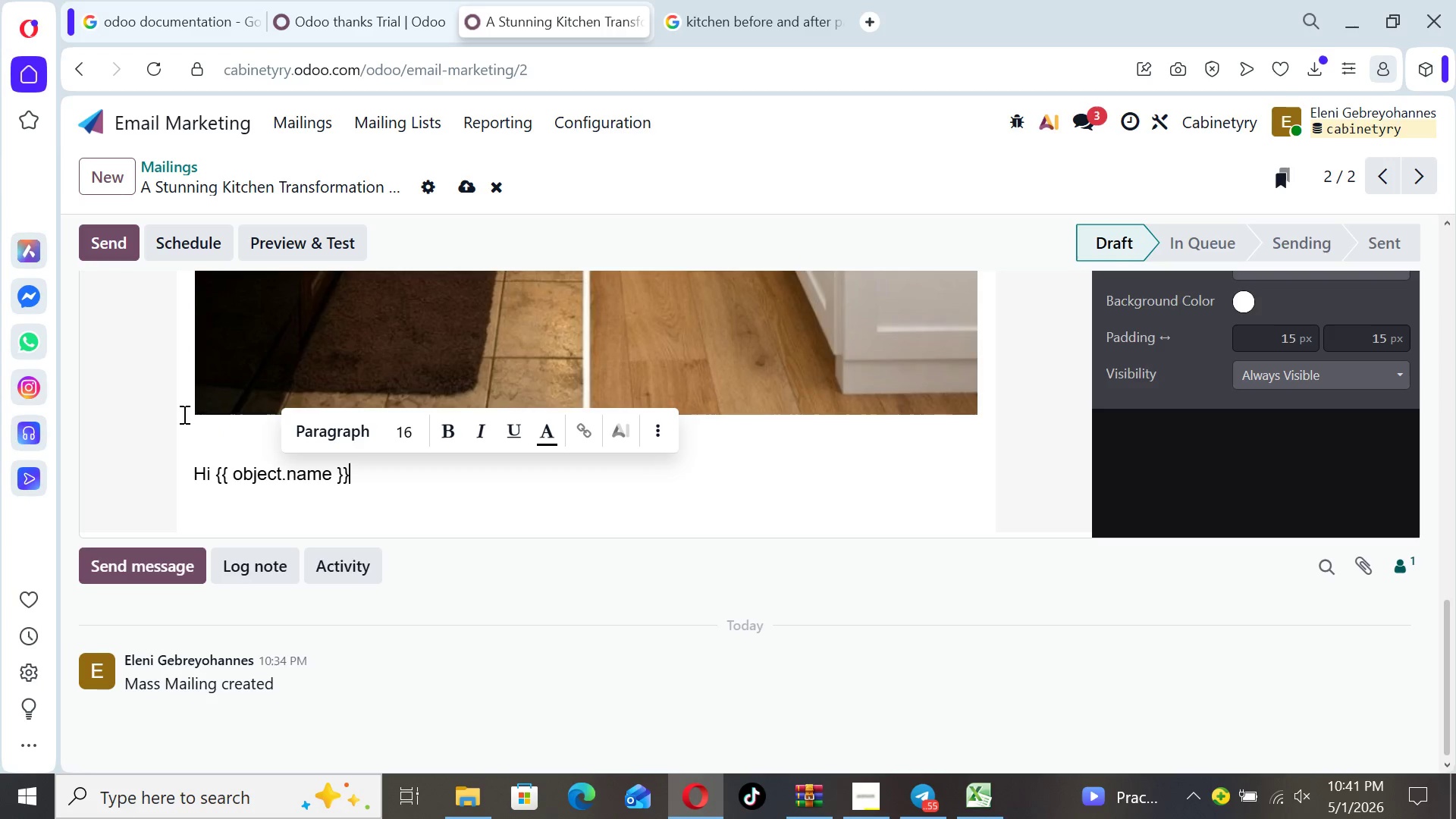 
key(Enter)
 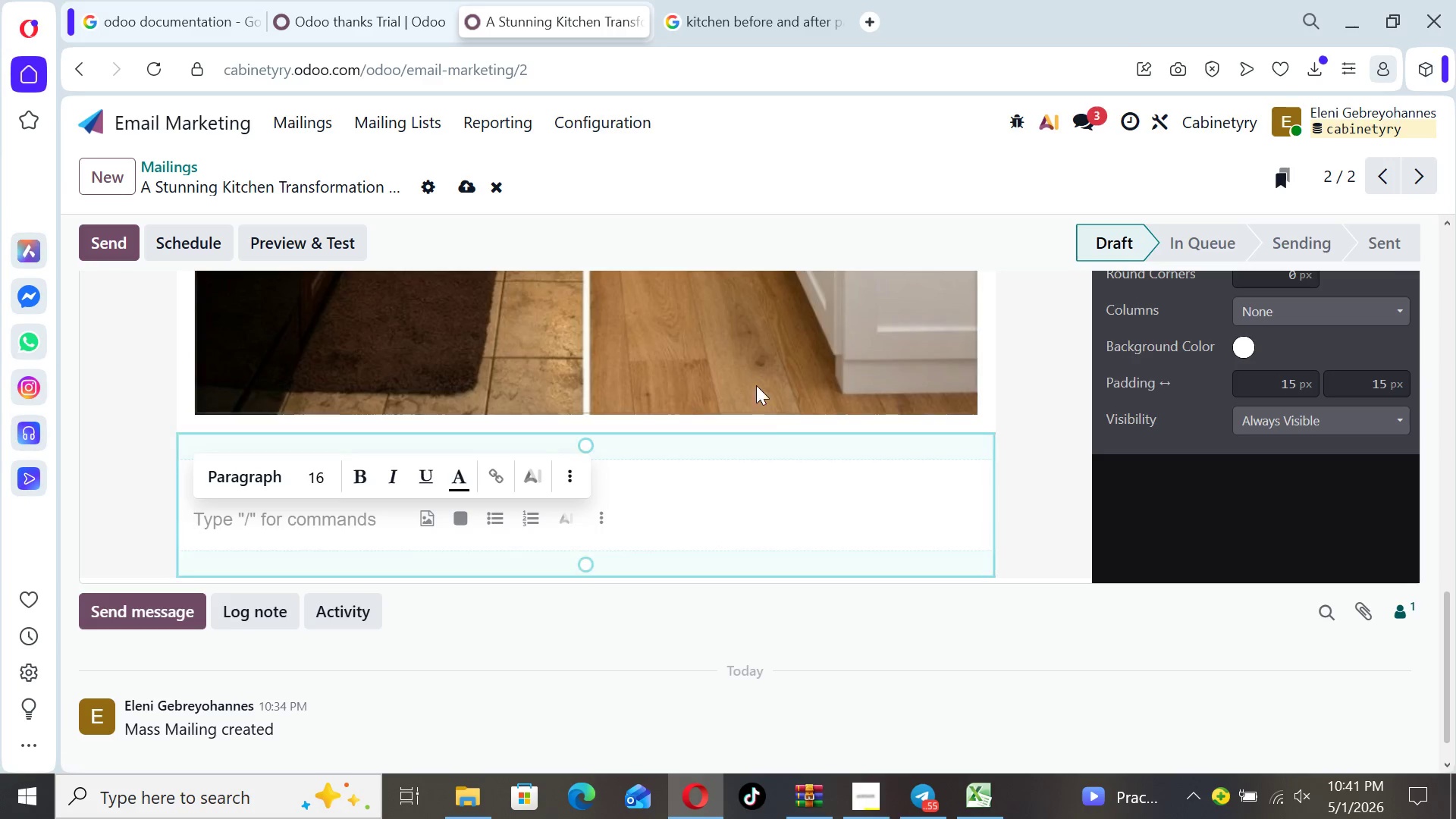 
left_click([750, 456])
 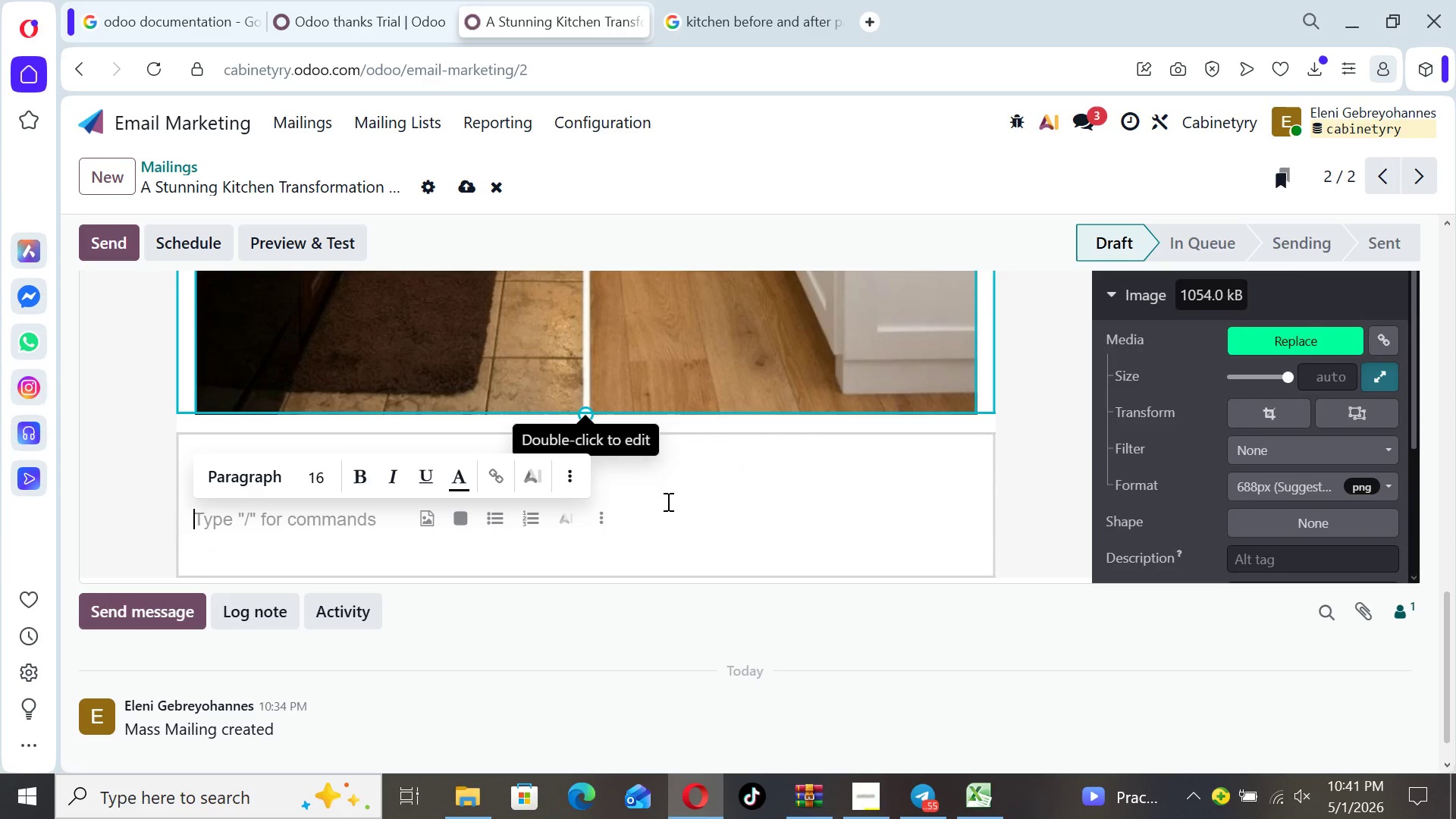 
left_click([667, 501])
 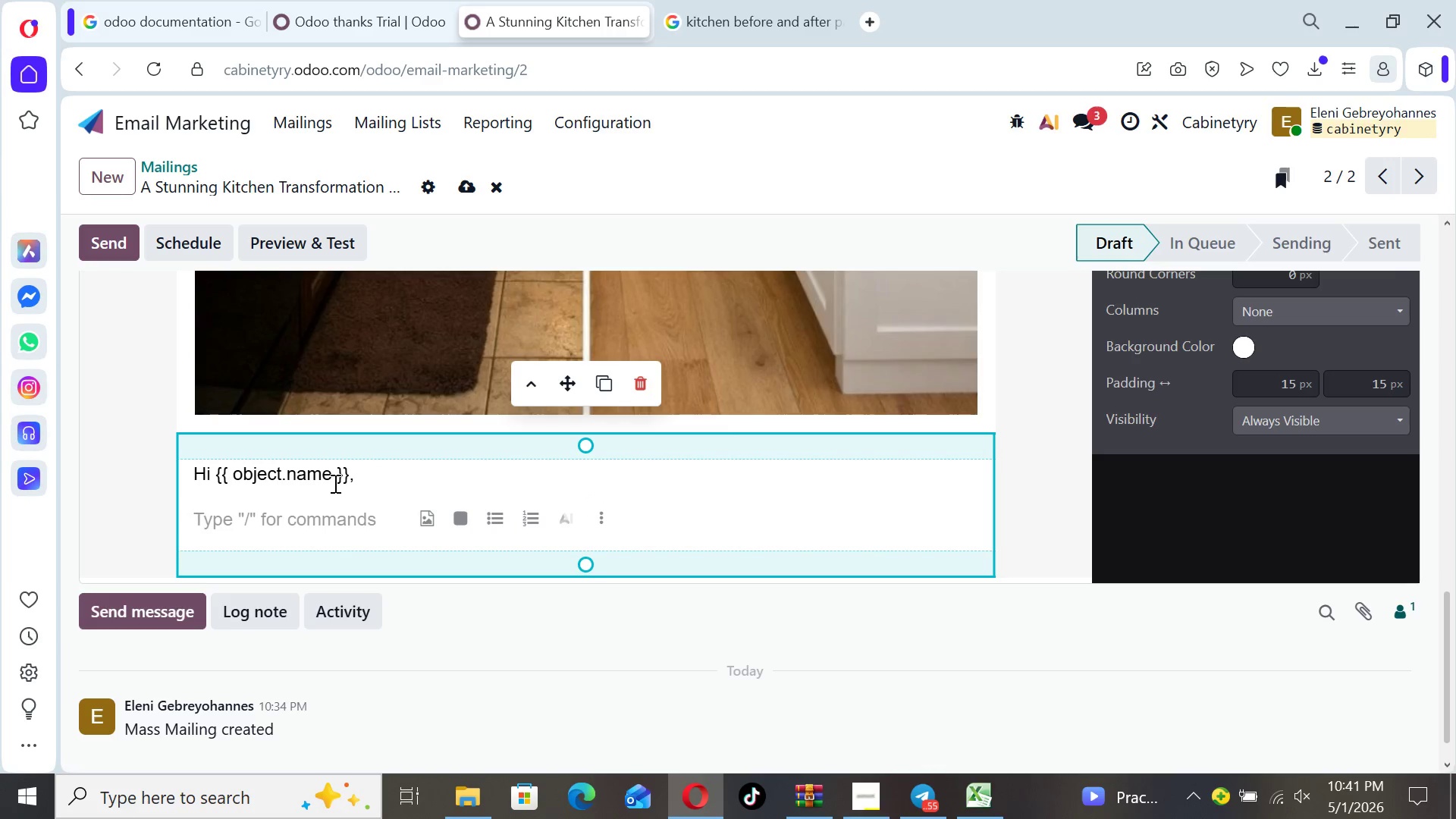 
type(Not every kitchen transformation requires )
 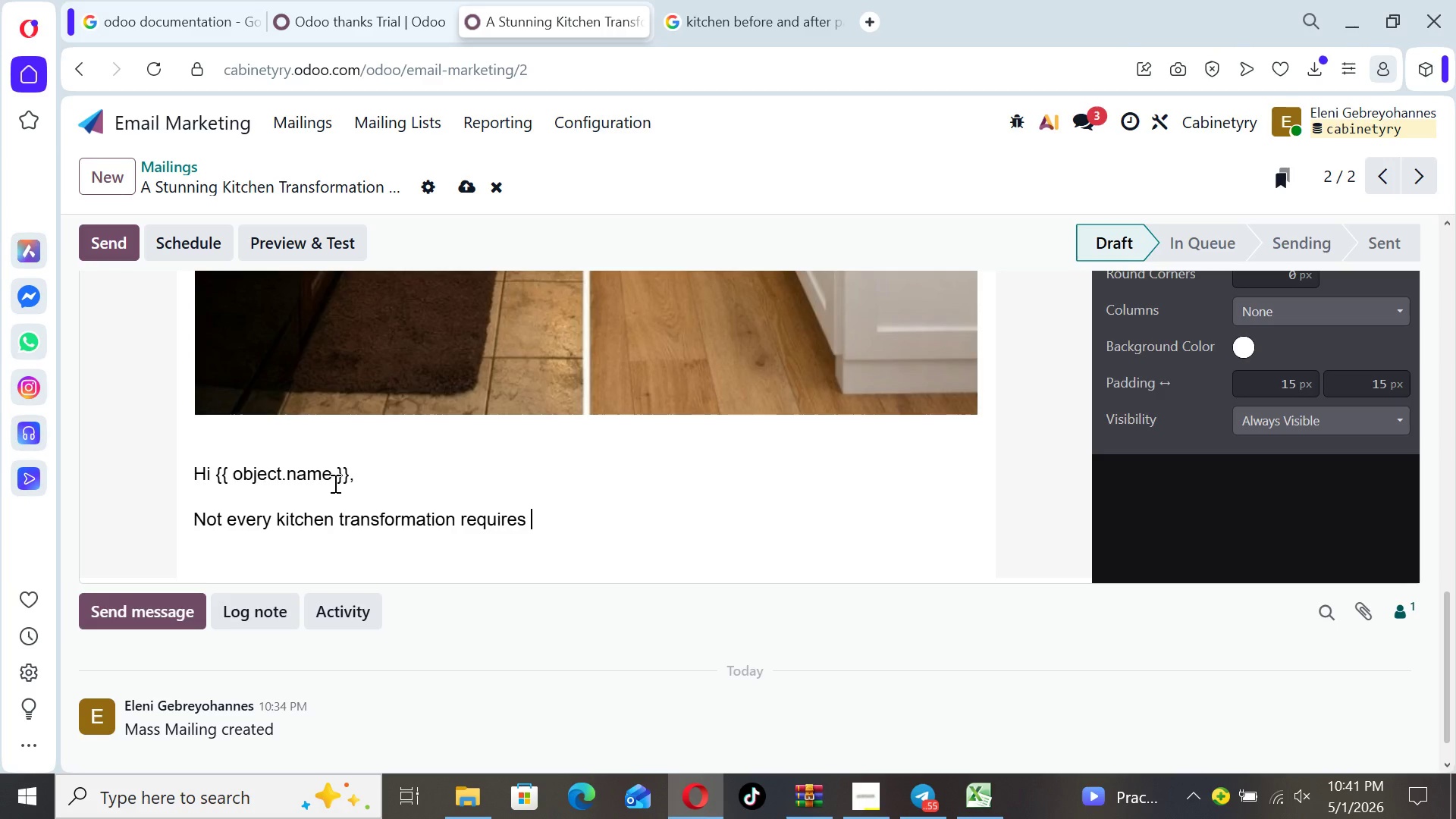 
type(a full renovation.)
 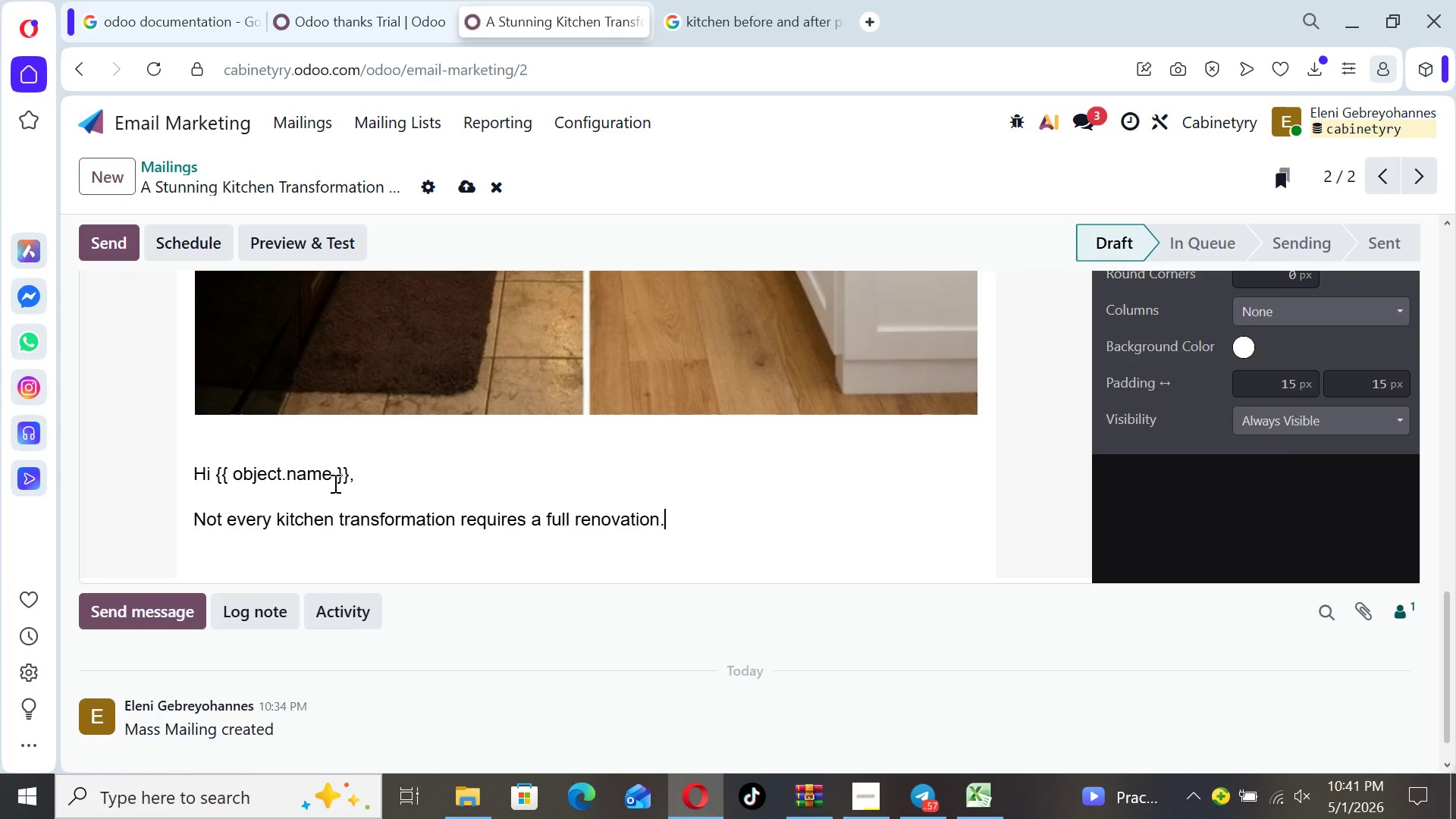 
key(Enter)
 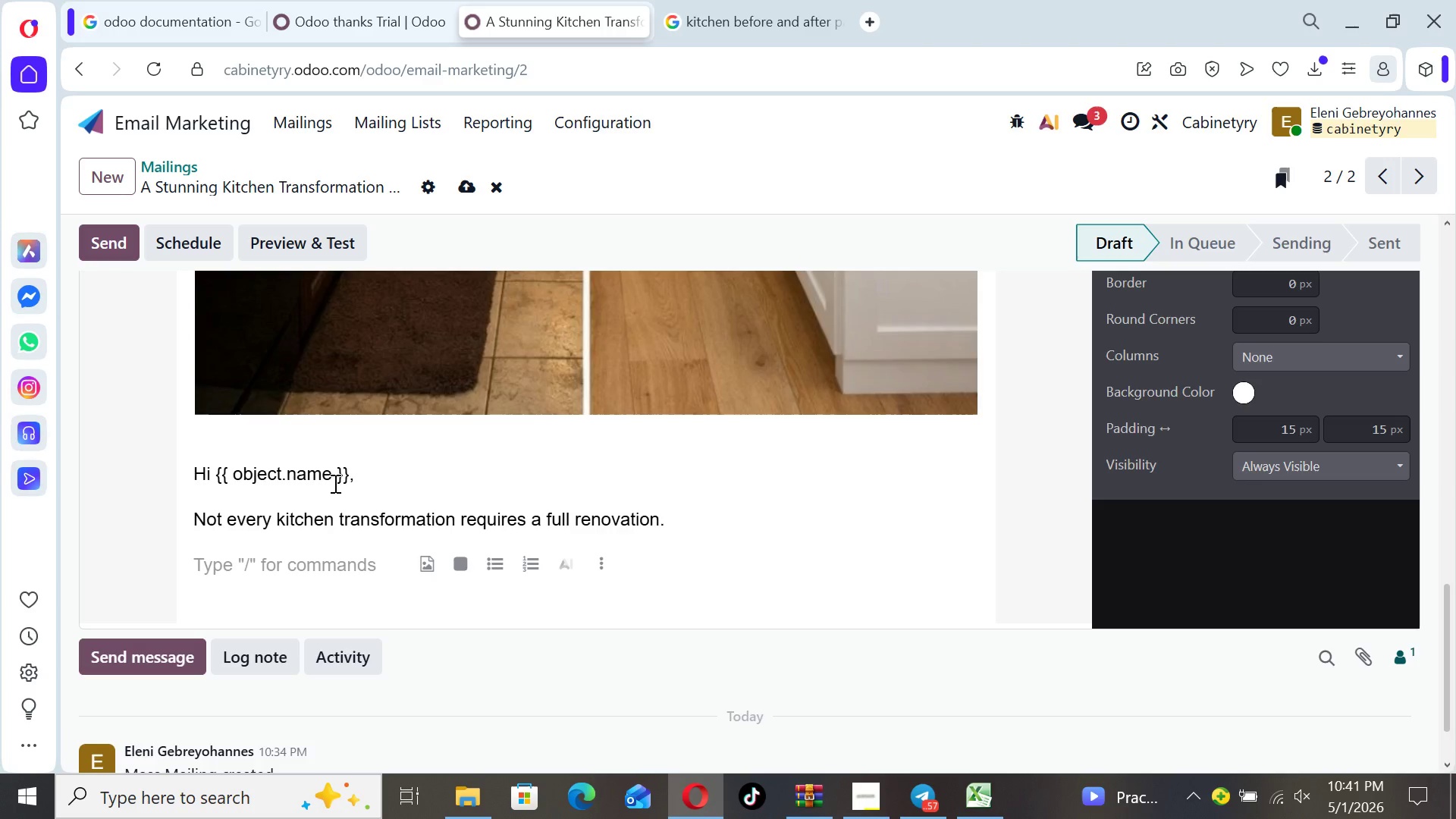 
type(One of our recent clients wanted )
 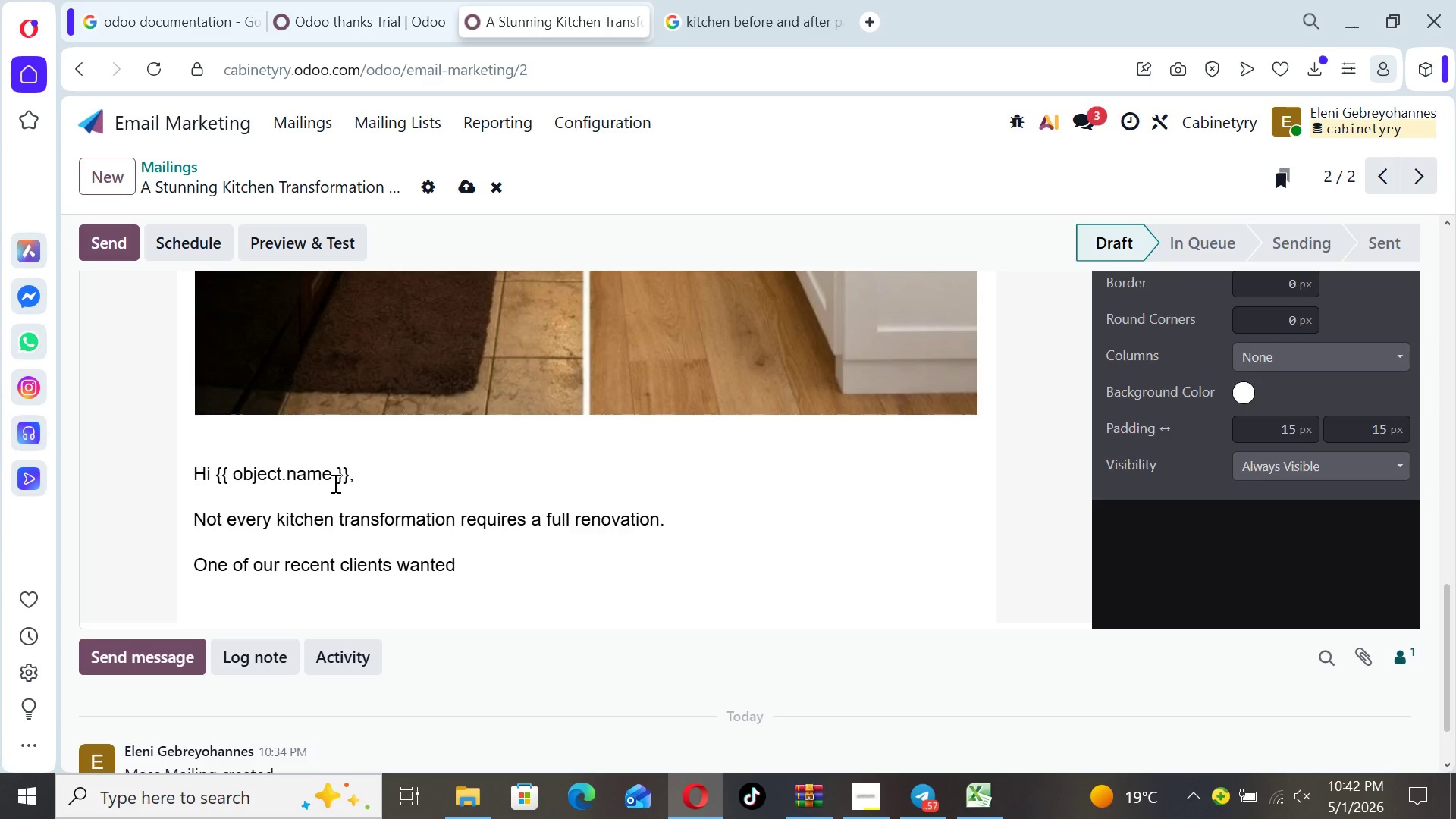 
type(a complete)
 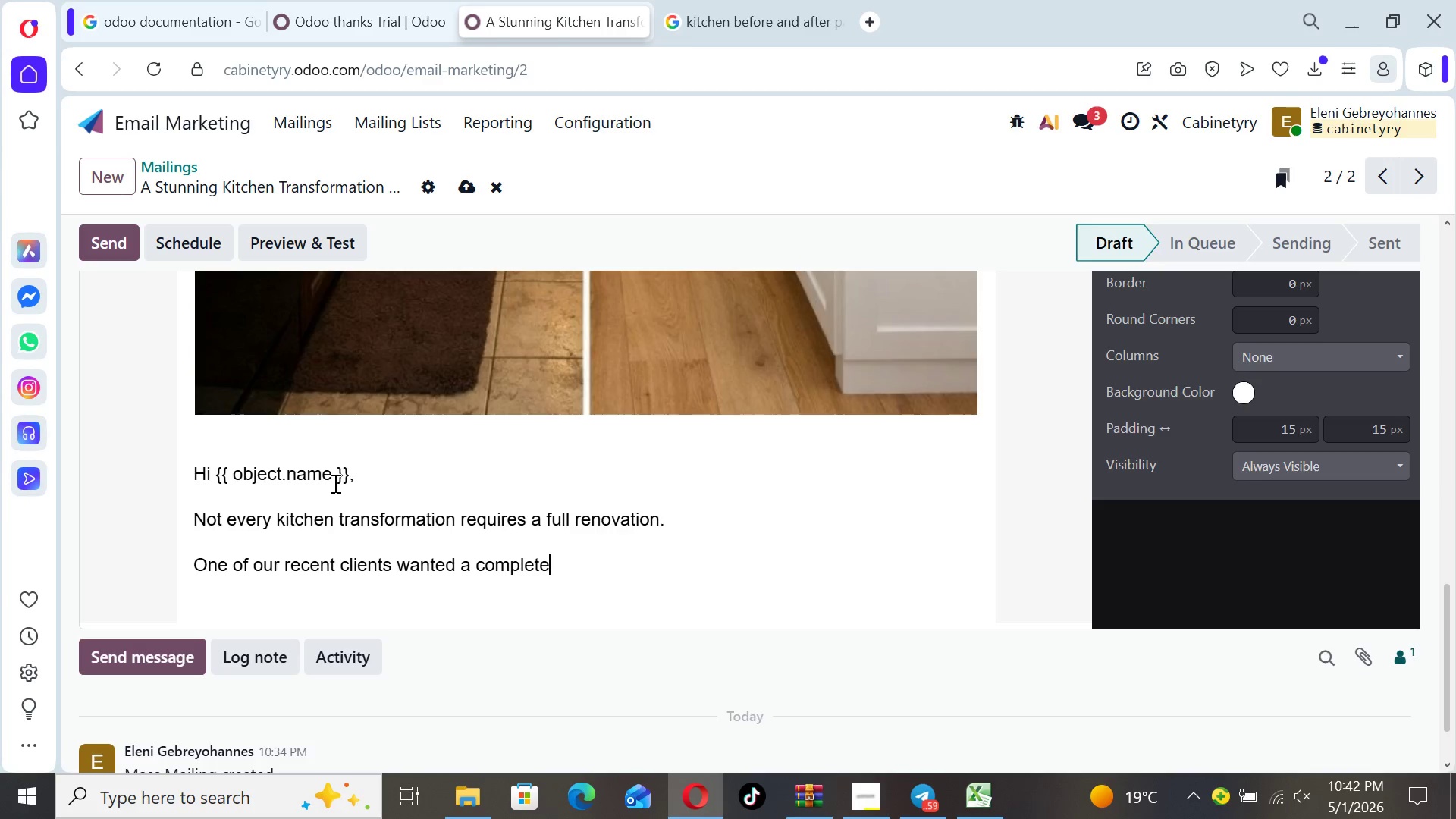 
wait(7.03)
 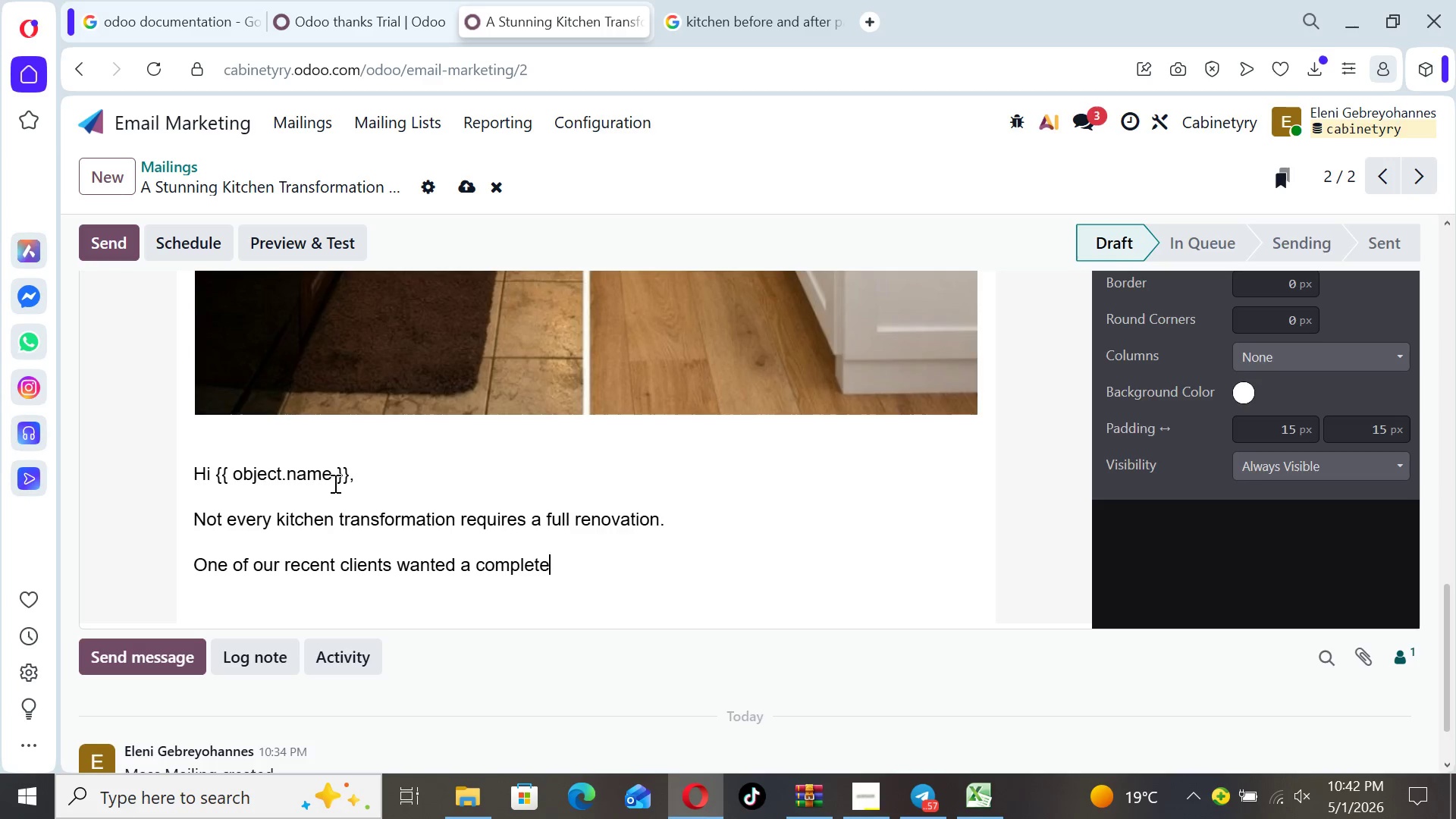 
type(ly new look)
 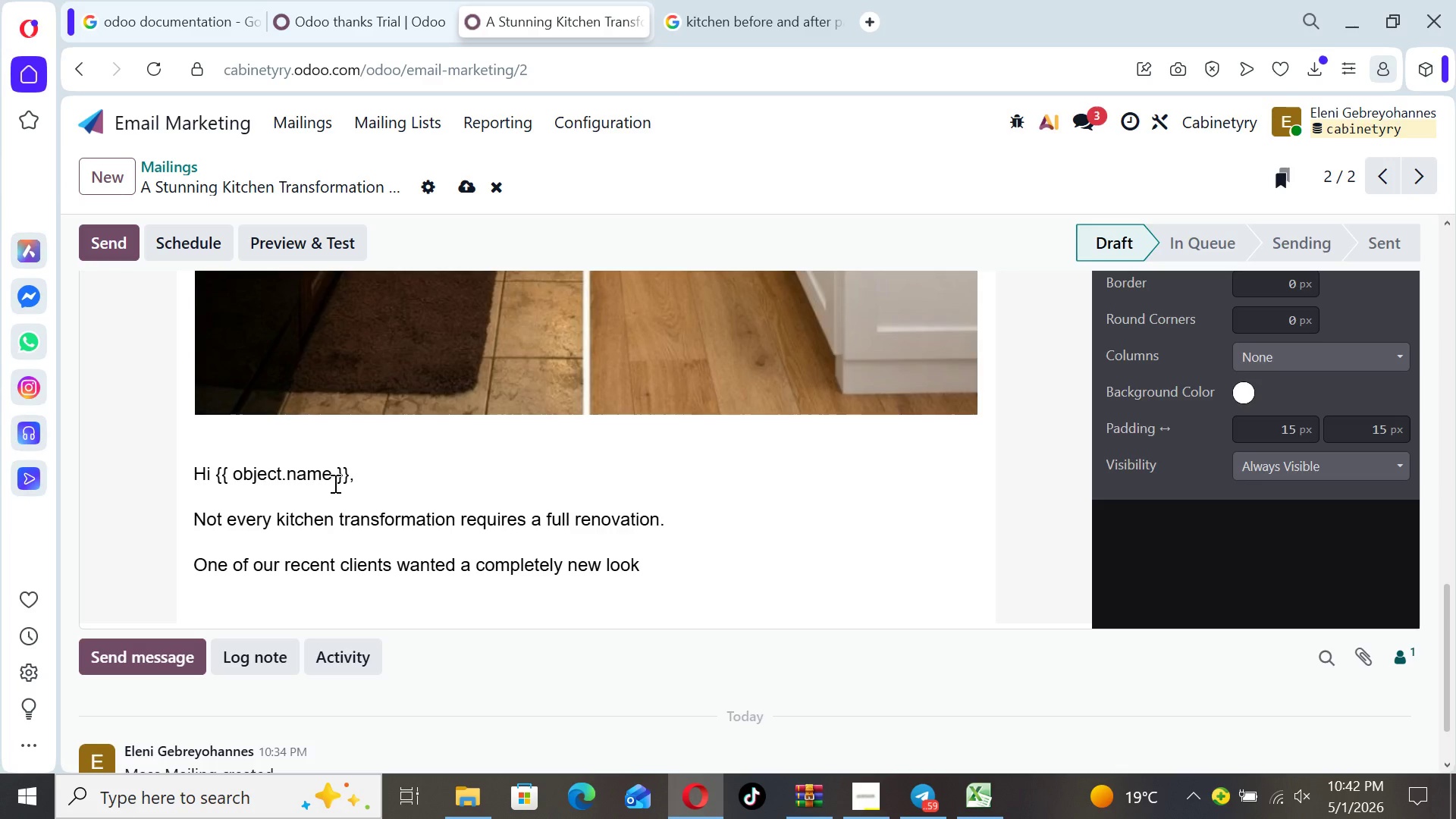 
wait(5.17)
 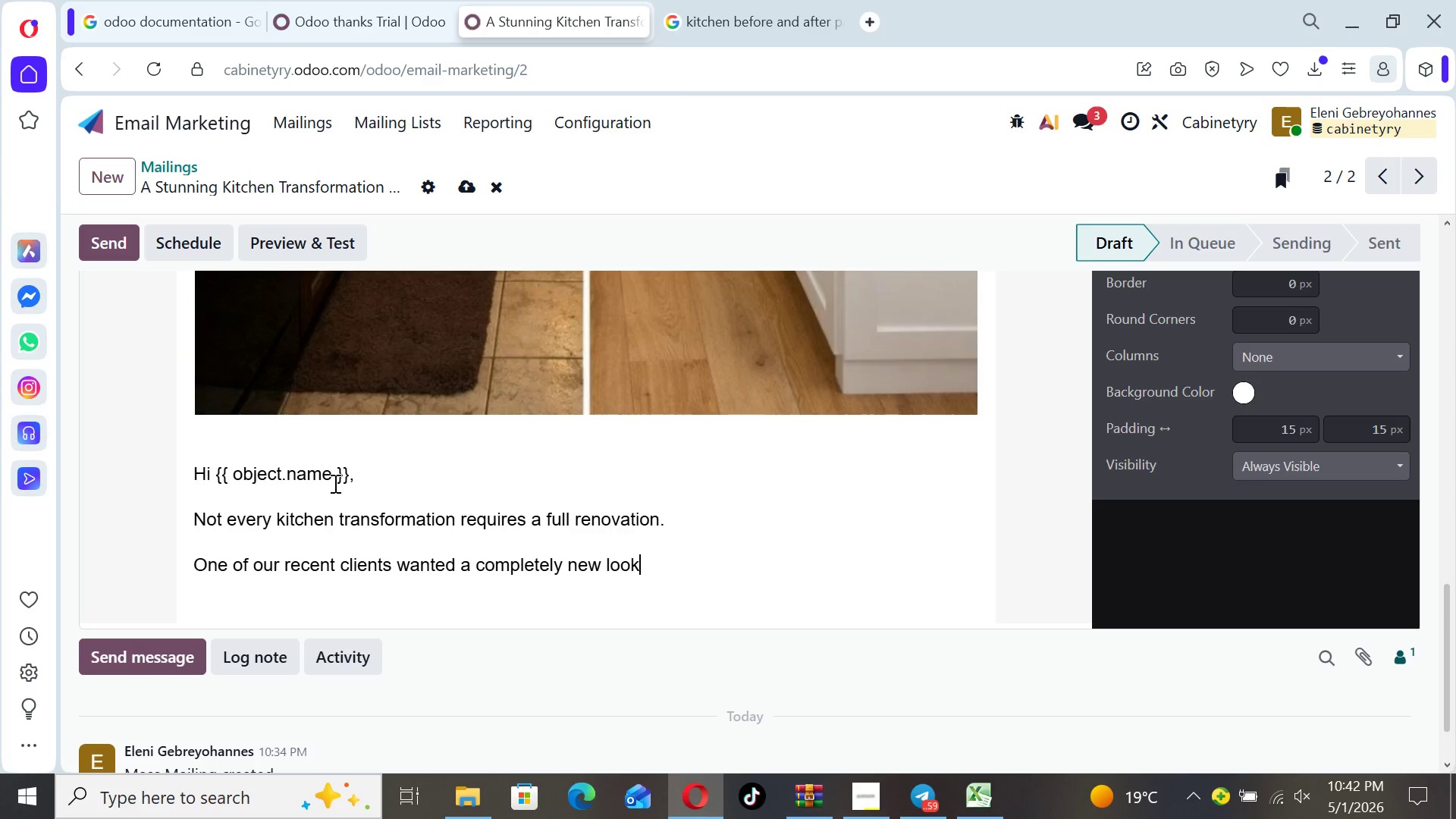 
type(--but without)
 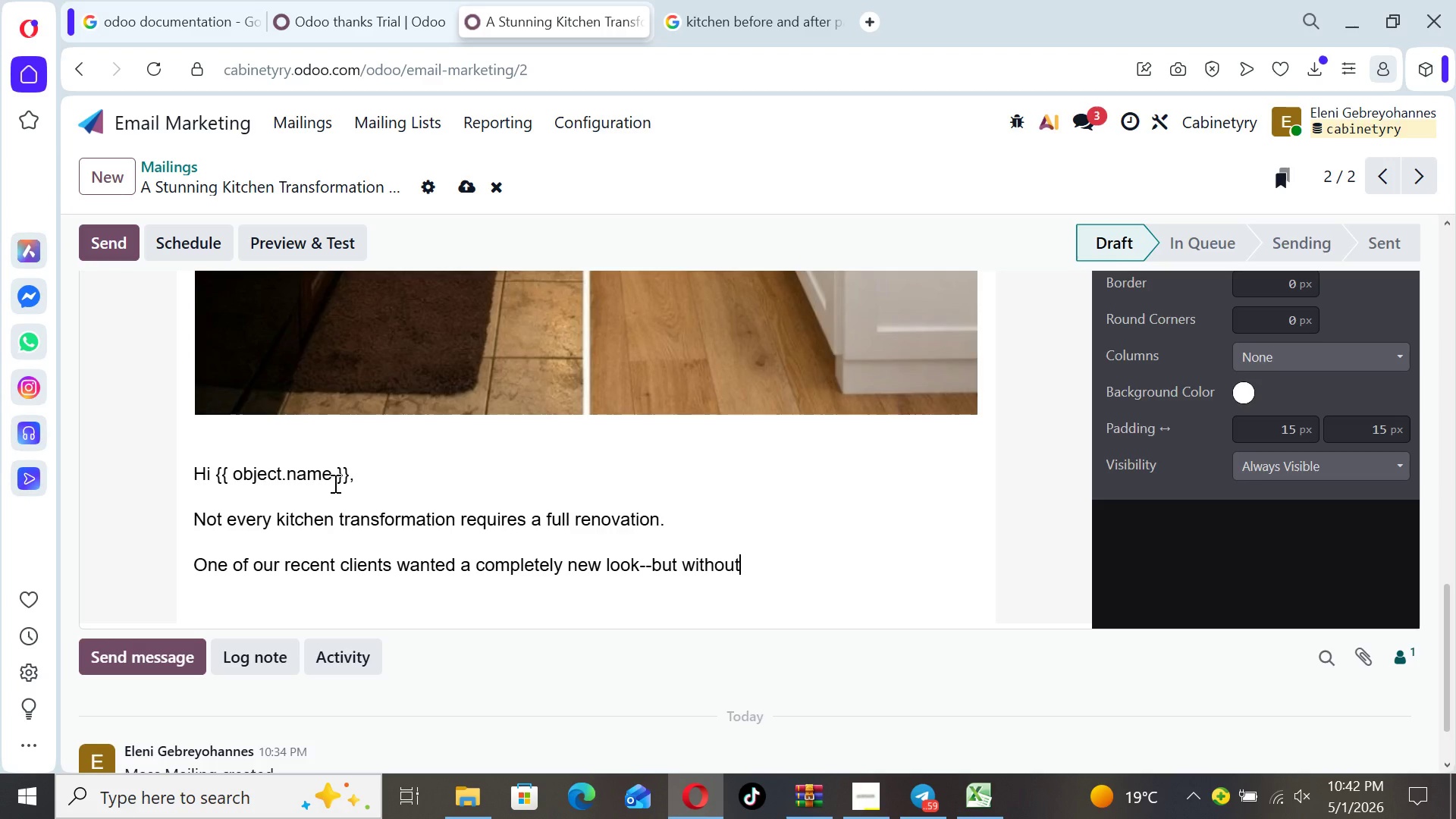 
type( the disruption and )
 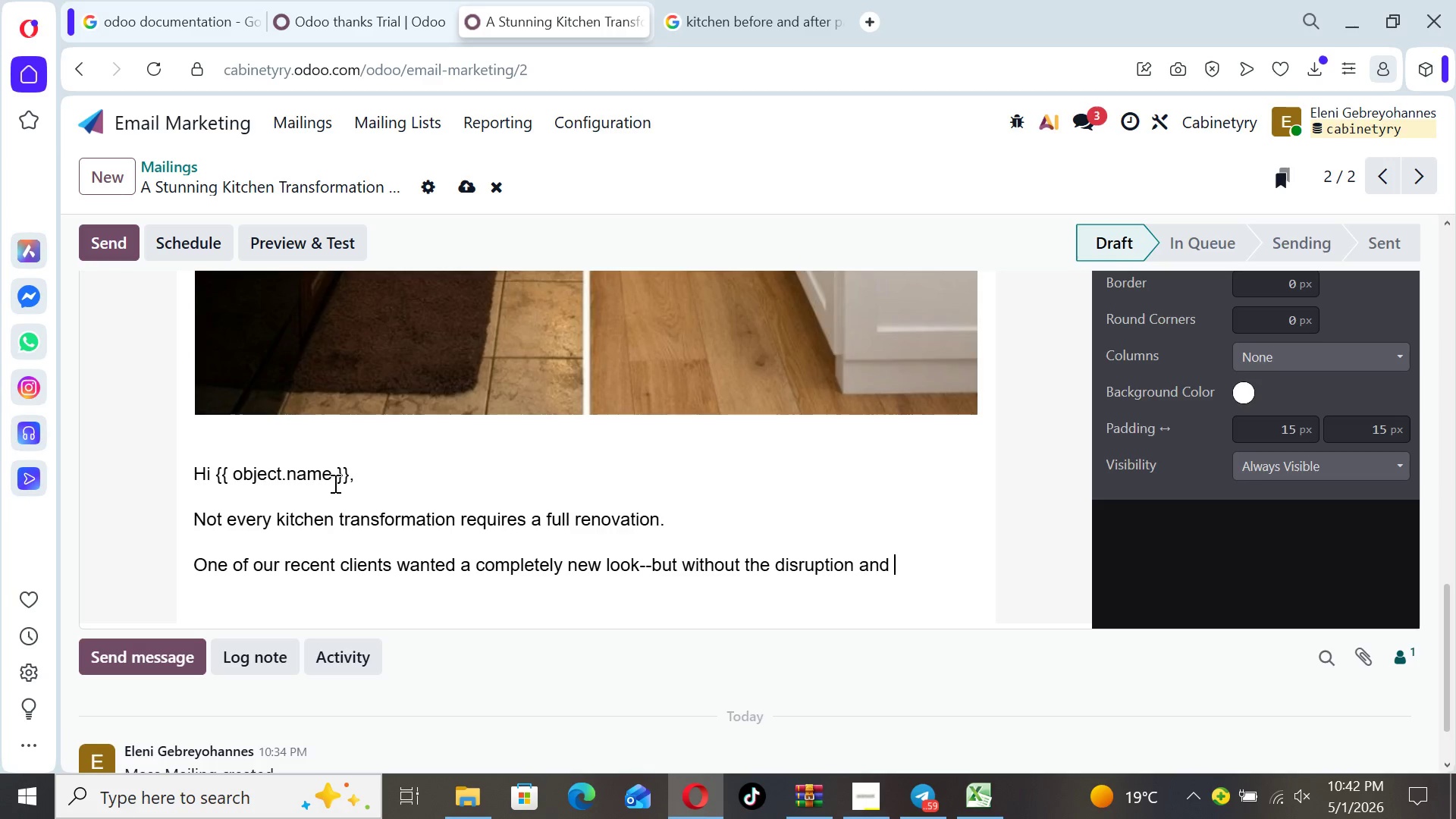 
type(cost of starting from scratch.)
 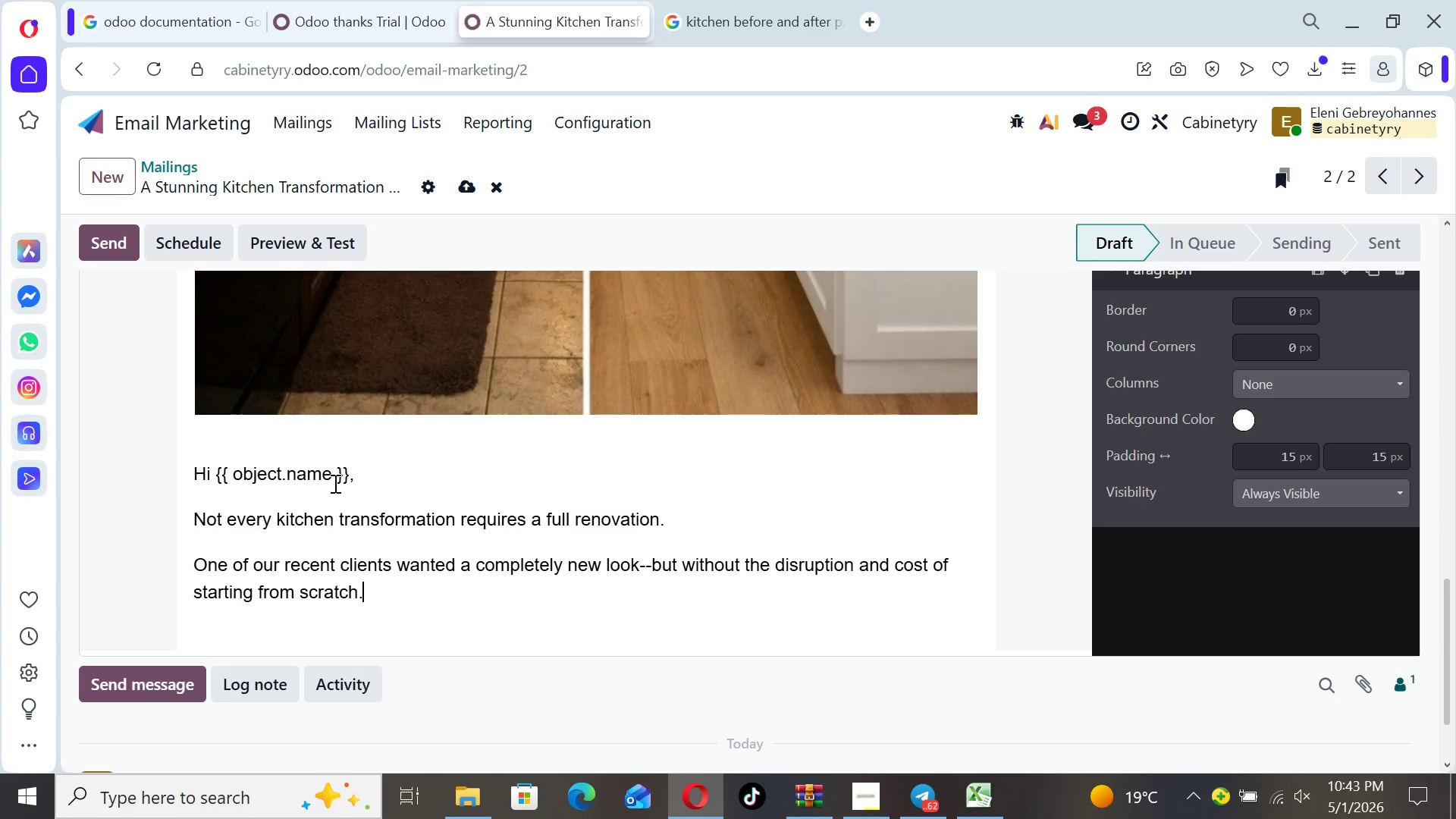 
key(Enter)
 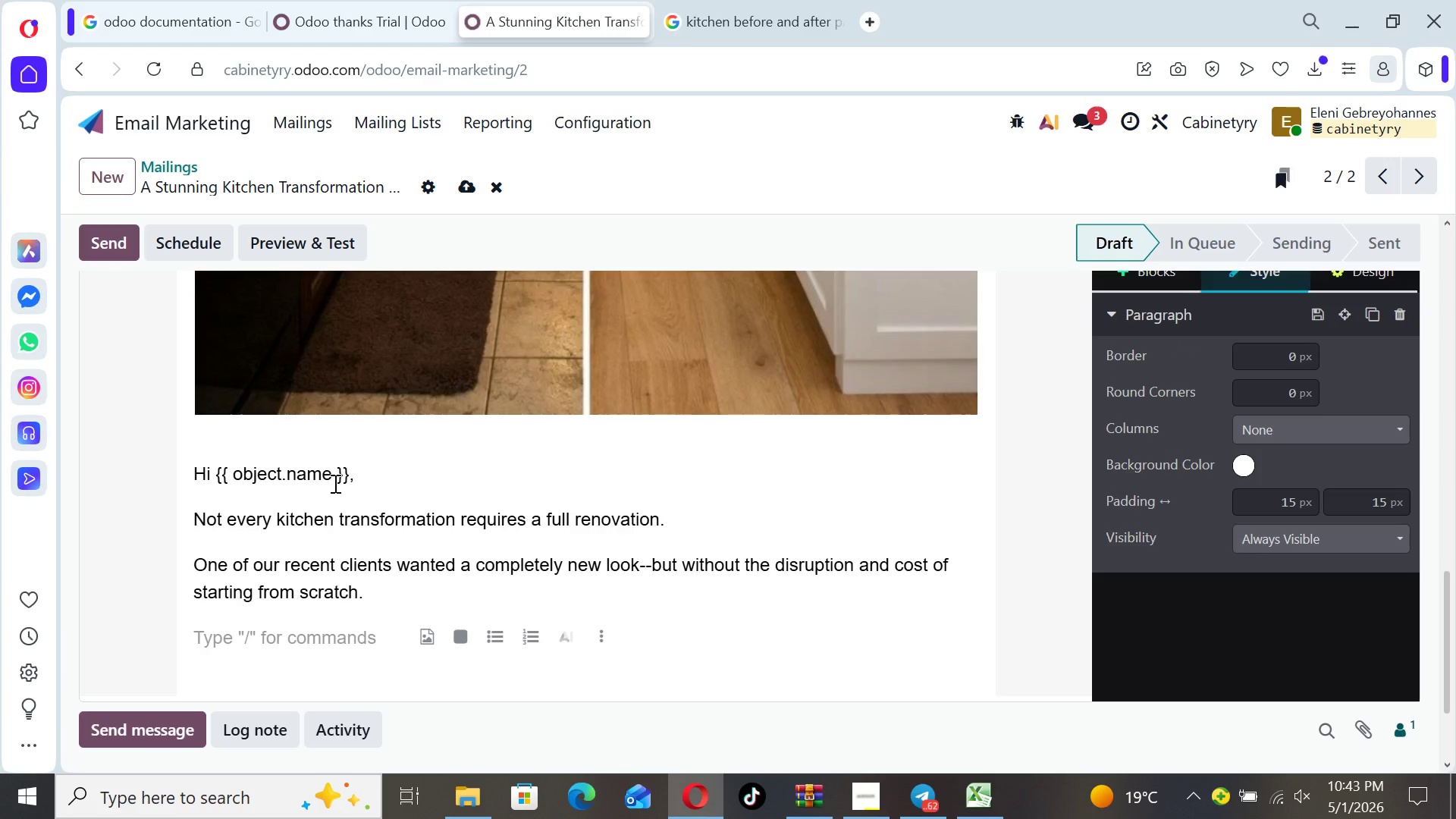 
type(Our solution )
key(Backspace)
 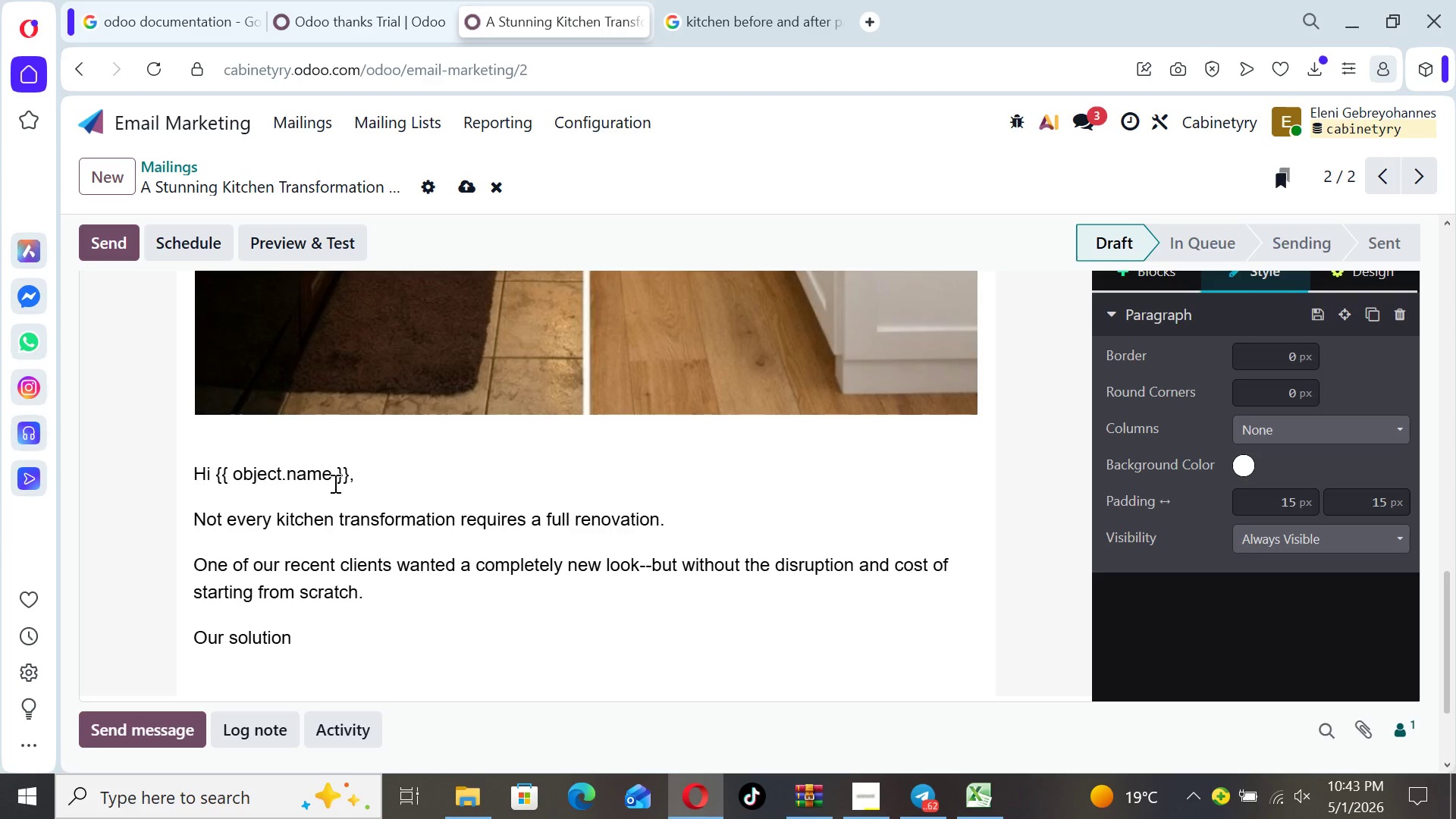 
type(? Cabinet refacing.)
 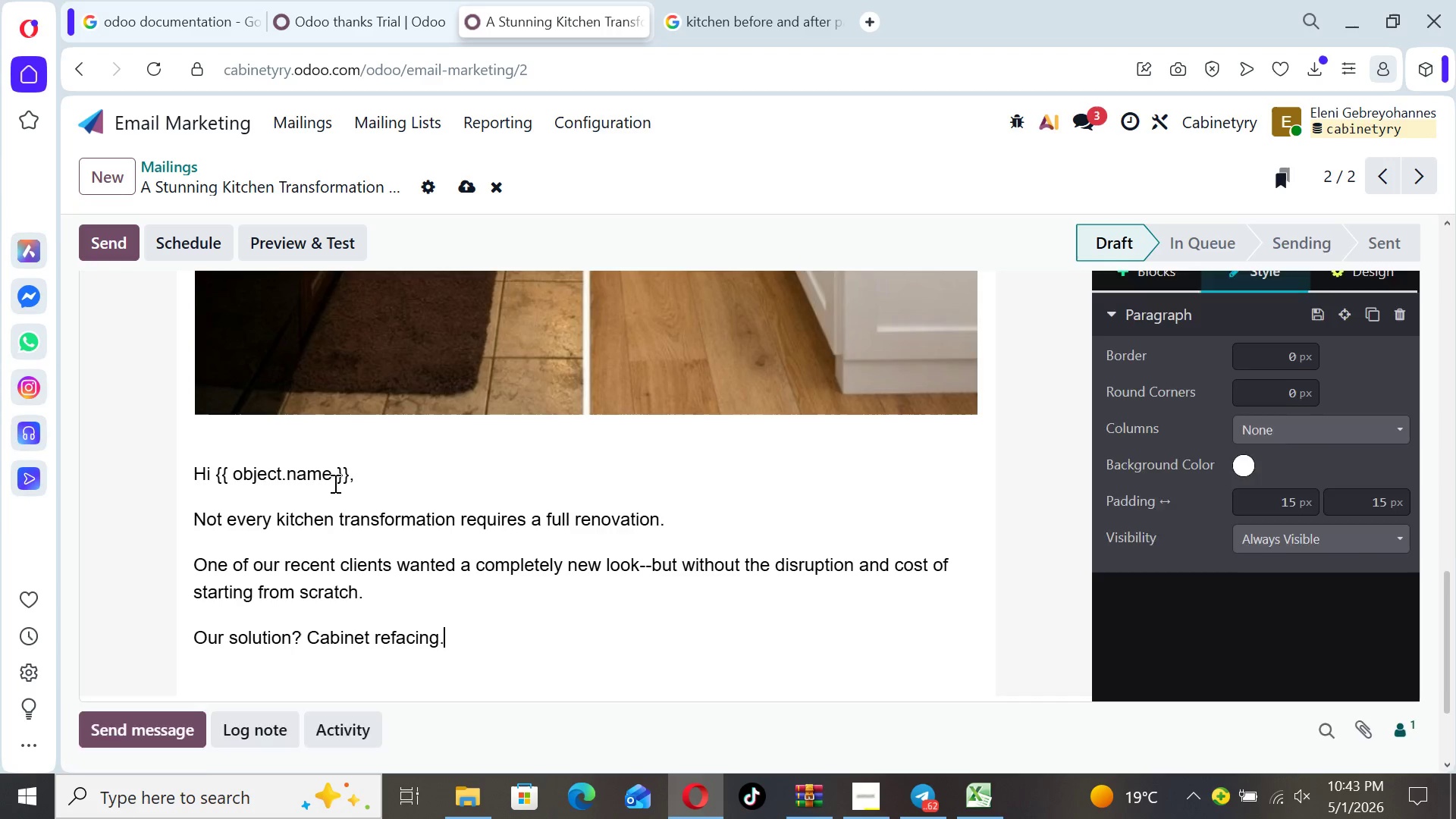 
key(Enter)
 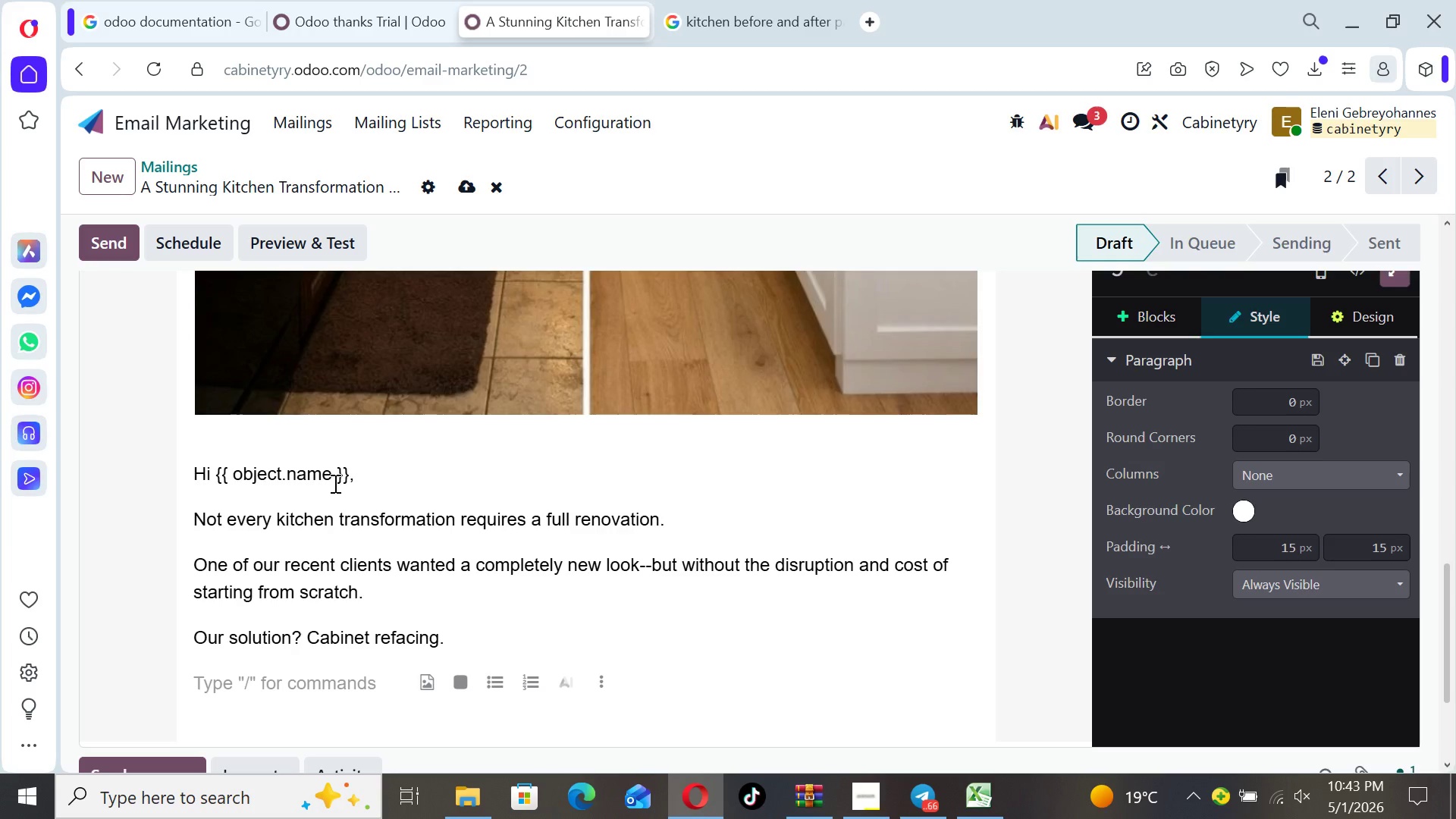 
type(The results were remarkable:)
 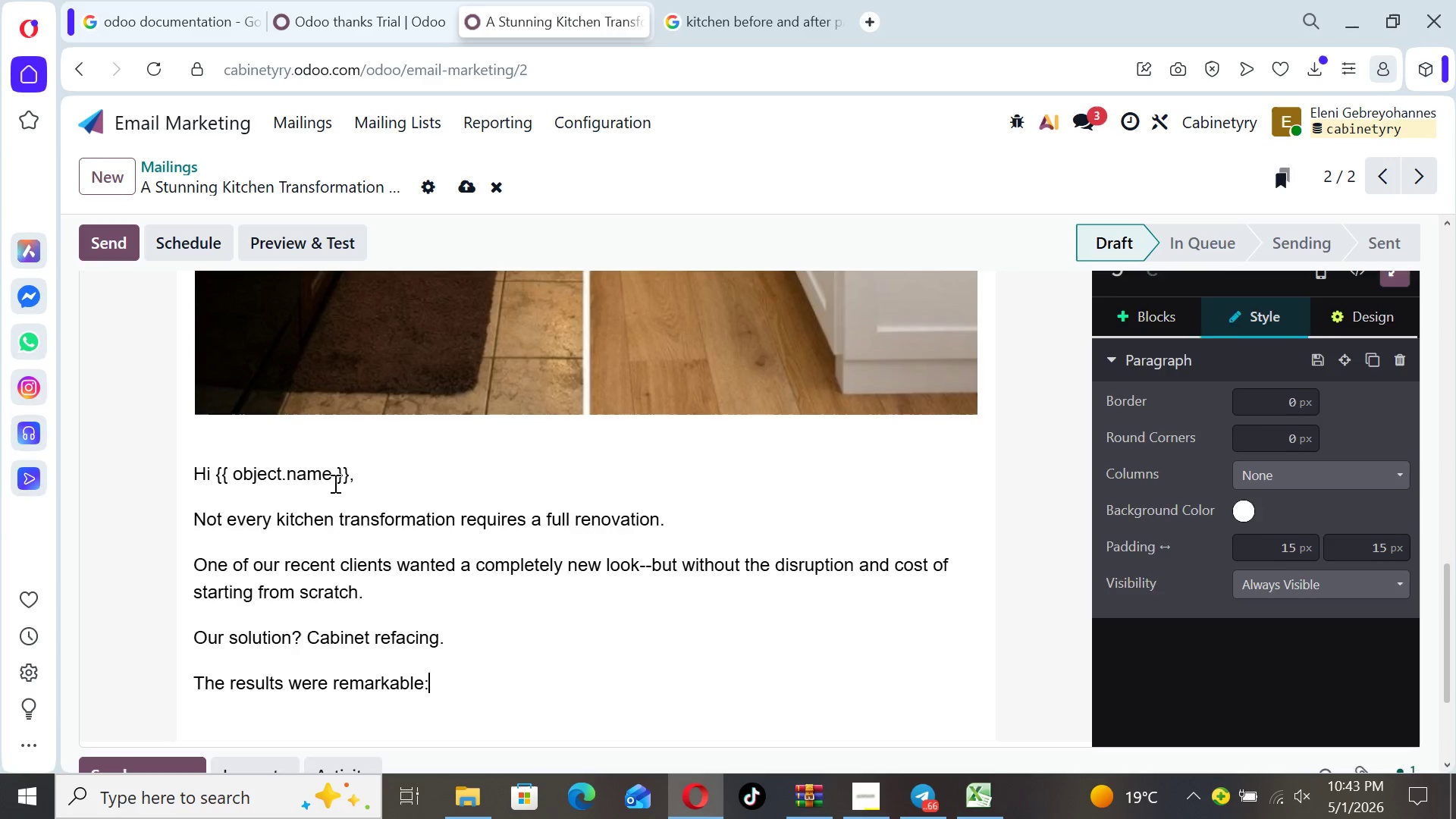 
key(Enter)
 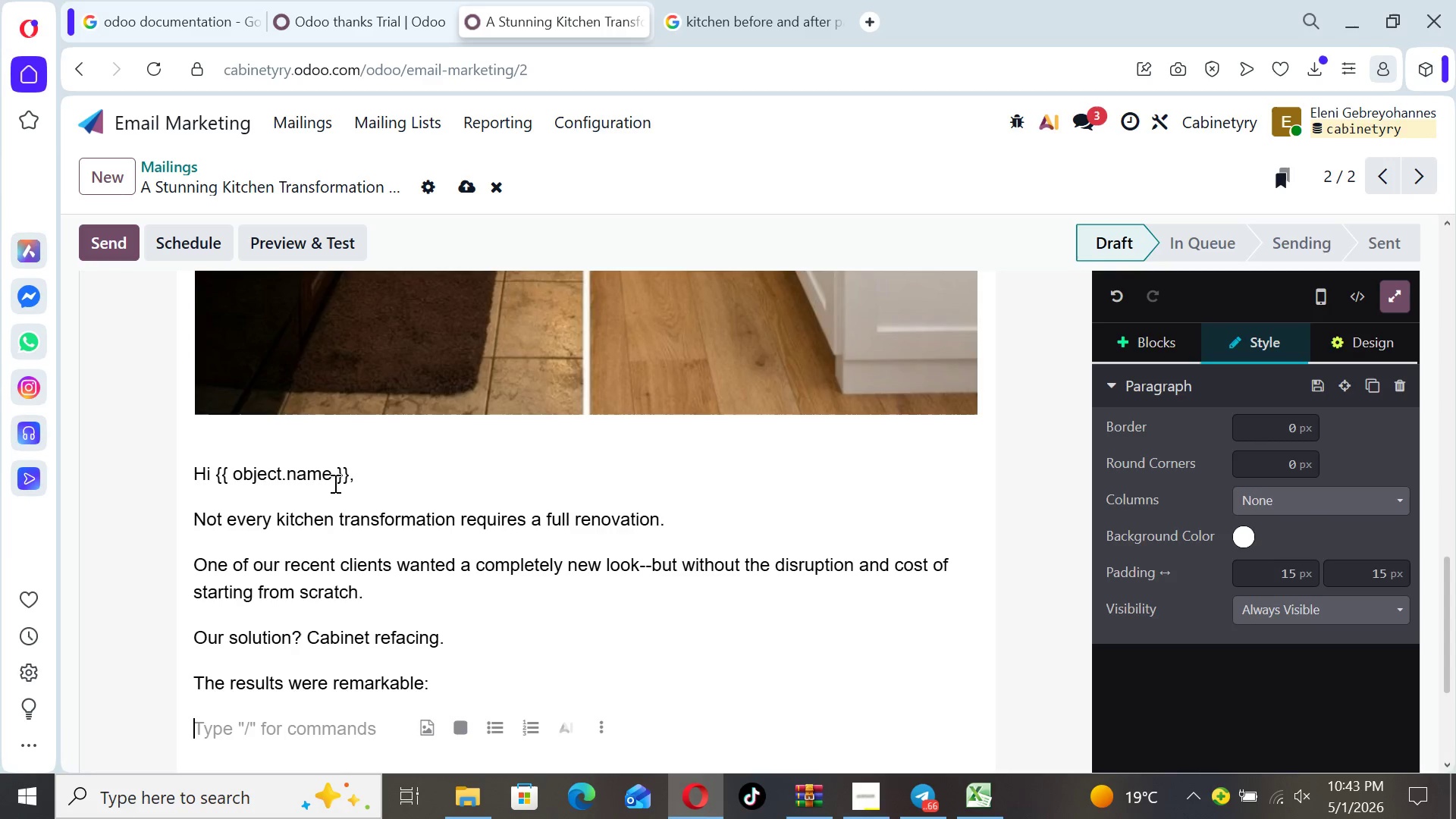 
type(- A fresh, modern)
 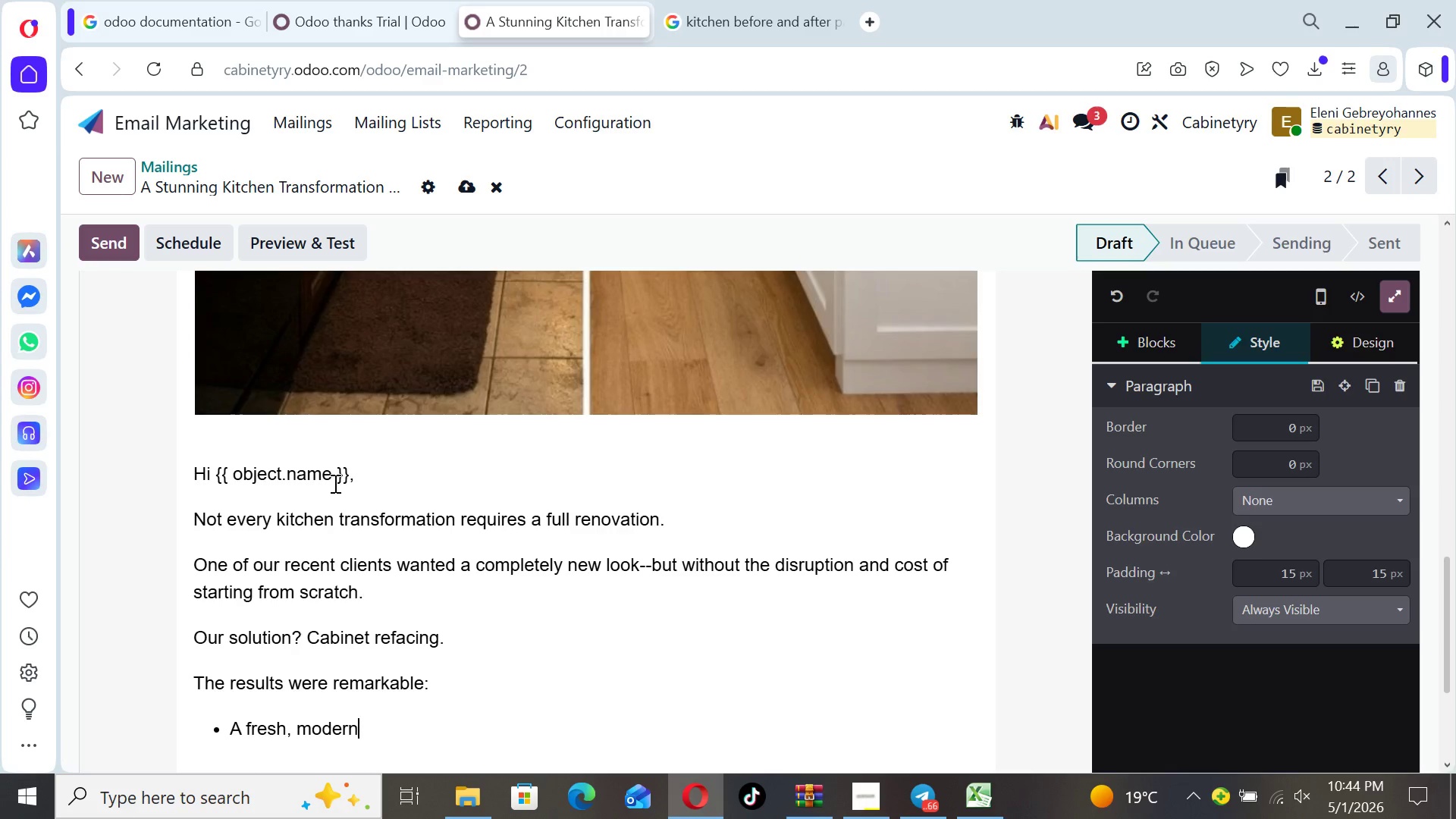 
type(ae)
key(Backspace)
key(Backspace)
type( aesthetic )
 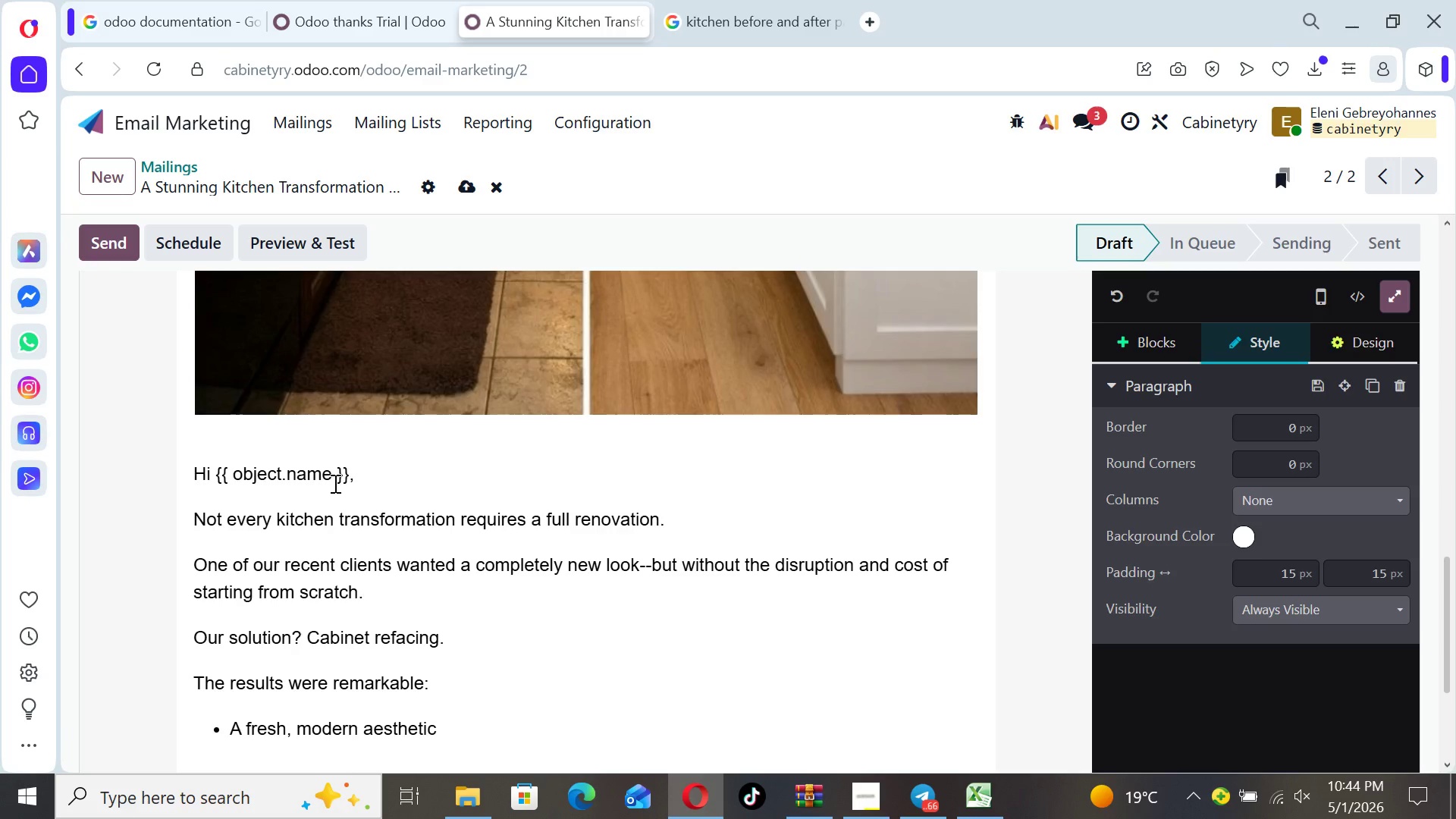 
key(Enter)
 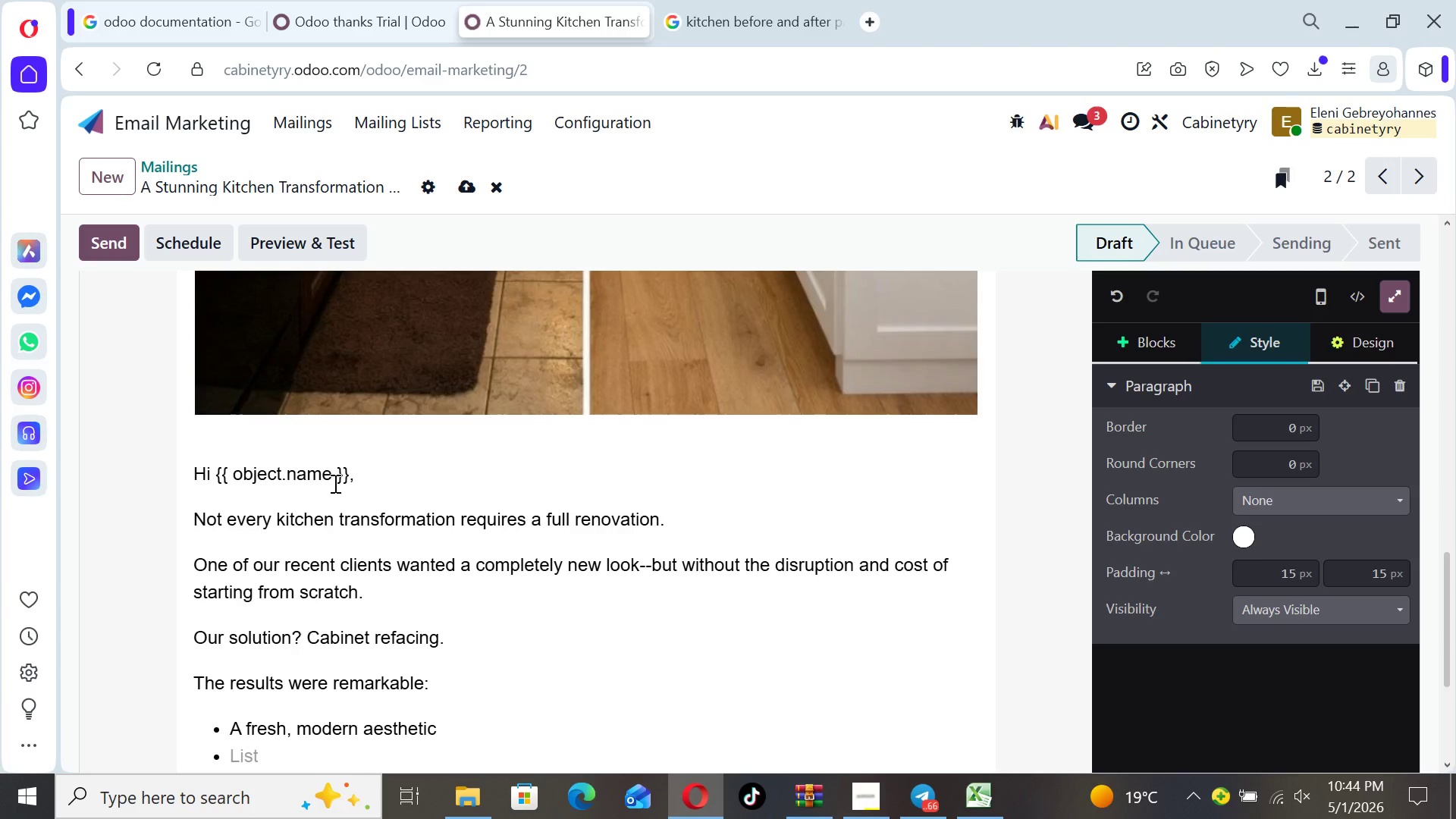 
type(Improved )
 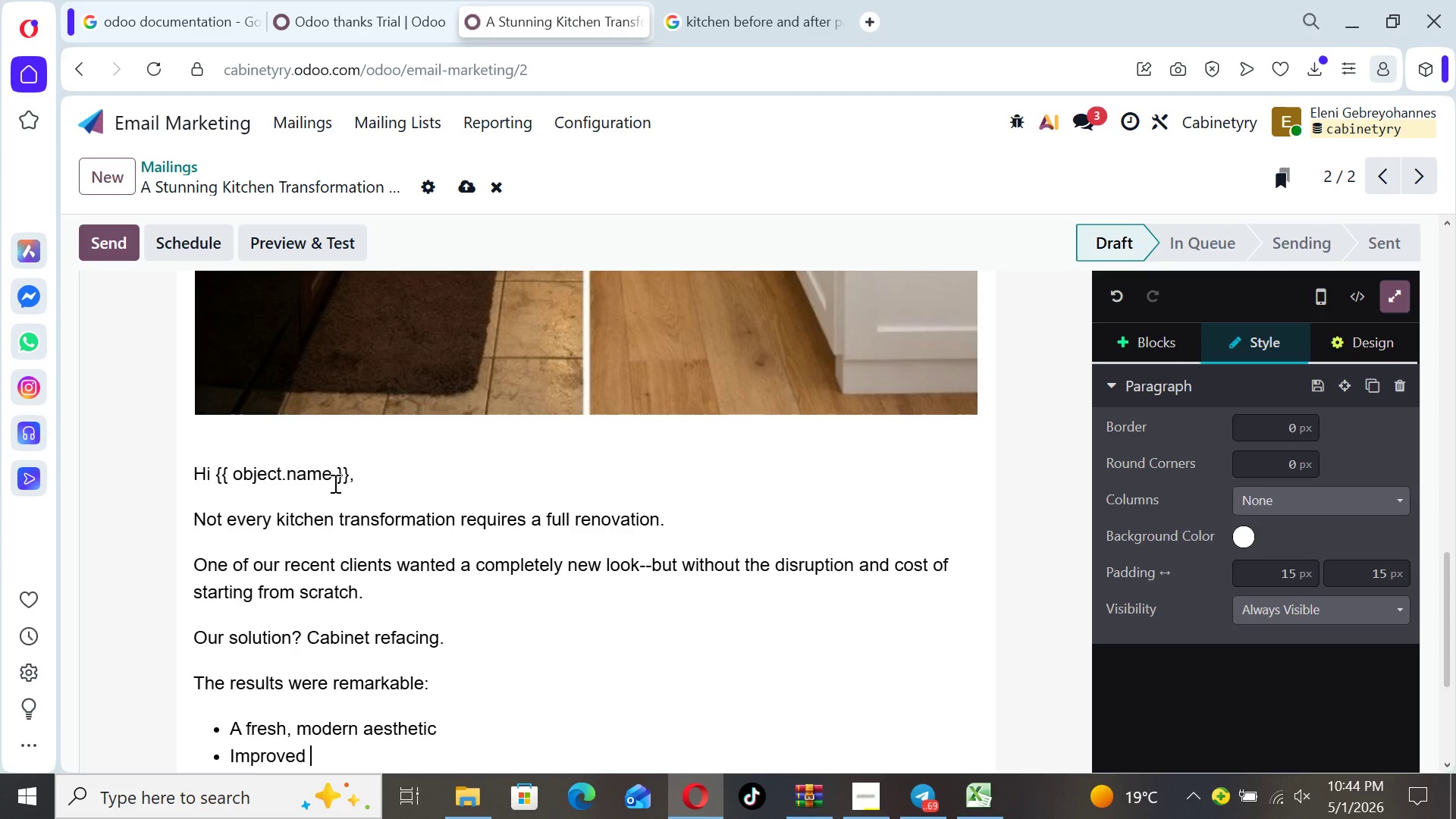 
type(functionality and flow)
 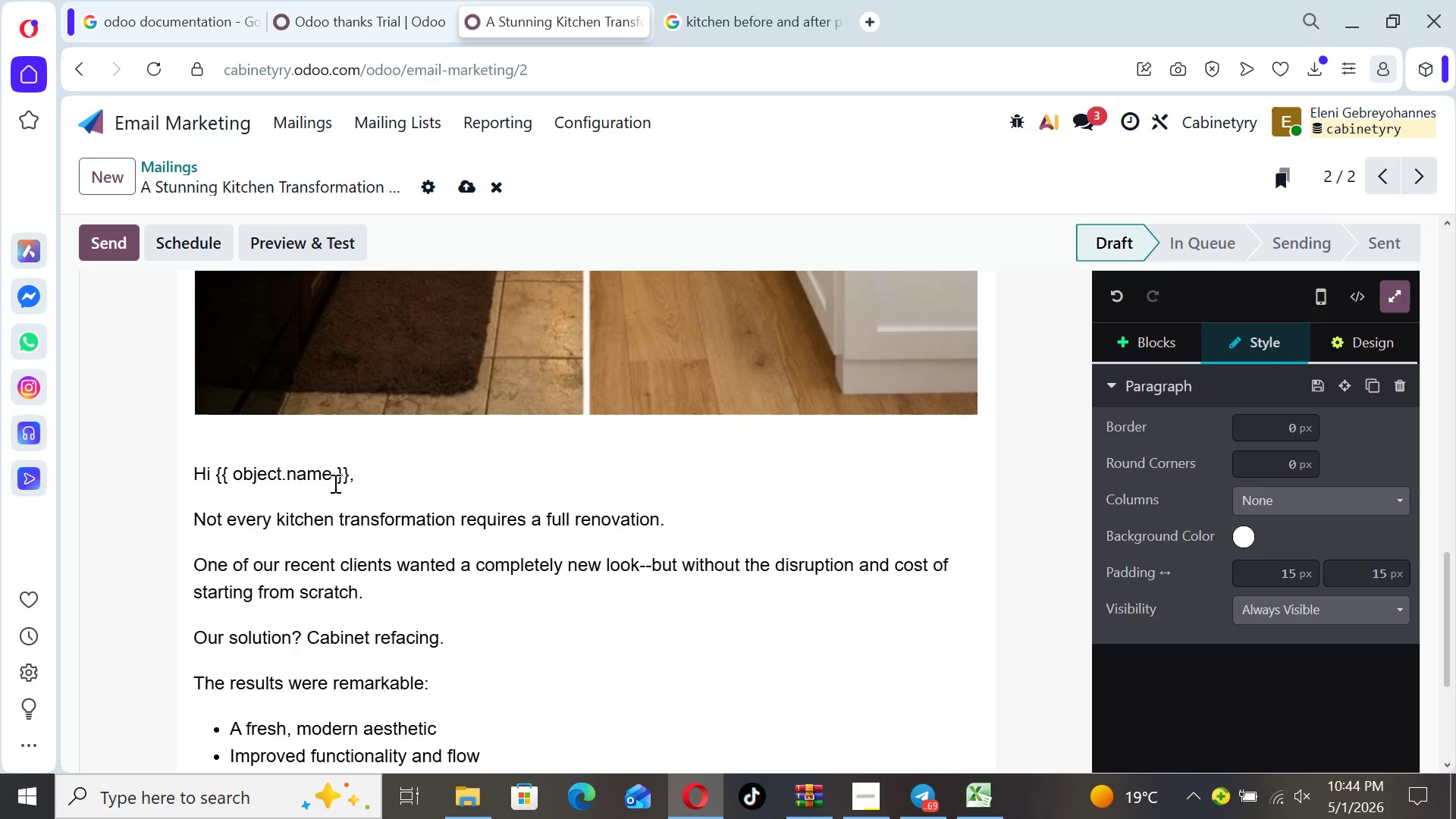 
key(Enter)
 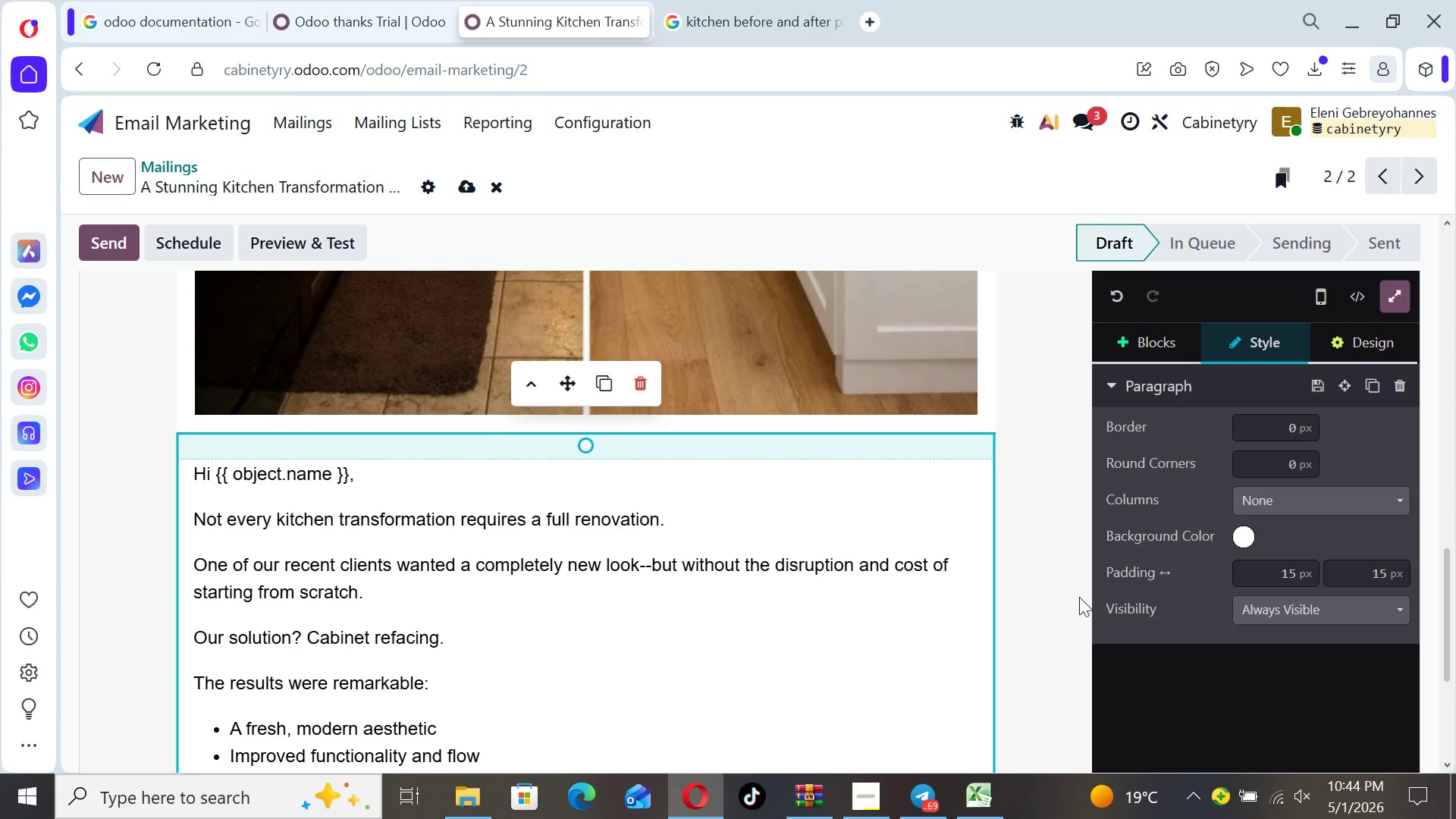 
left_click([1101, 622])
 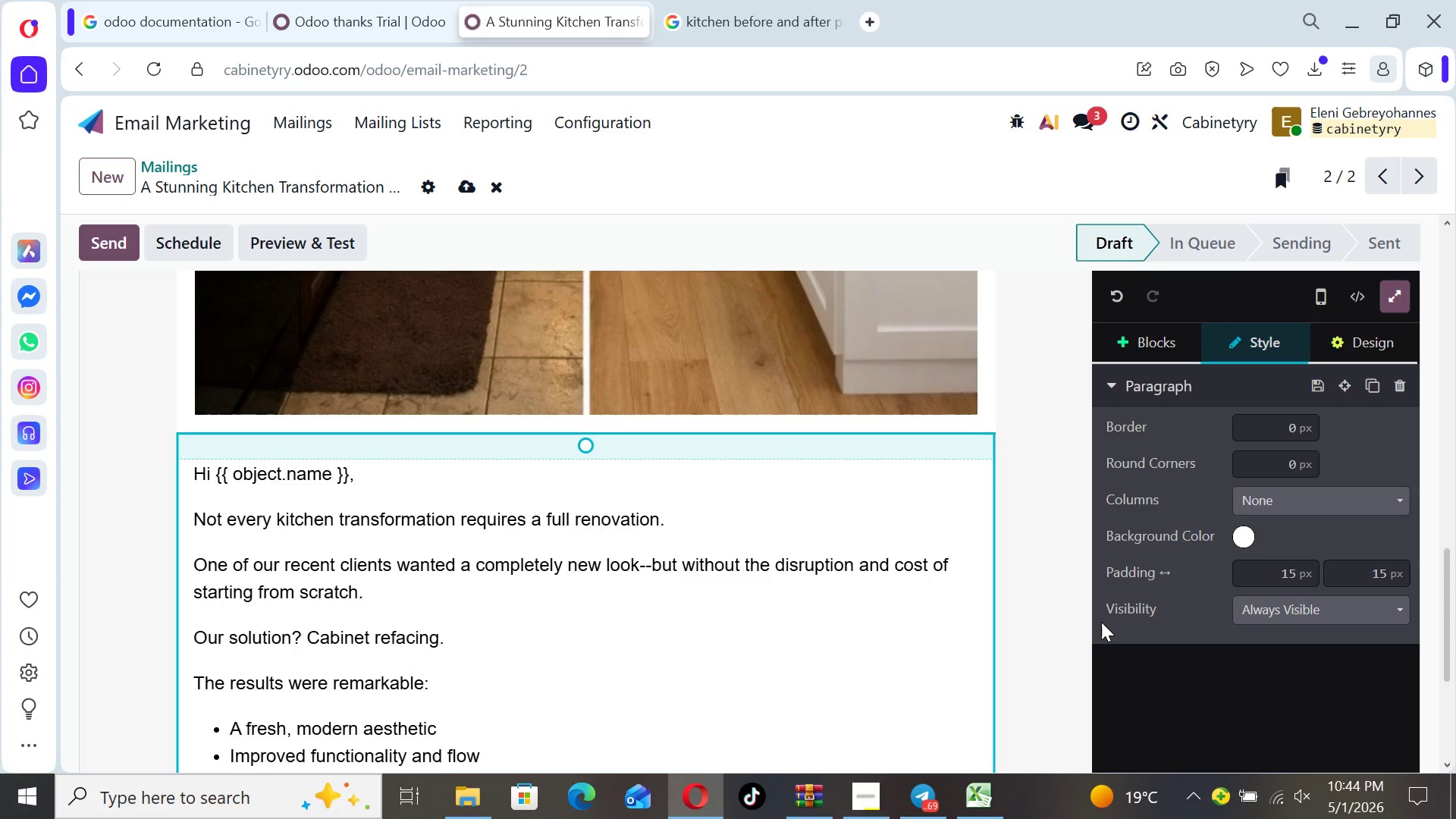 
key(ArrowDown)
 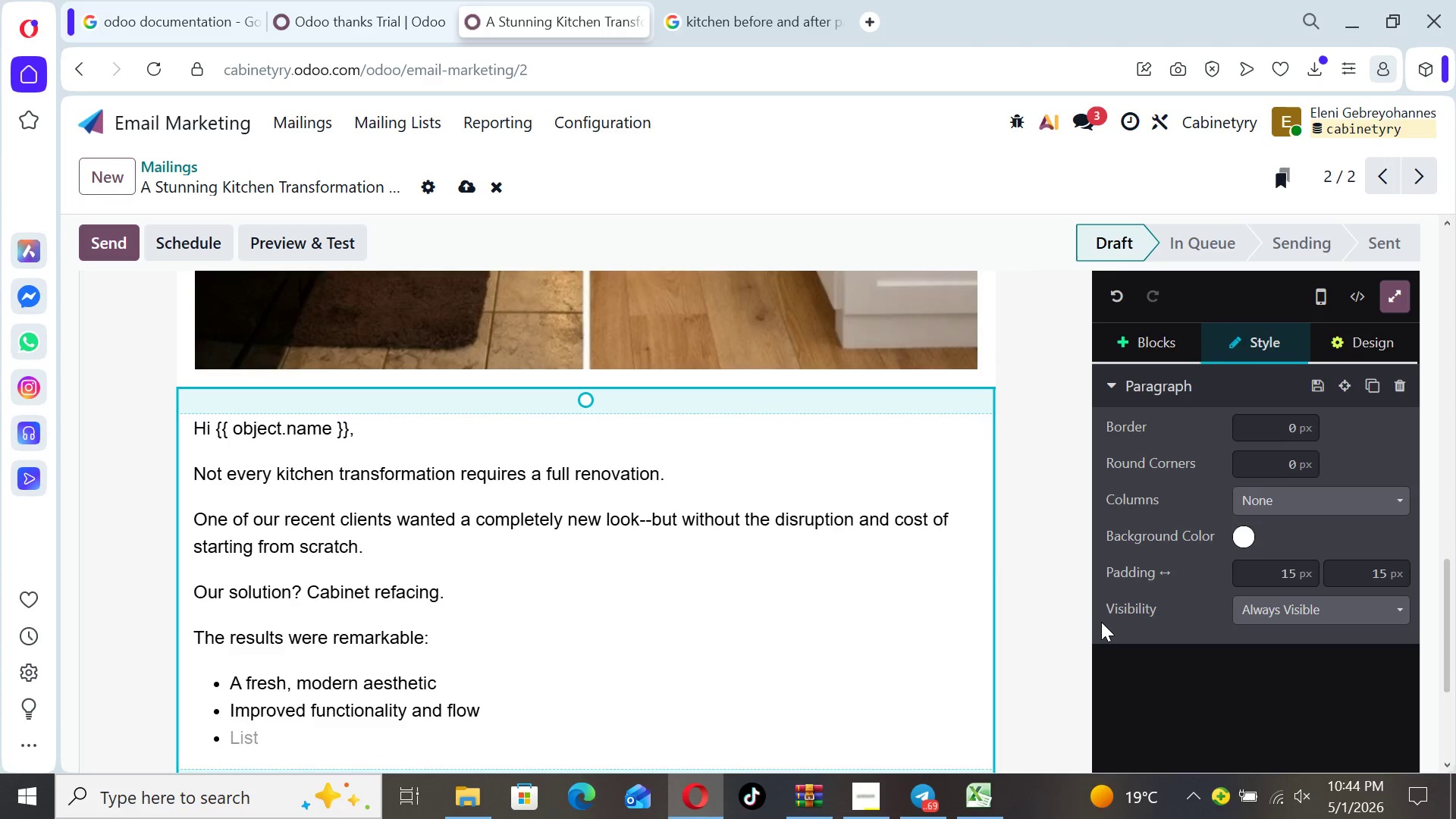 
key(ArrowDown)
 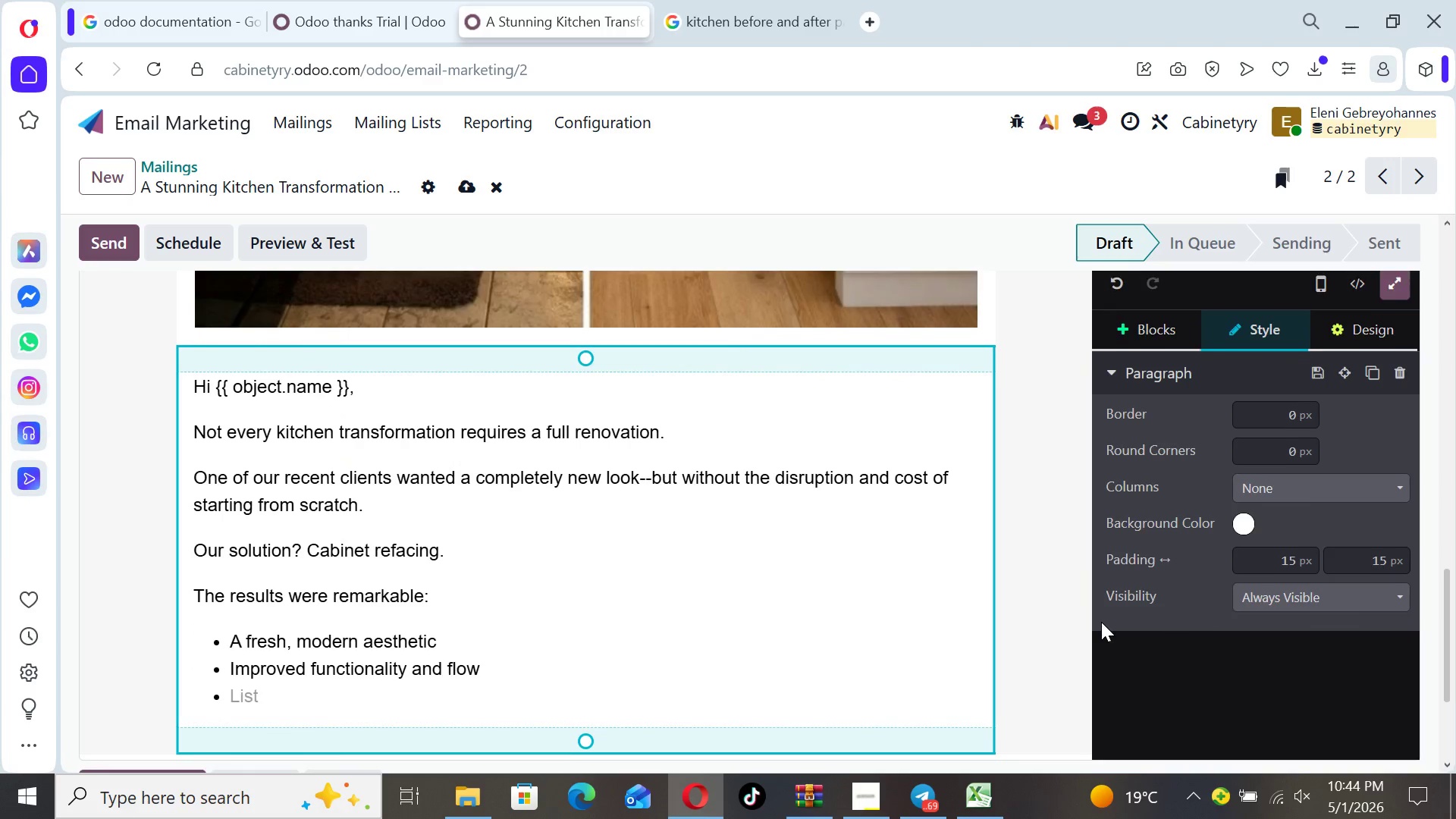 
key(ArrowDown)
 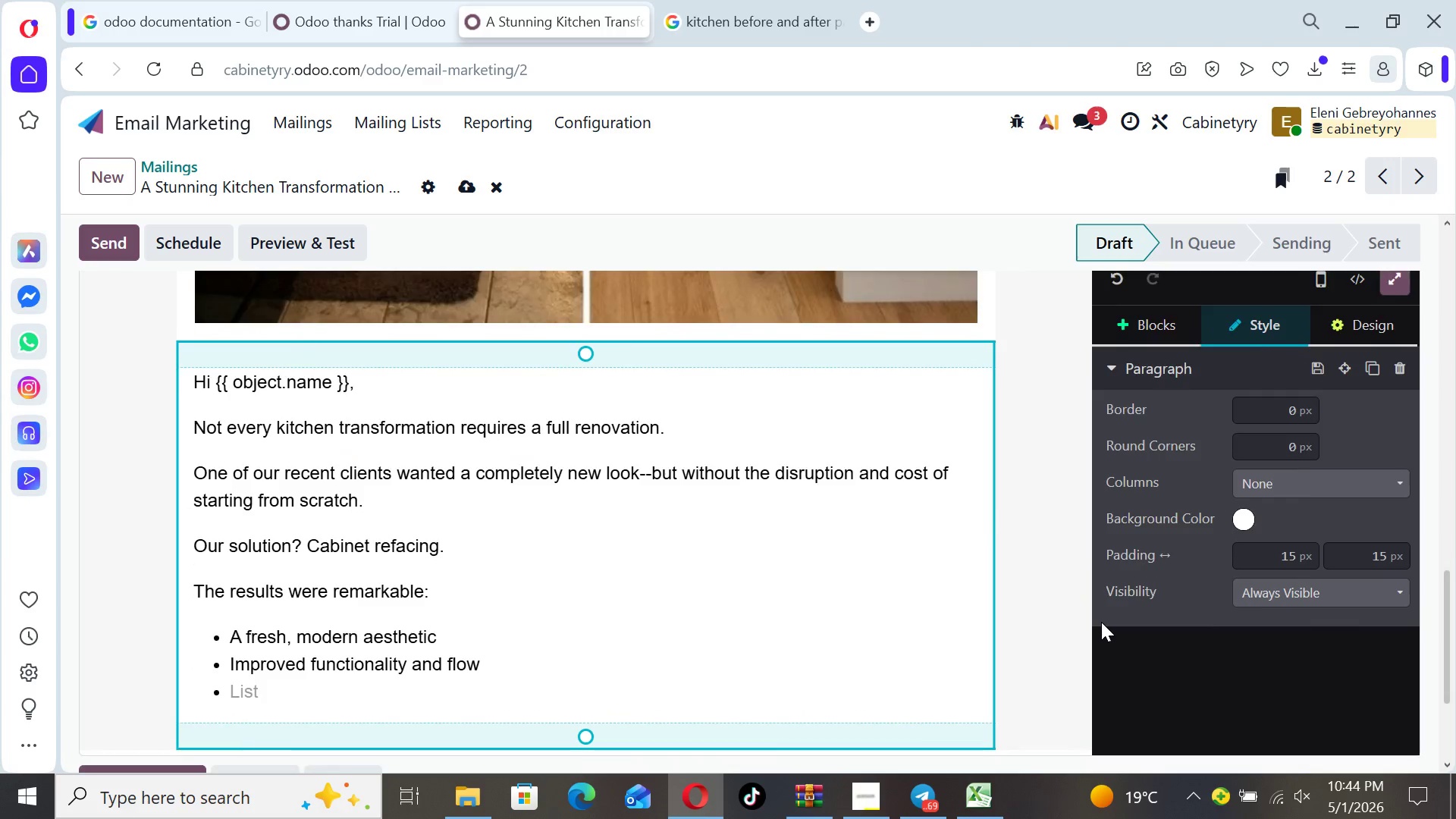 
key(ArrowDown)
 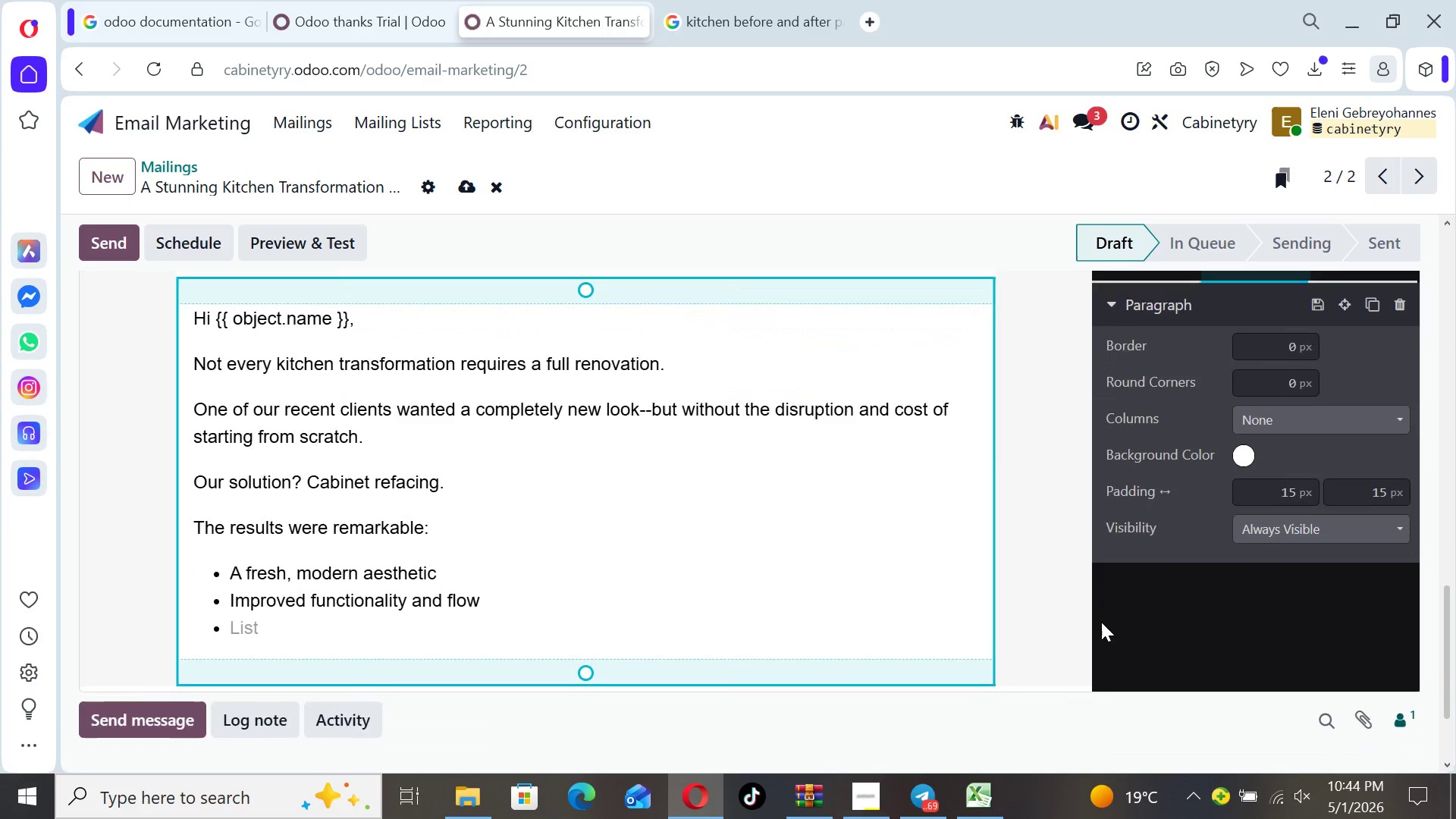 
key(ArrowDown)
 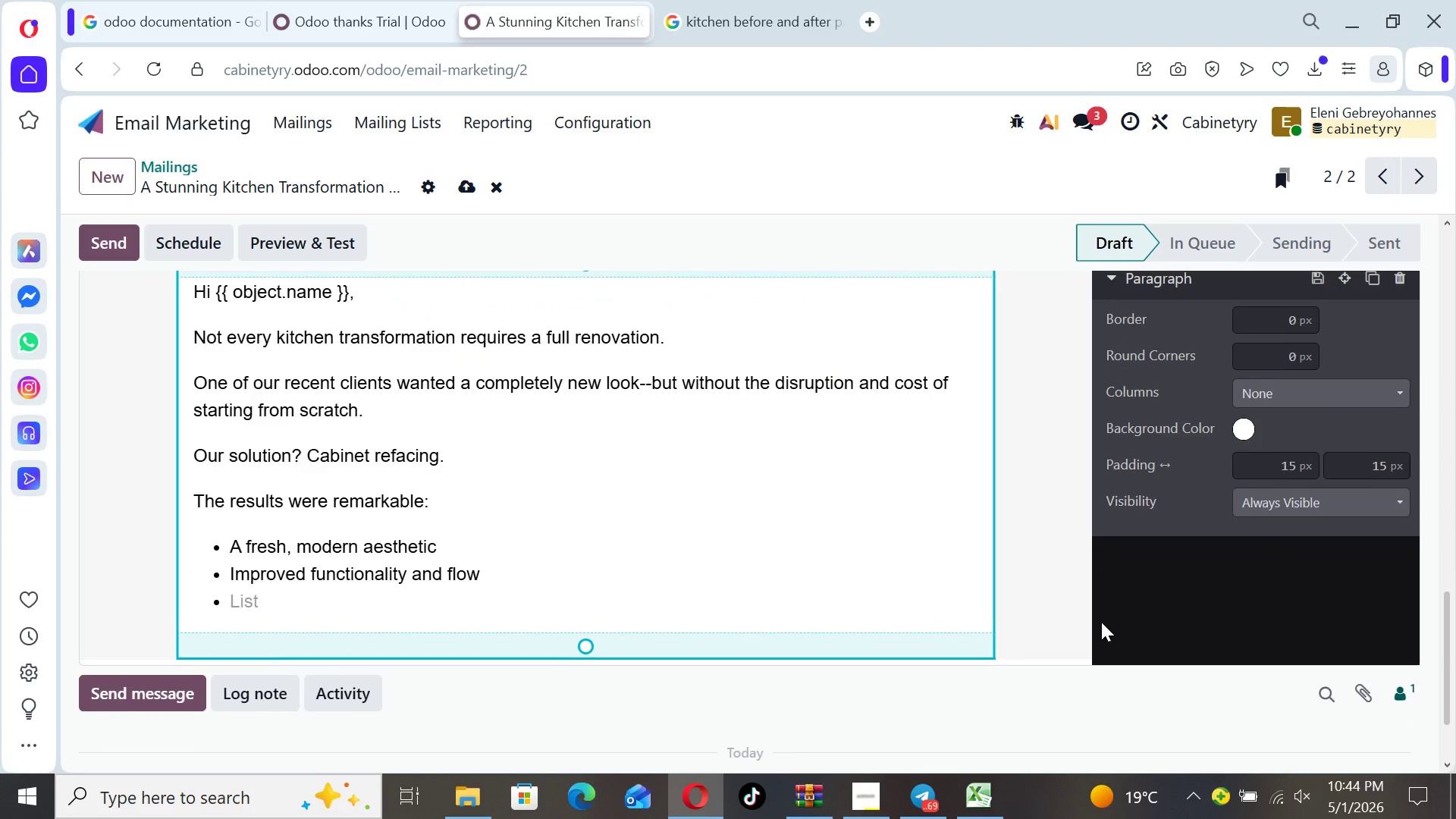 
key(ArrowDown)
 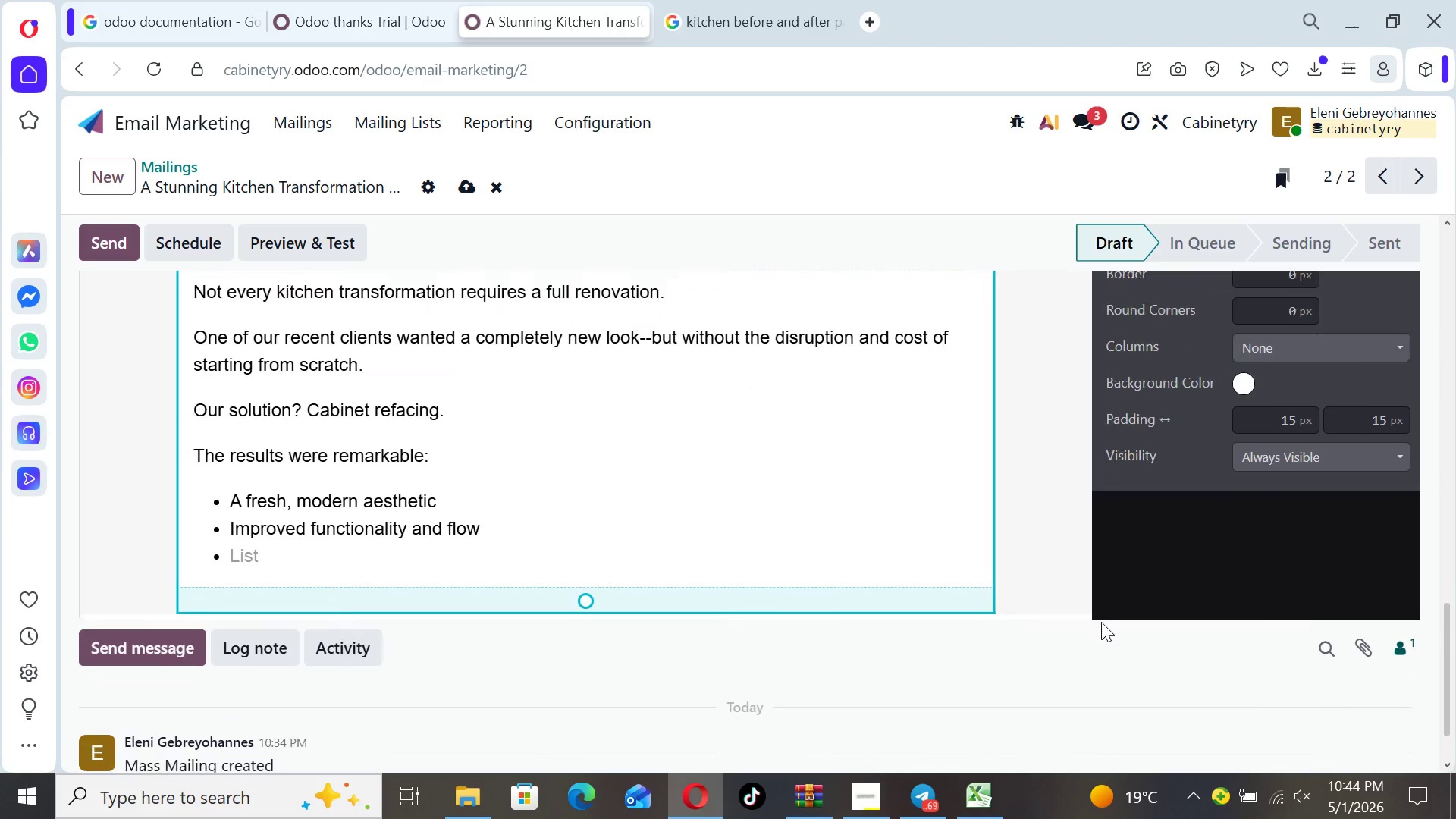 
key(ArrowDown)
 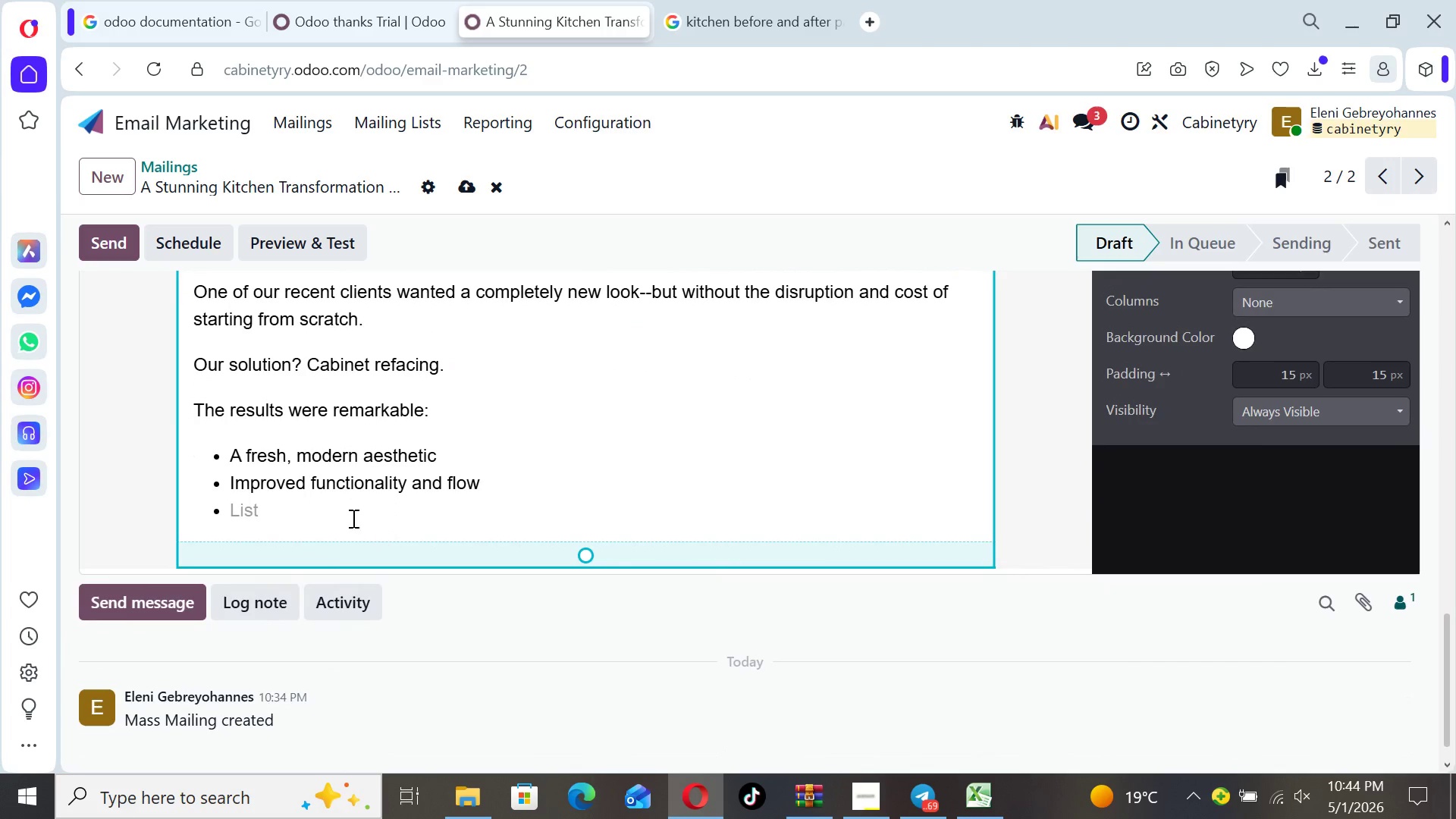 
left_click([287, 507])
 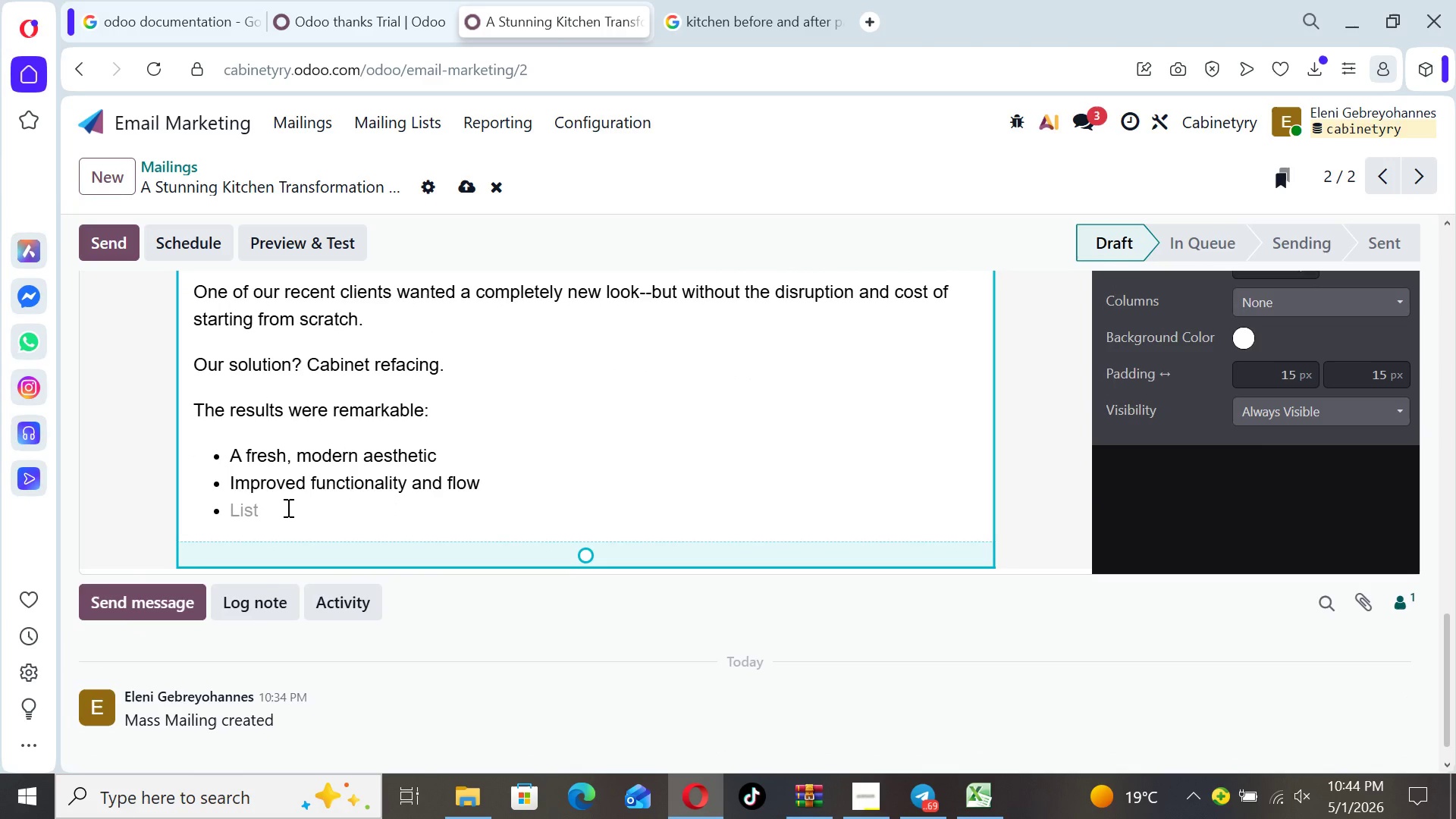 
type(OU)
key(Backspace)
key(Backspace)
type(Thousands of)
 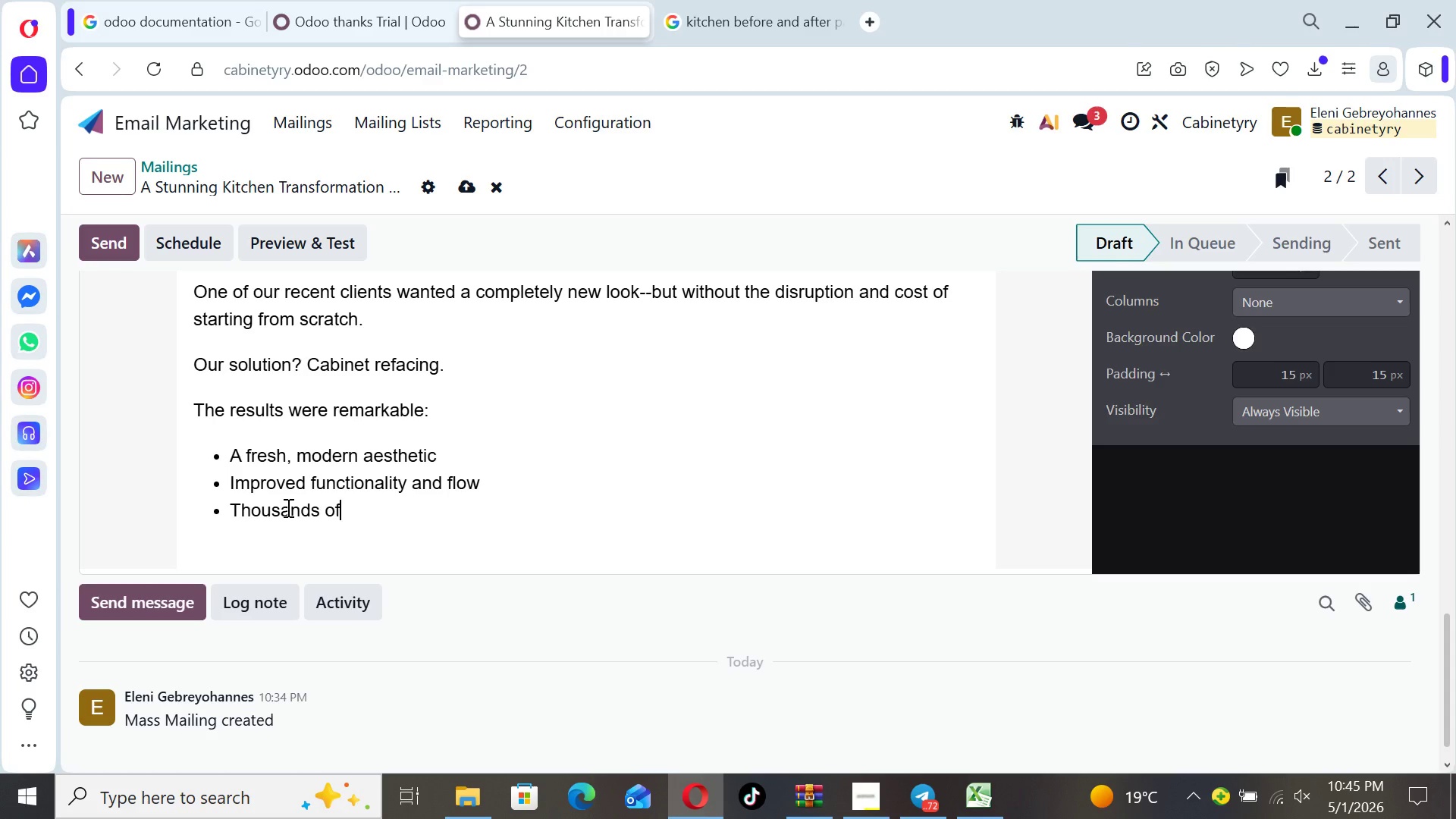 
key(Backspace)
key(Backspace)
type(save )
key(Backspace)
type(d )
 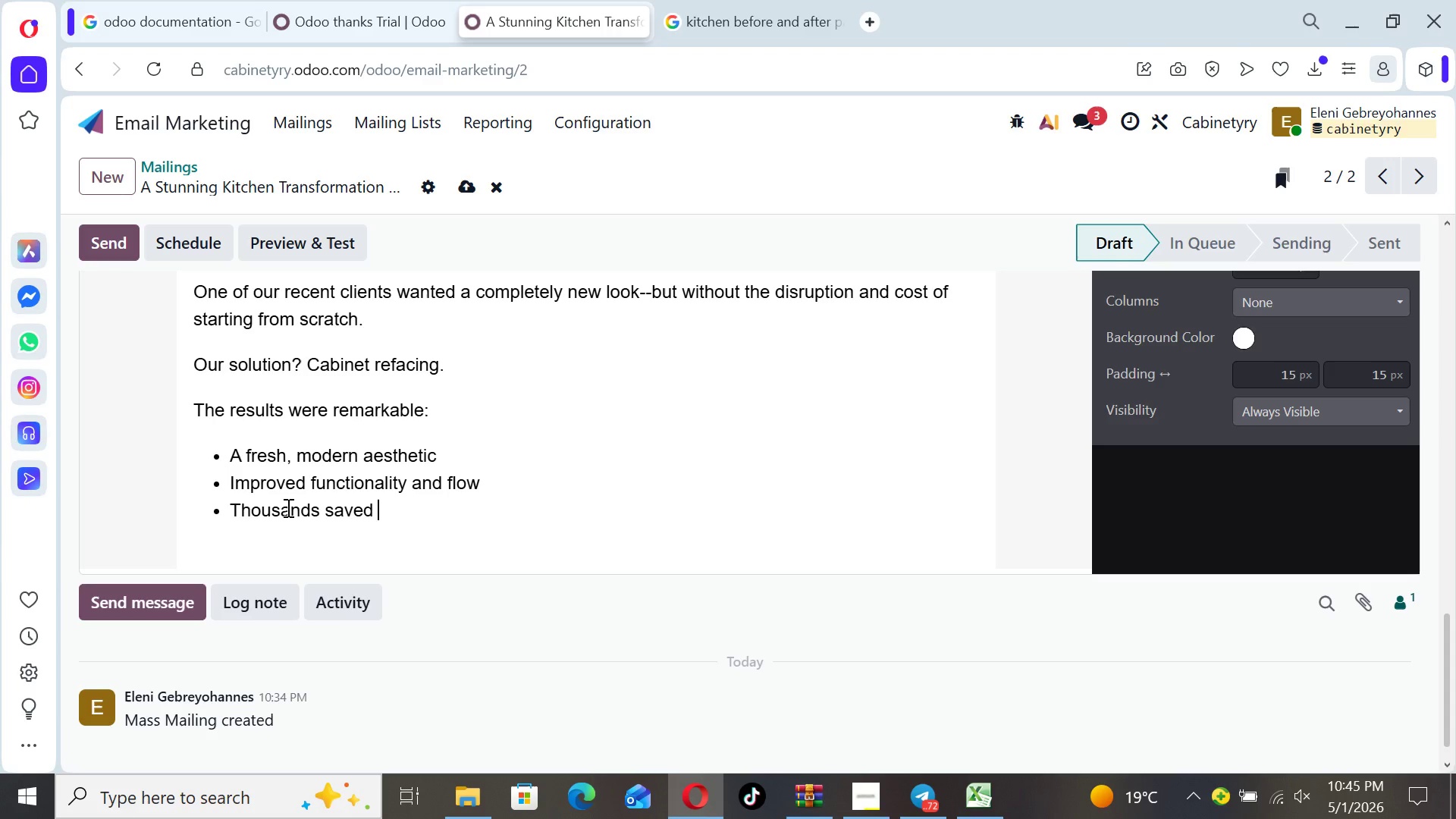 
type(compared to a full)
 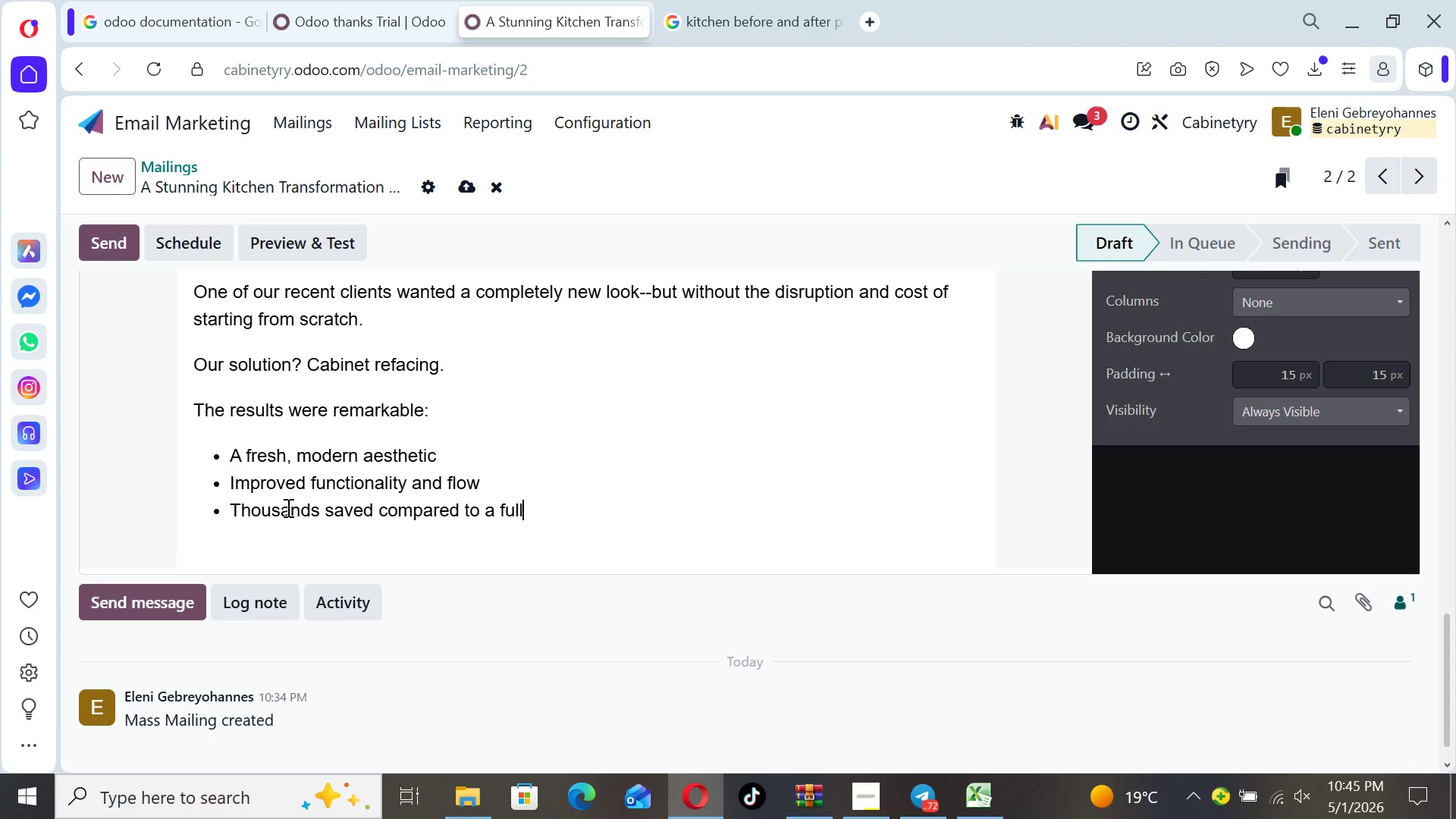 
type( remodel)
 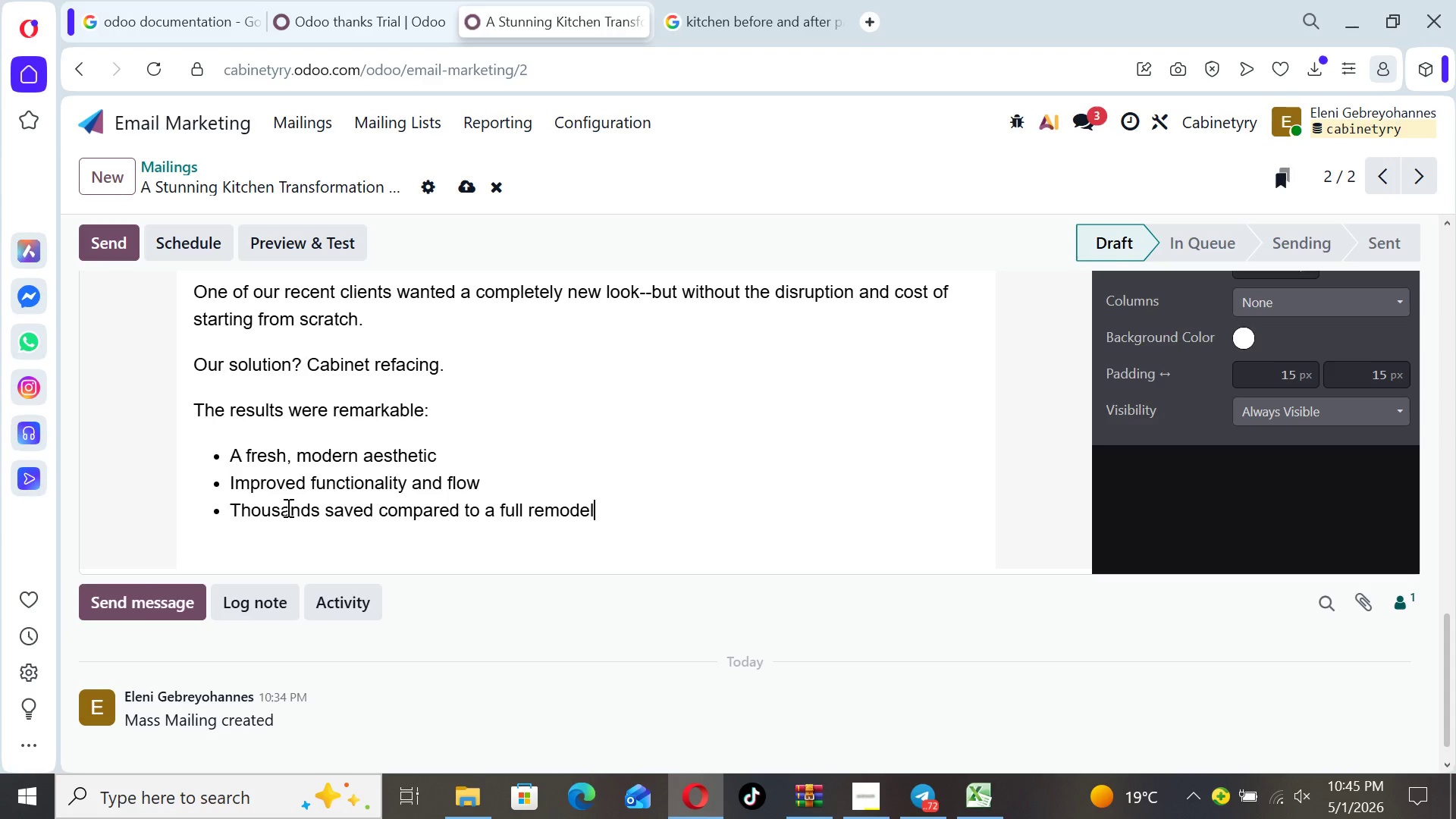 
key(Enter)
 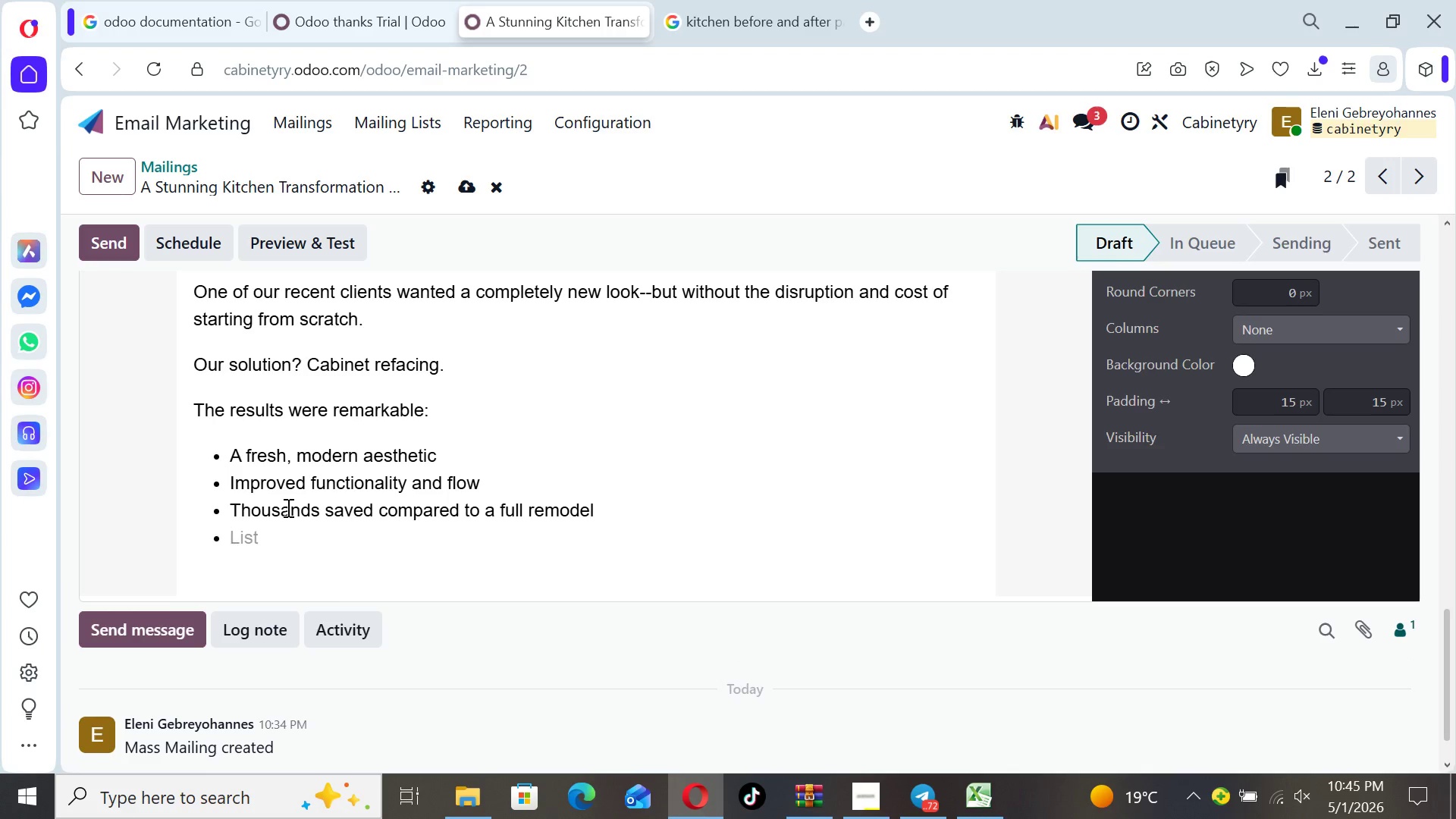 
key(Backspace)
 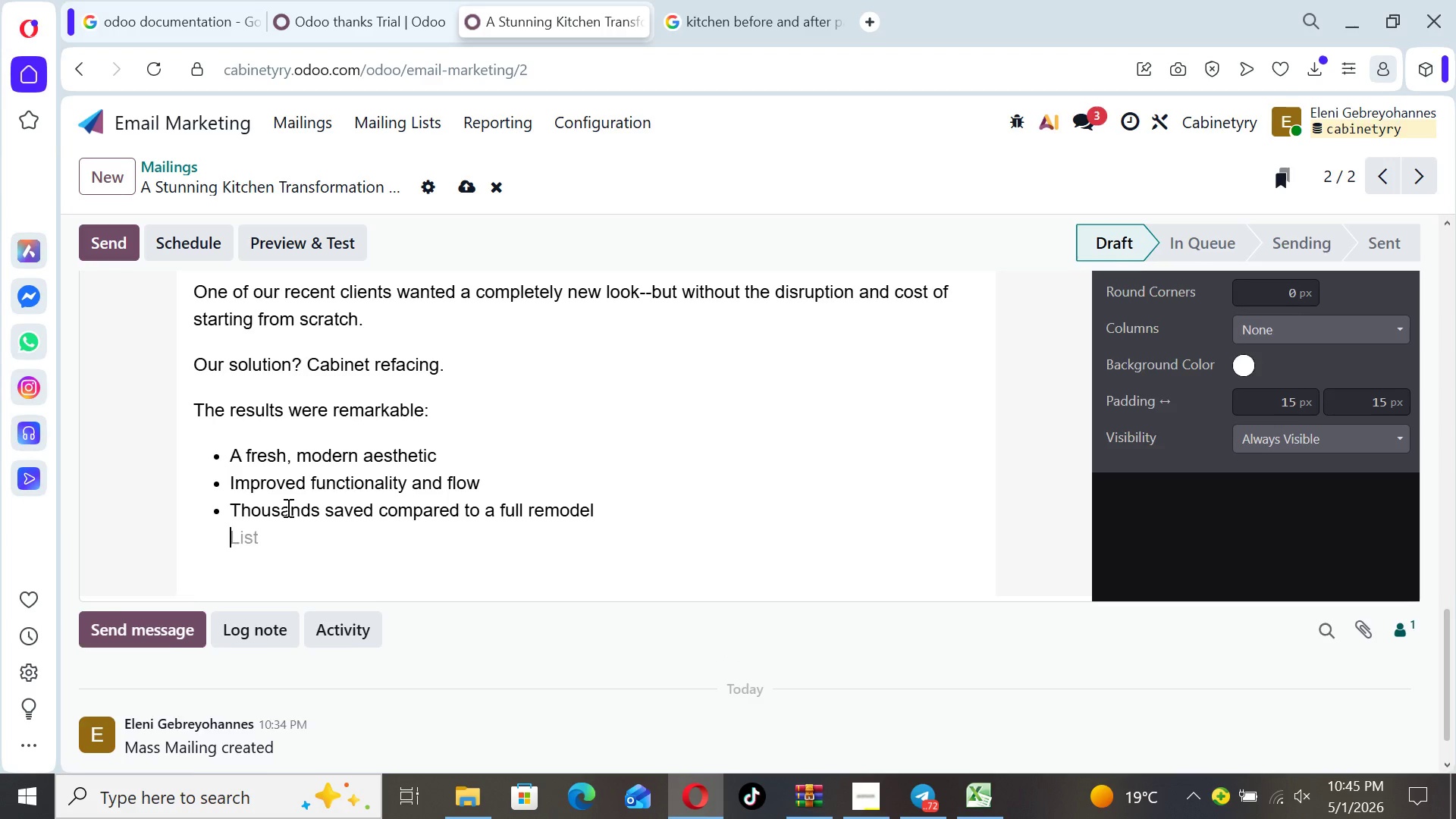 
key(Backspace)
 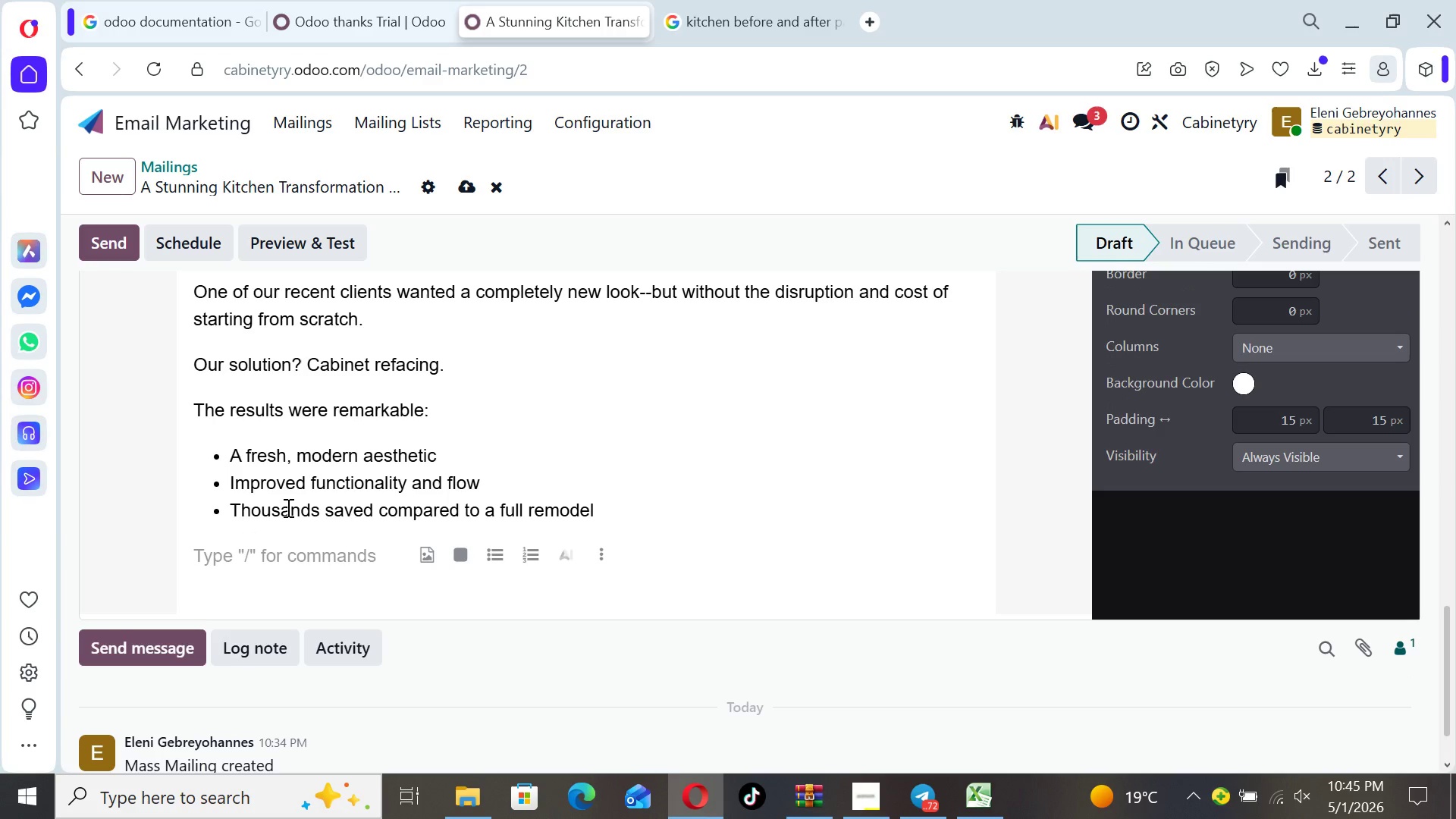 
key(CapsLock)
 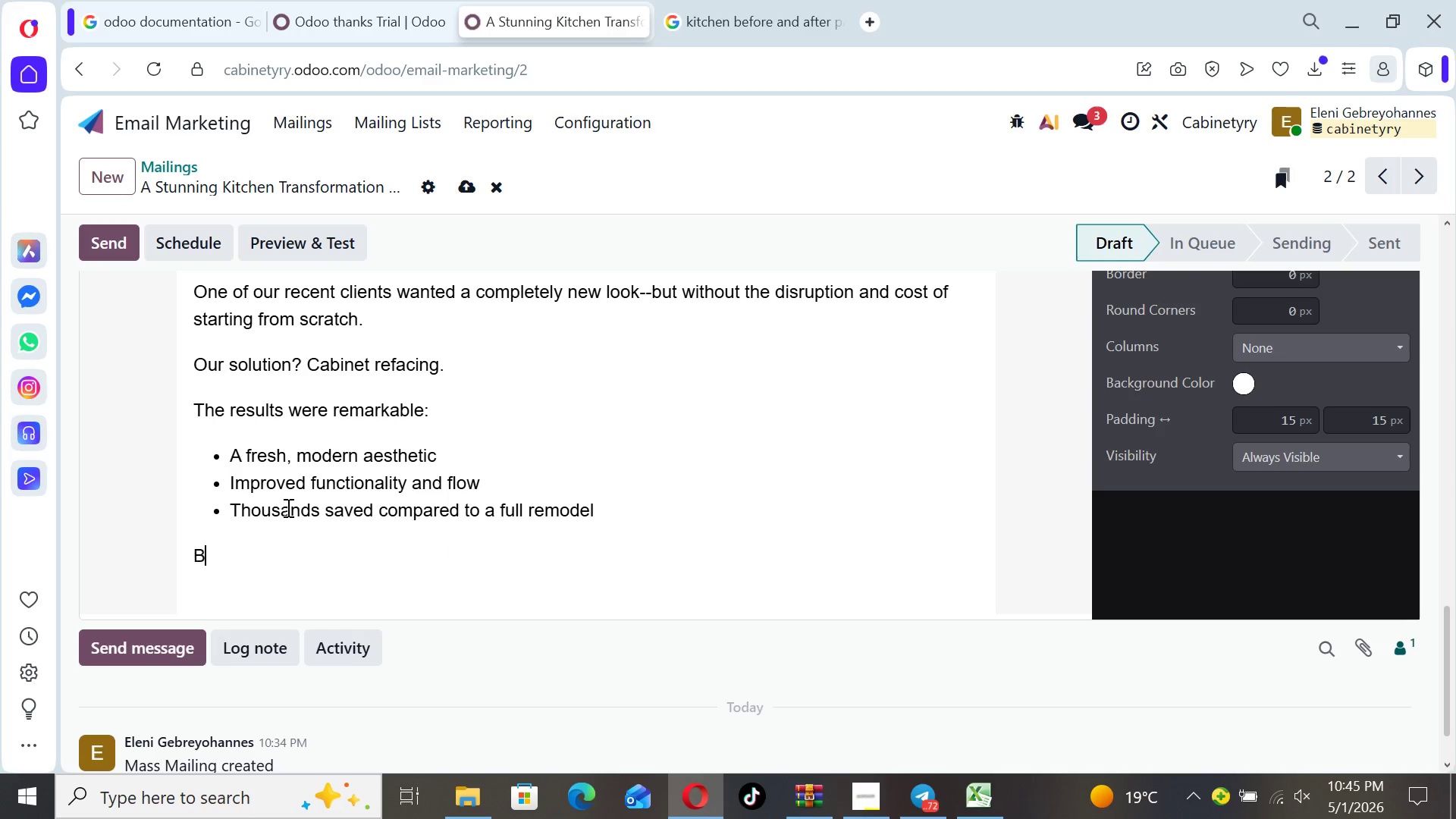 
key(B)
 